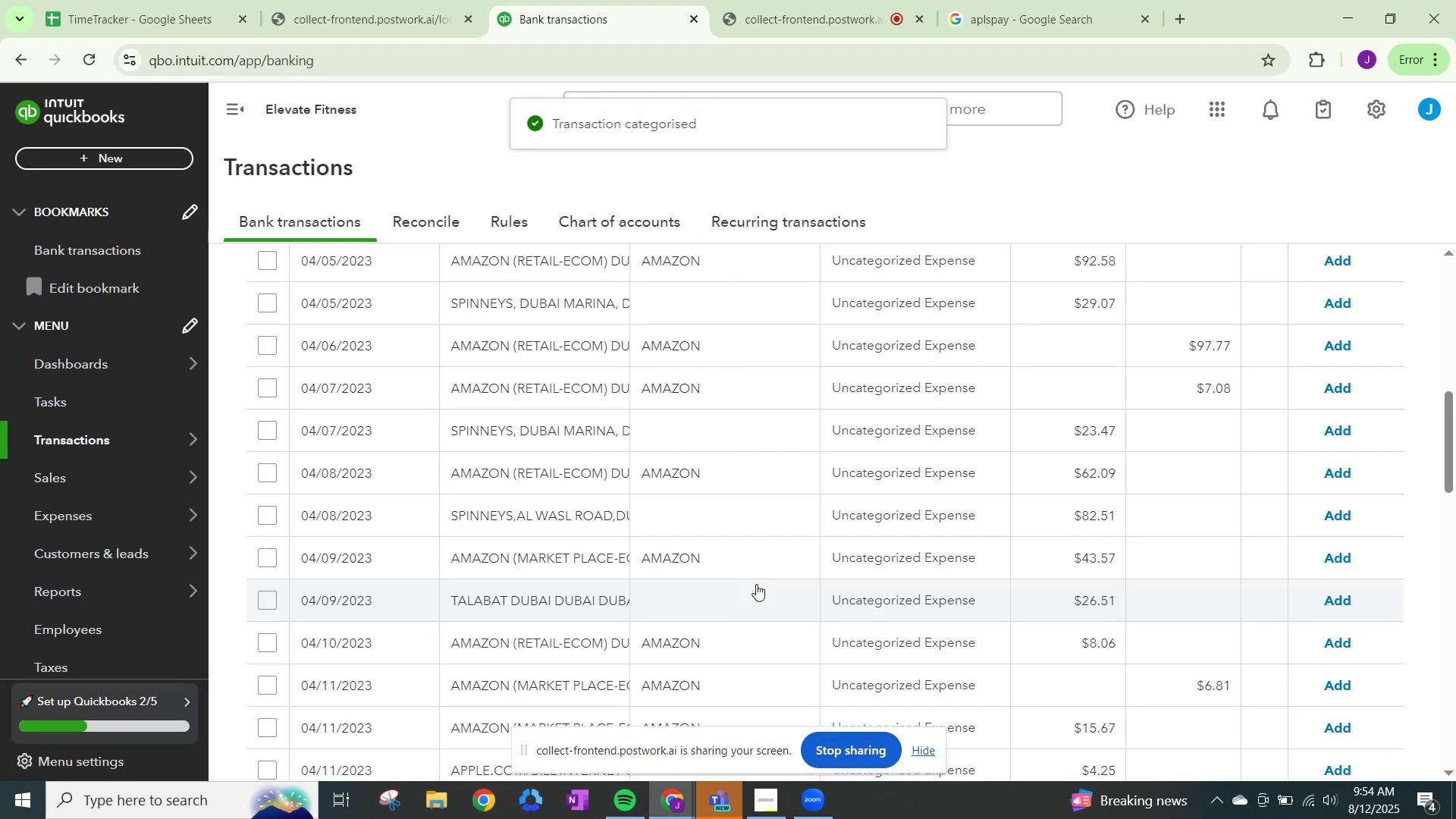 
scroll: coordinate [757, 531], scroll_direction: up, amount: 3.0
 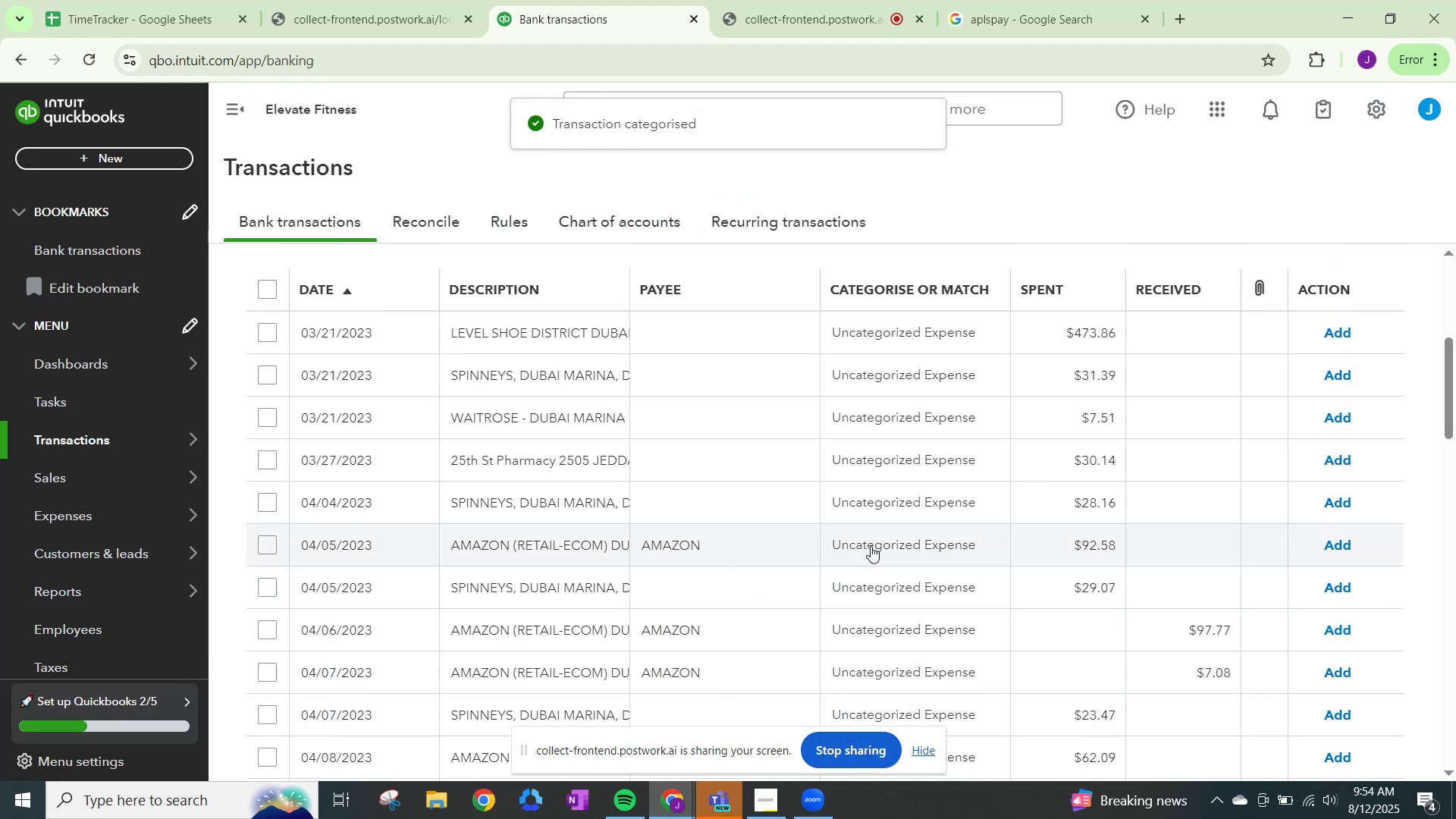 
left_click([871, 546])
 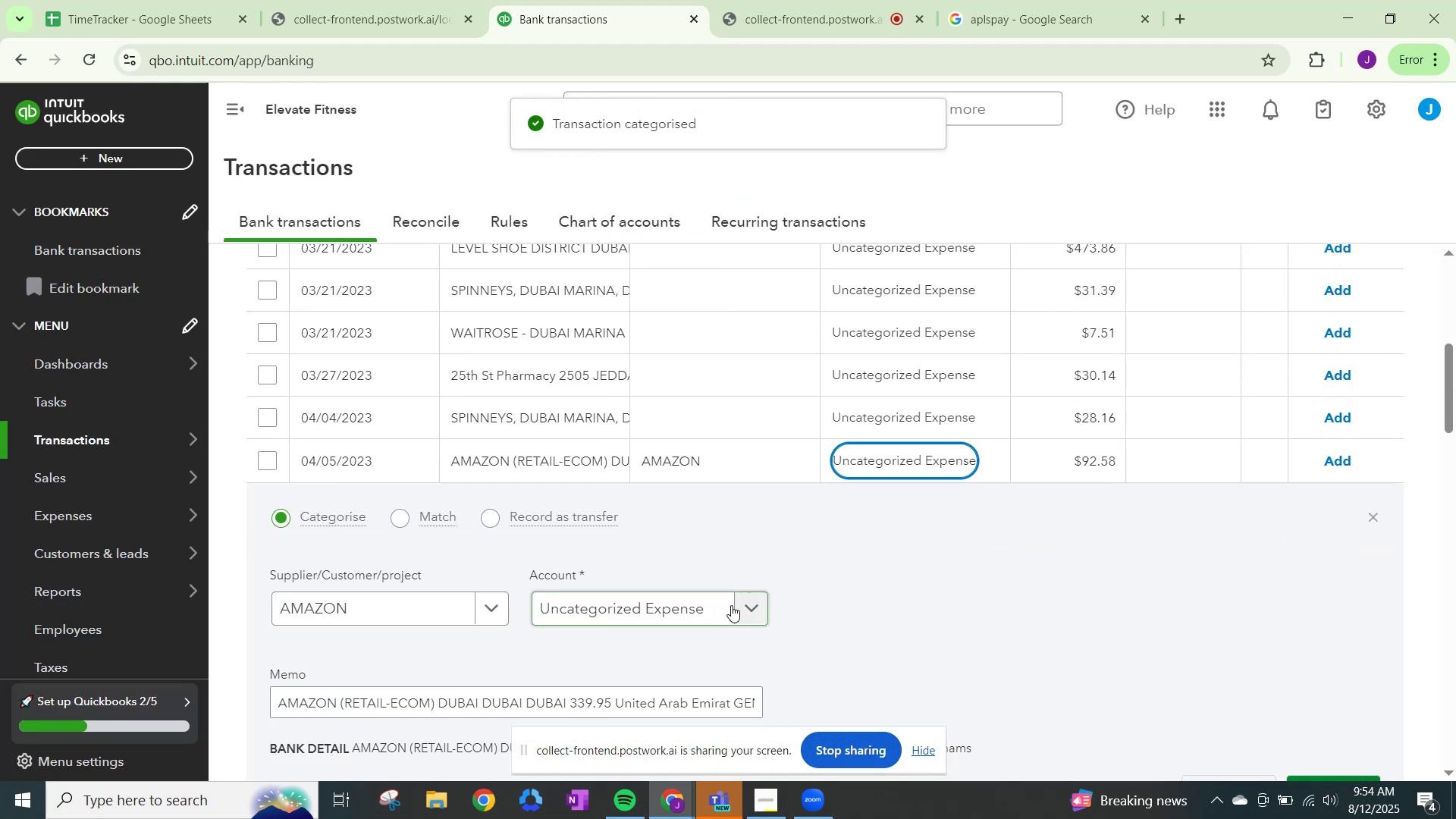 
left_click([746, 607])
 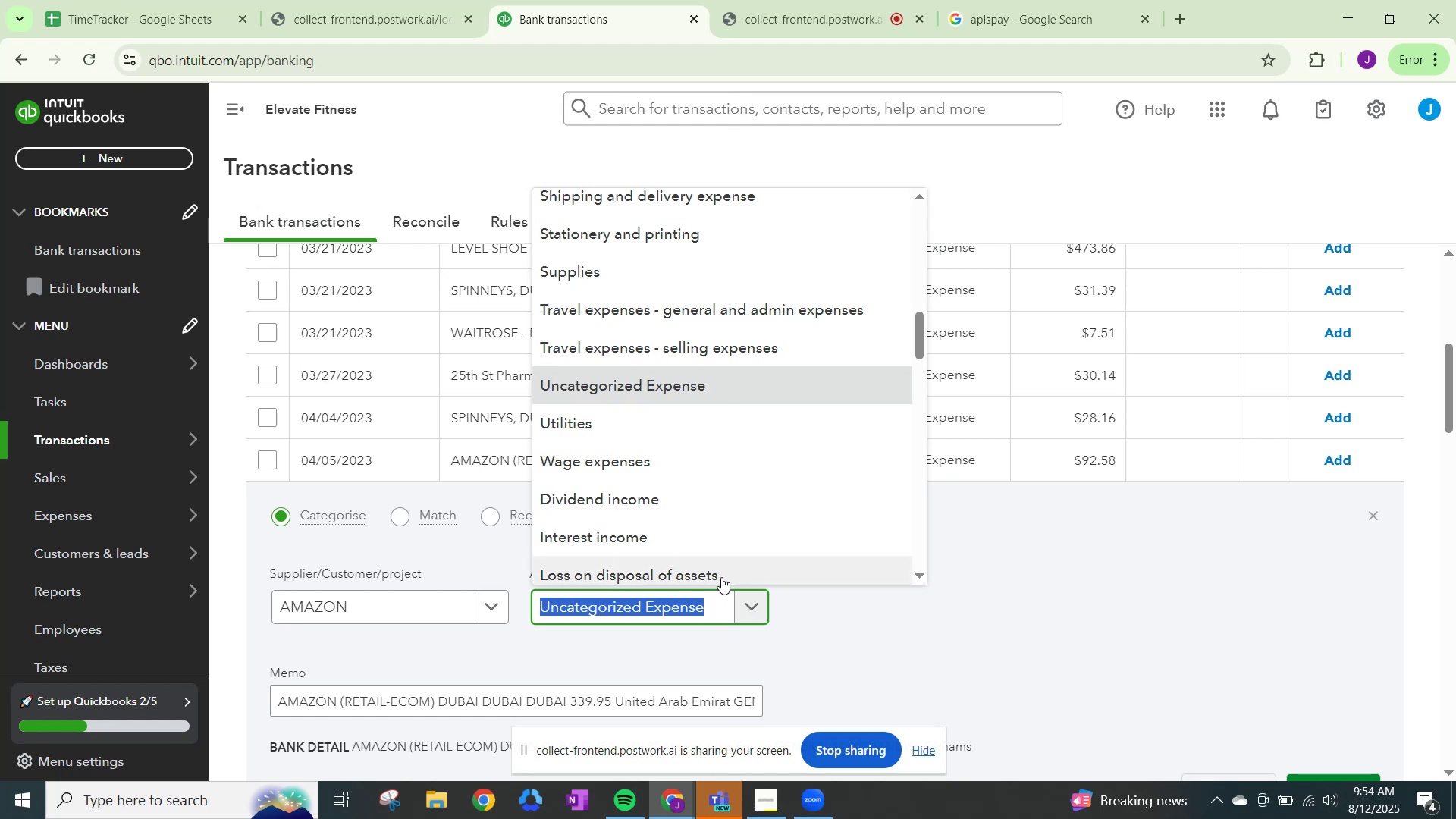 
type(OTHER)
 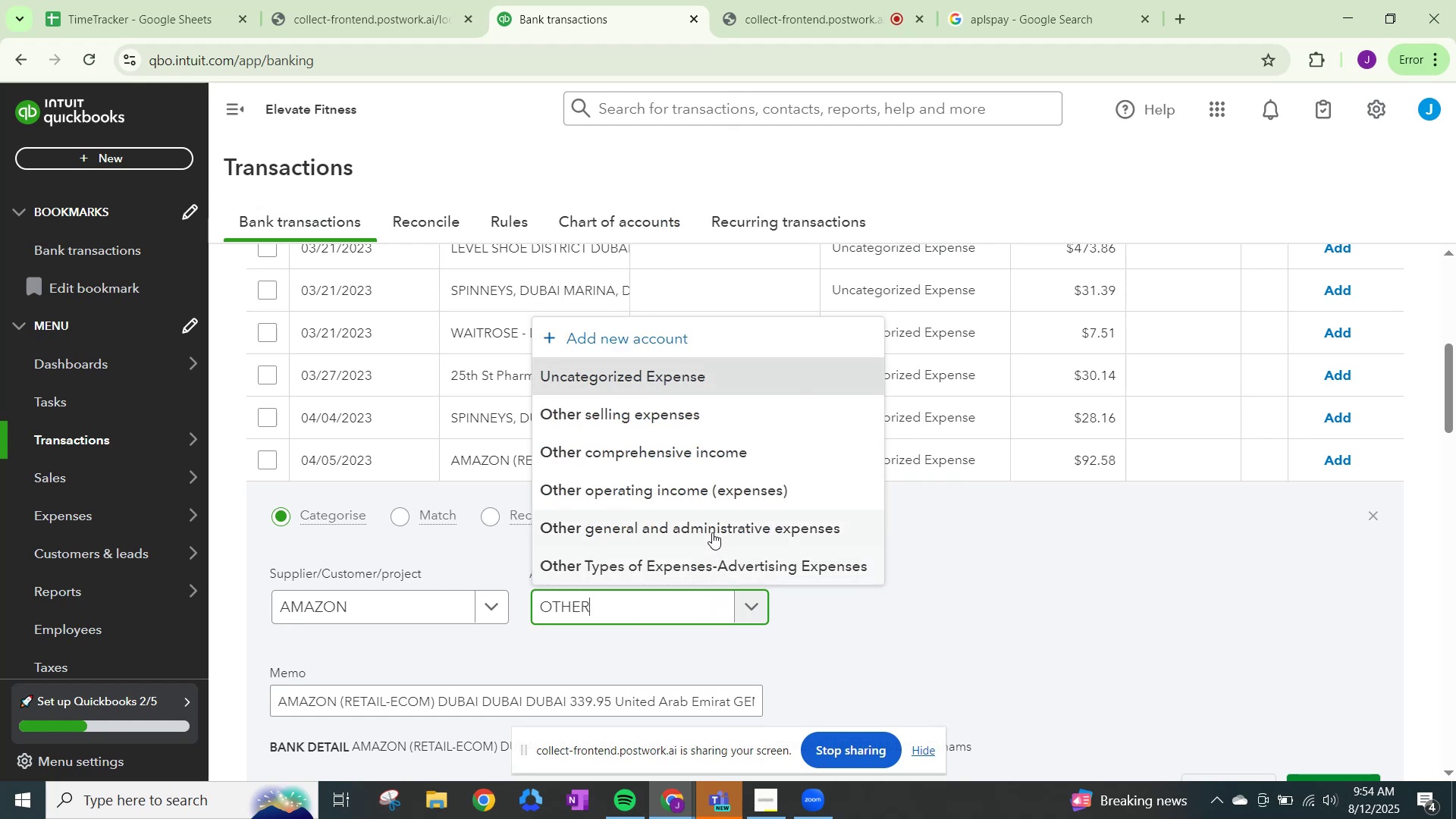 
left_click([711, 523])
 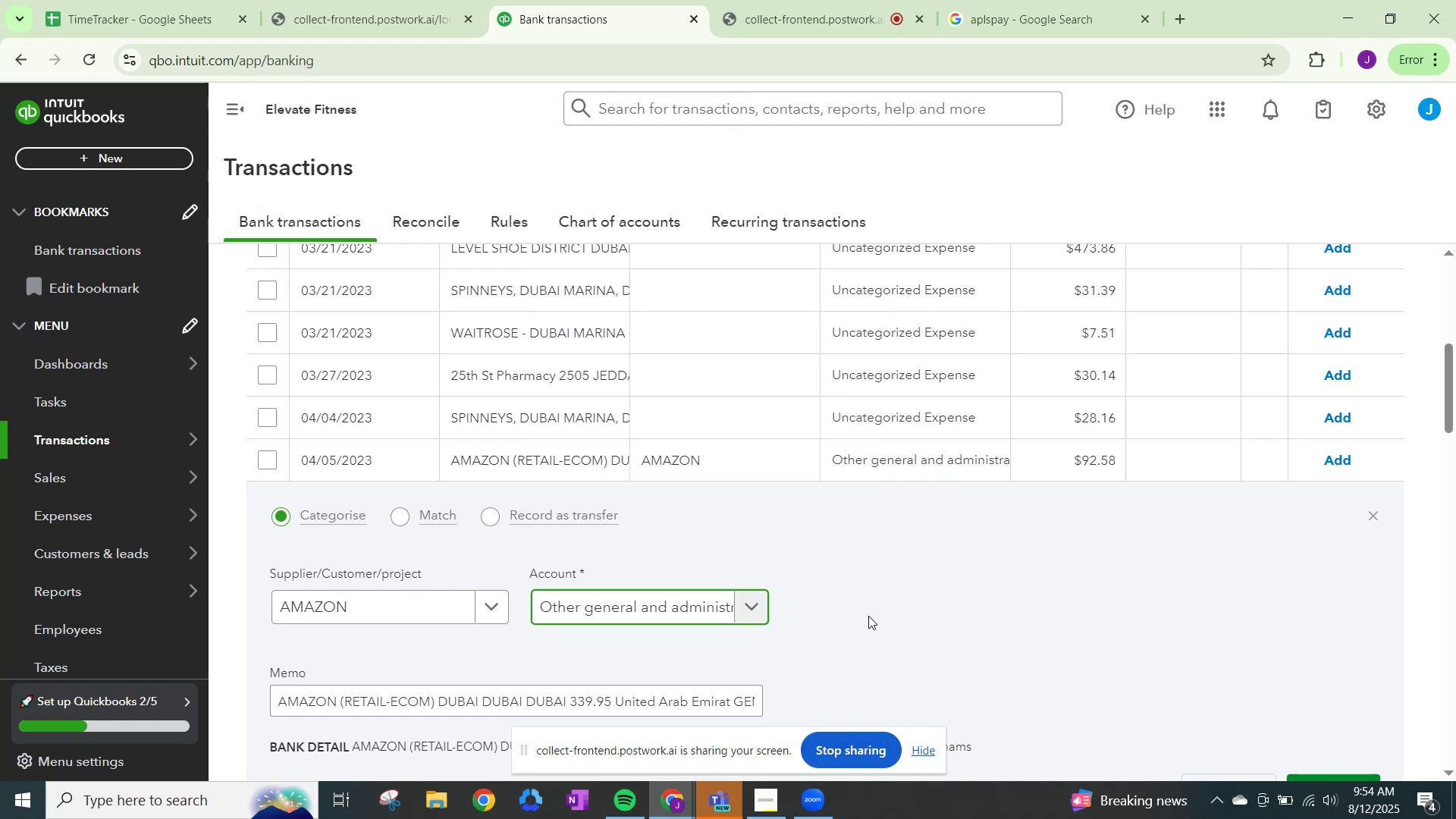 
scroll: coordinate [1056, 670], scroll_direction: down, amount: 1.0
 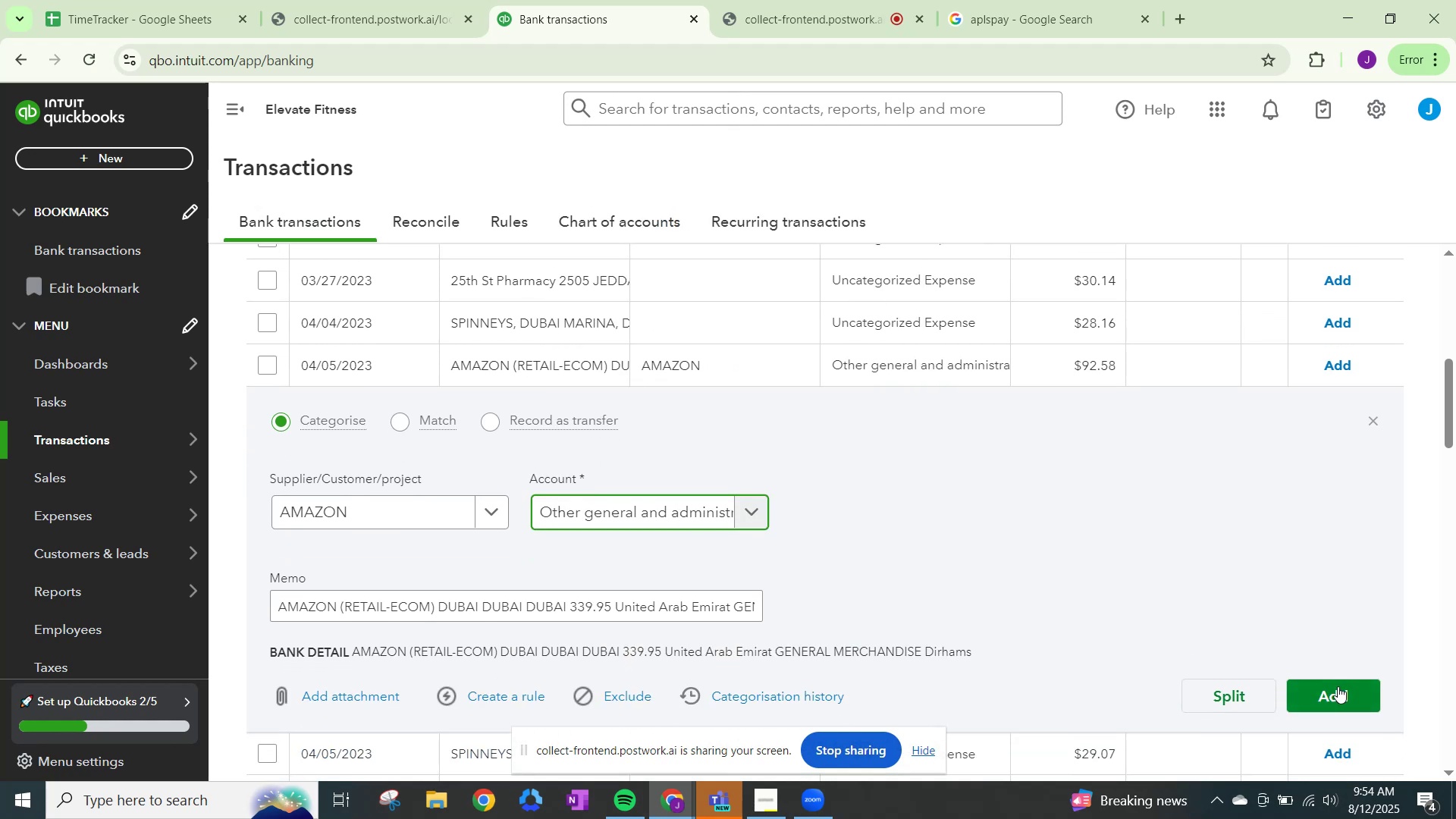 
left_click([1338, 687])
 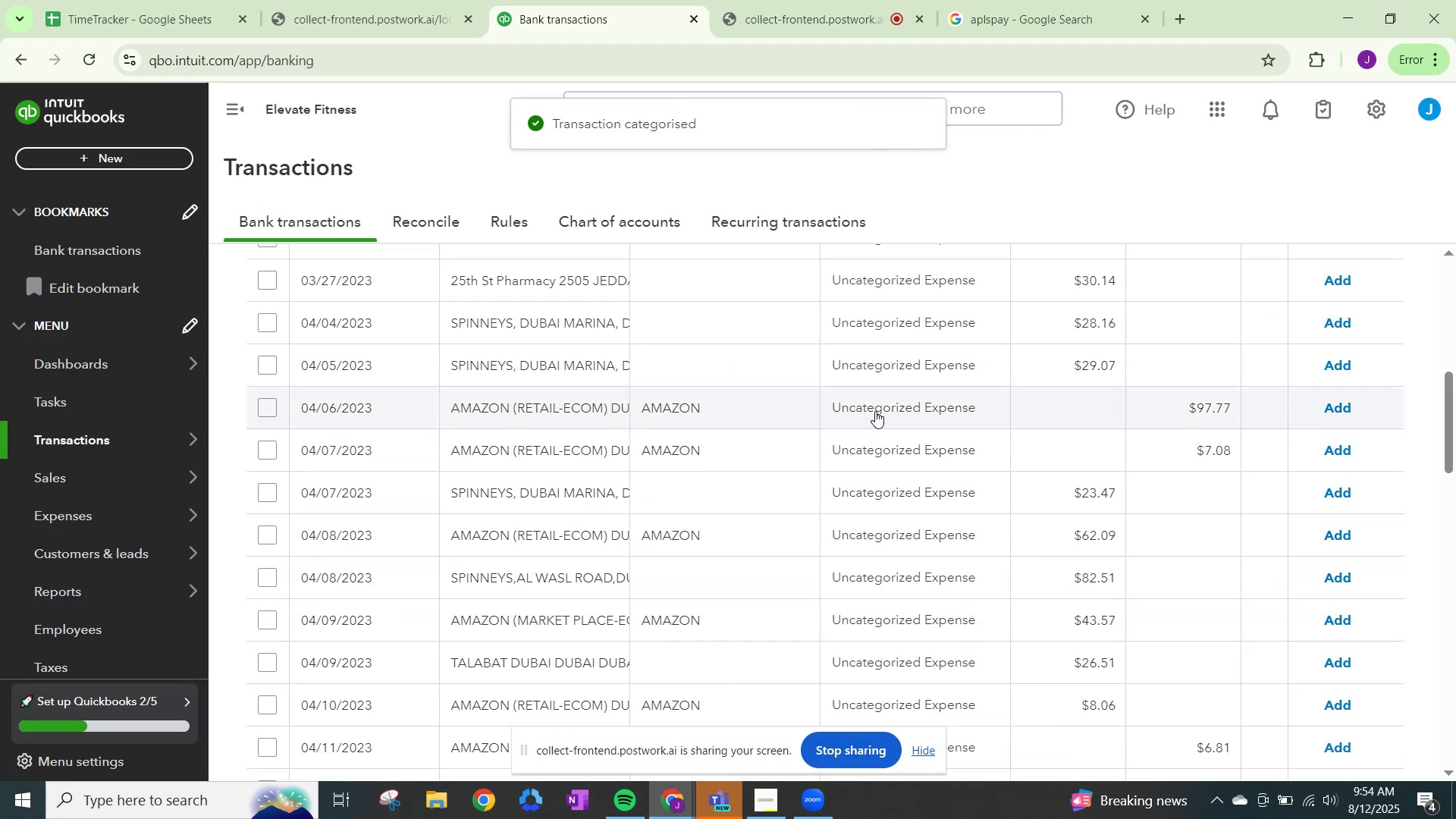 
left_click([875, 411])
 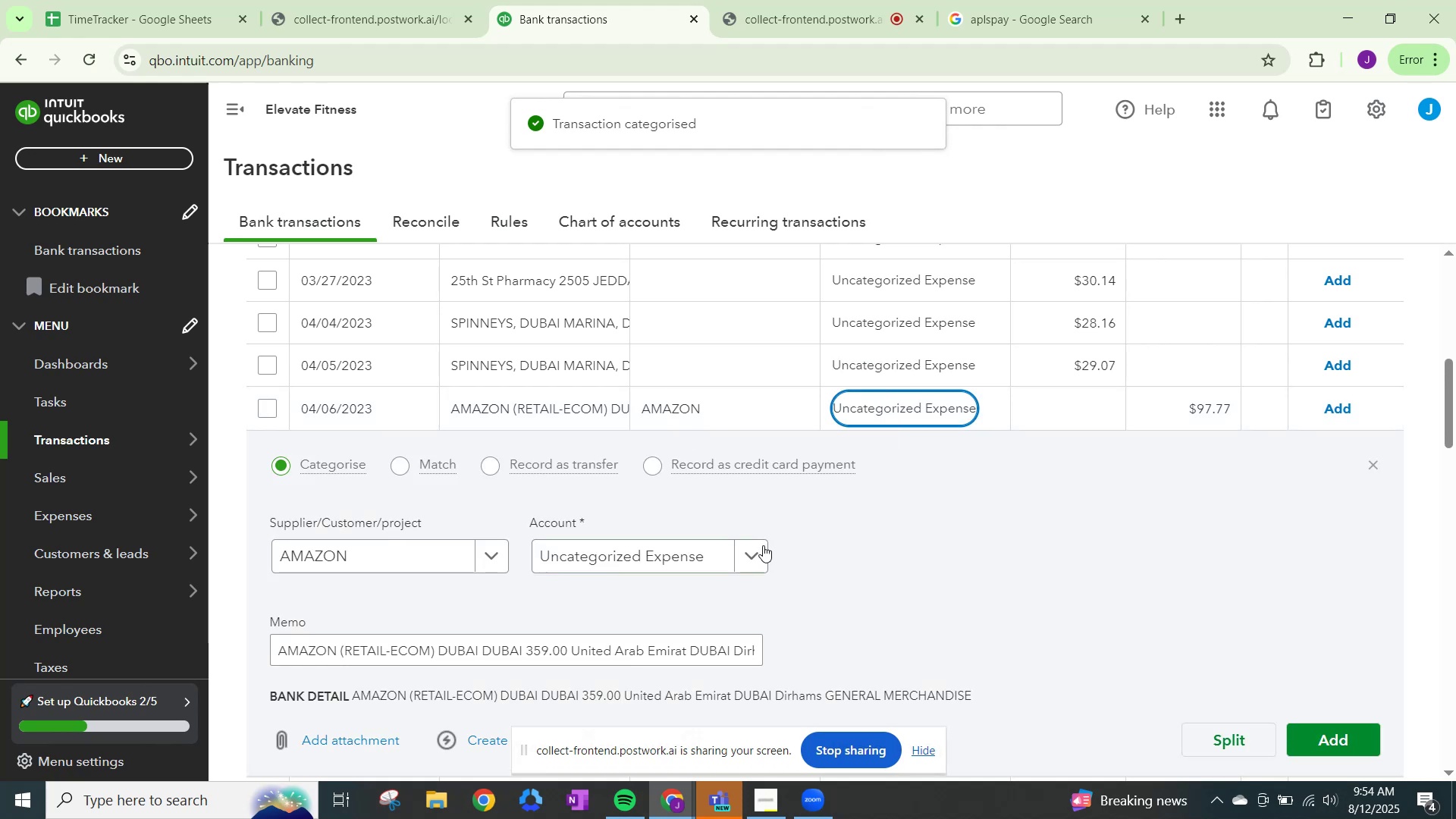 
left_click([761, 550])
 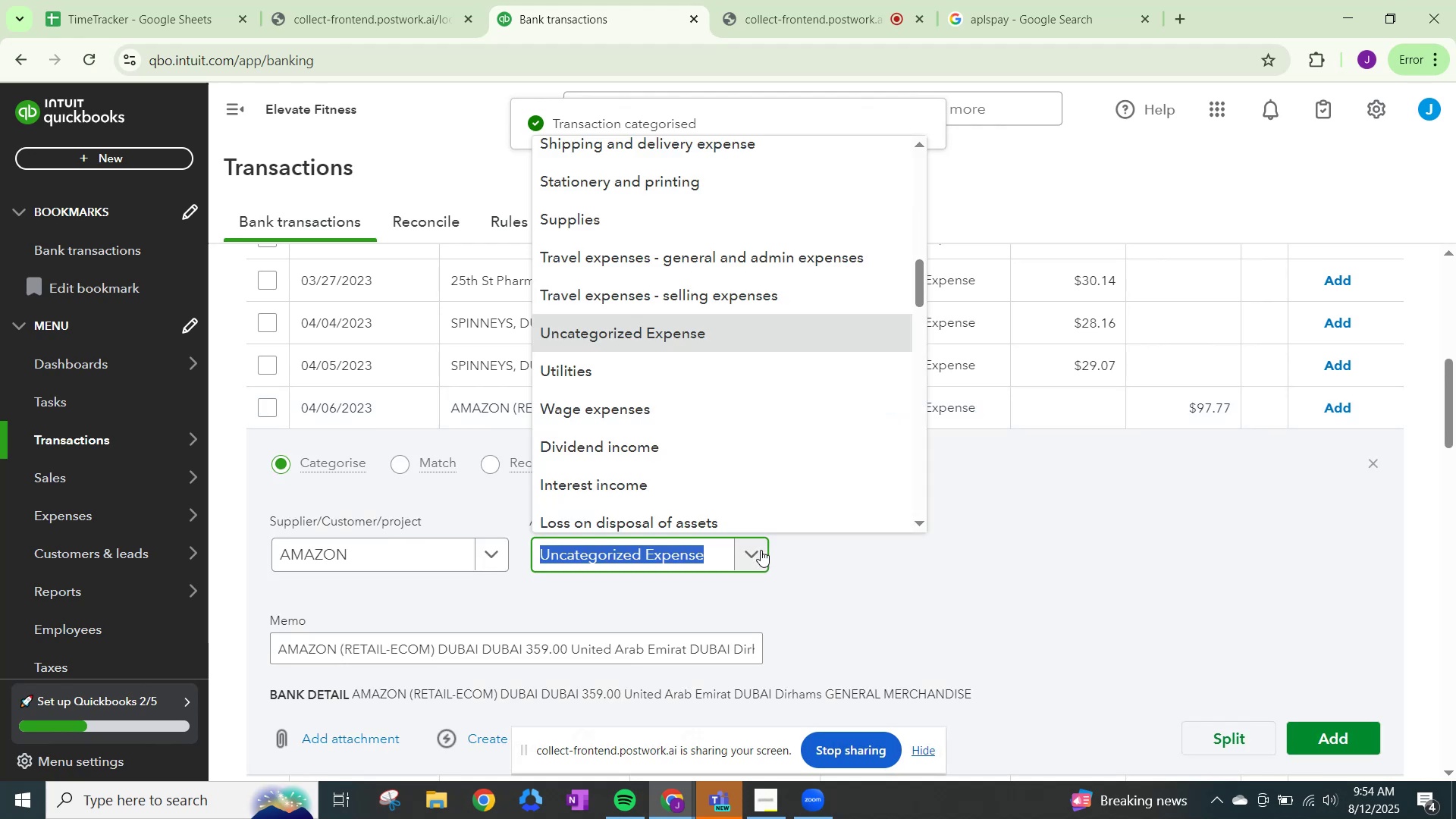 
type(OTHER)
 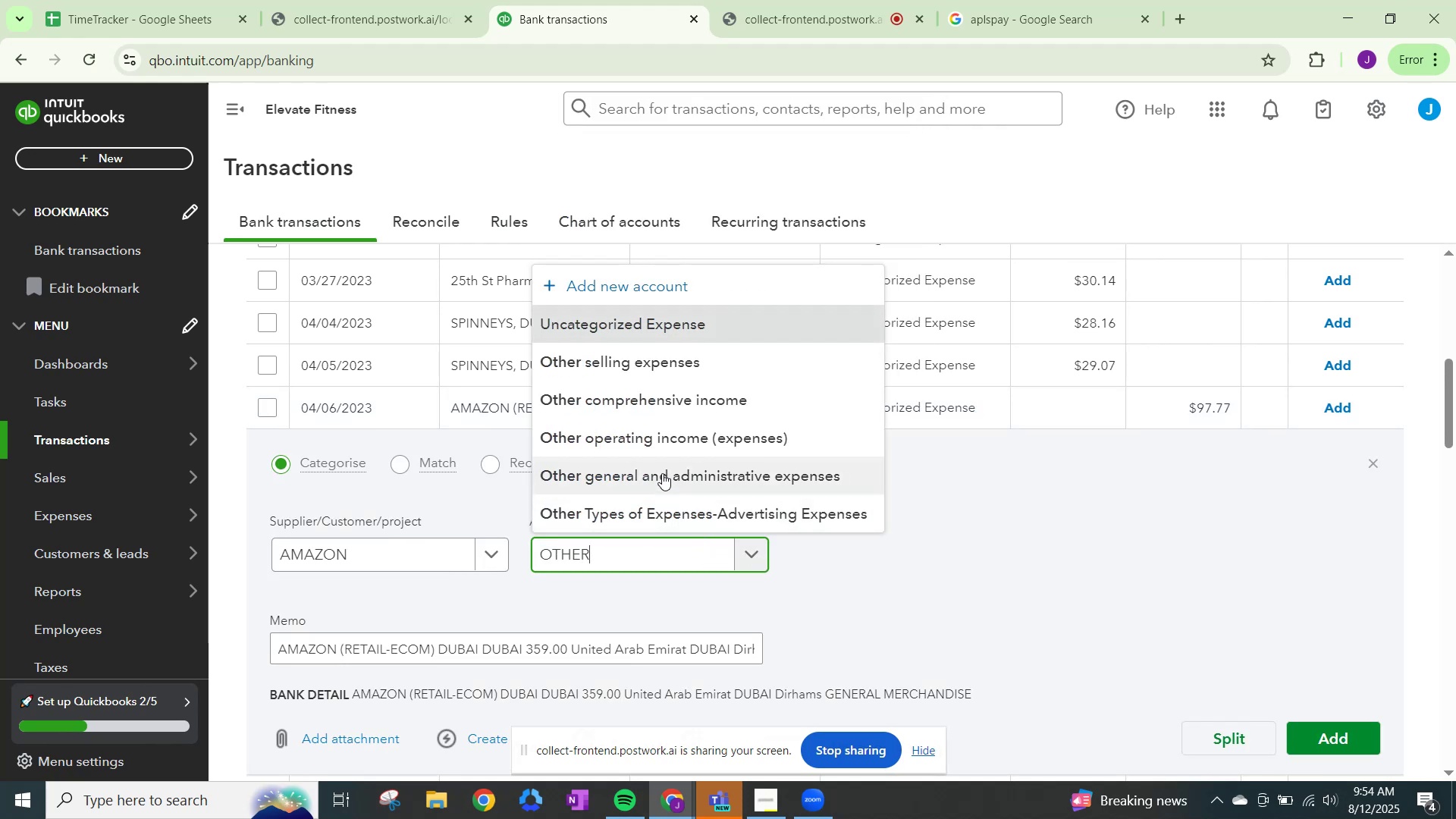 
left_click([662, 473])
 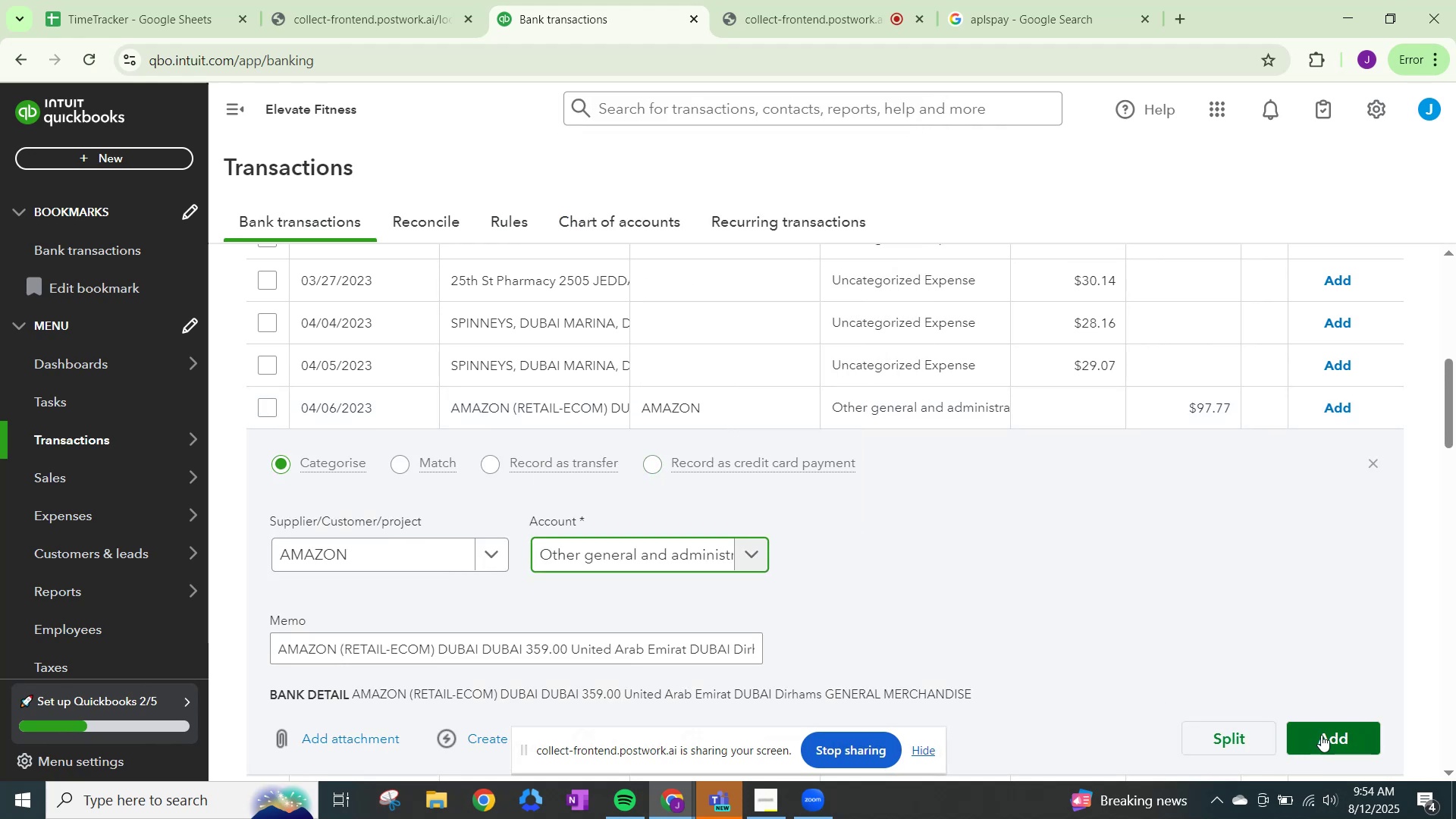 
left_click([1321, 735])
 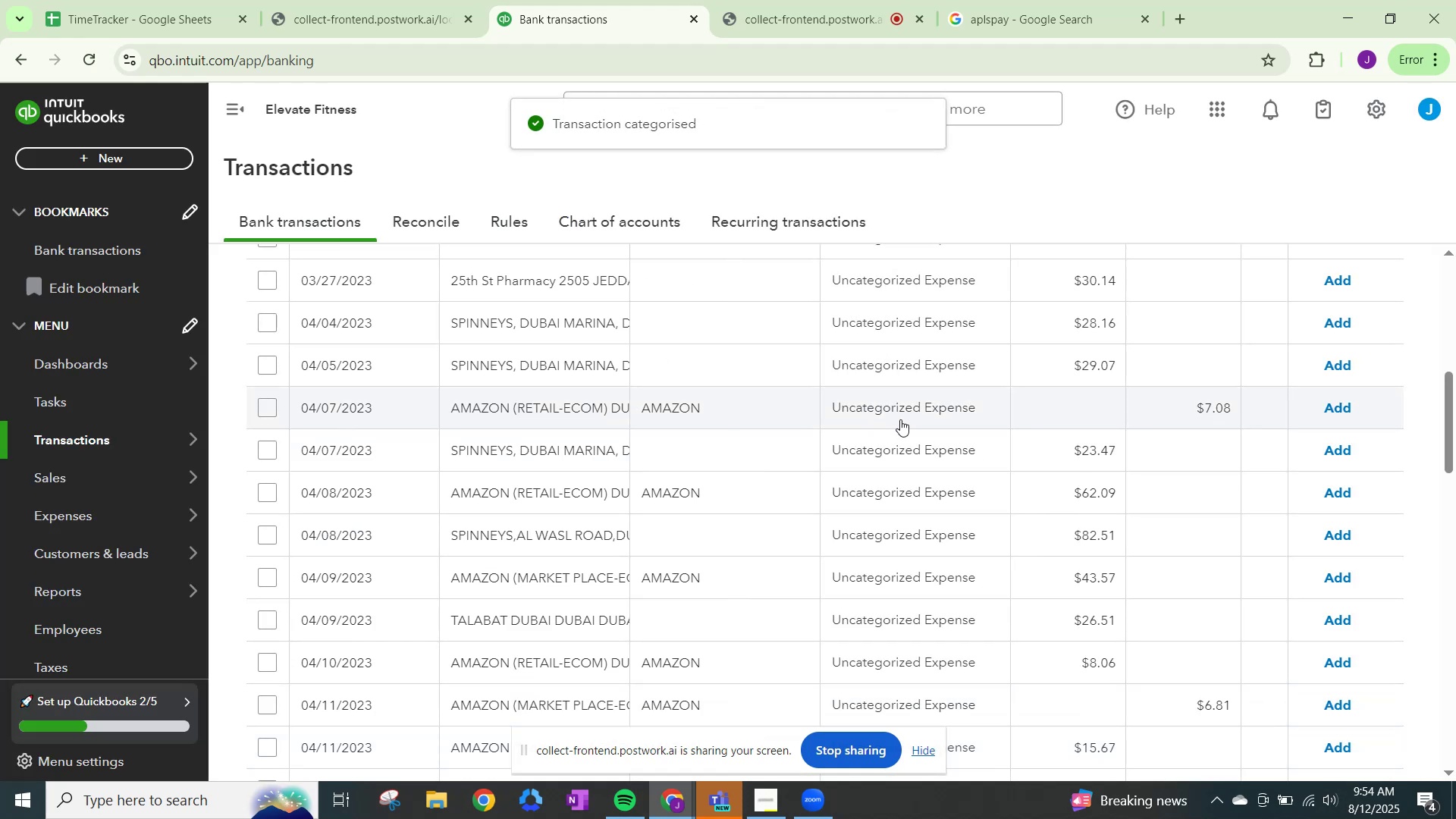 
left_click([898, 413])
 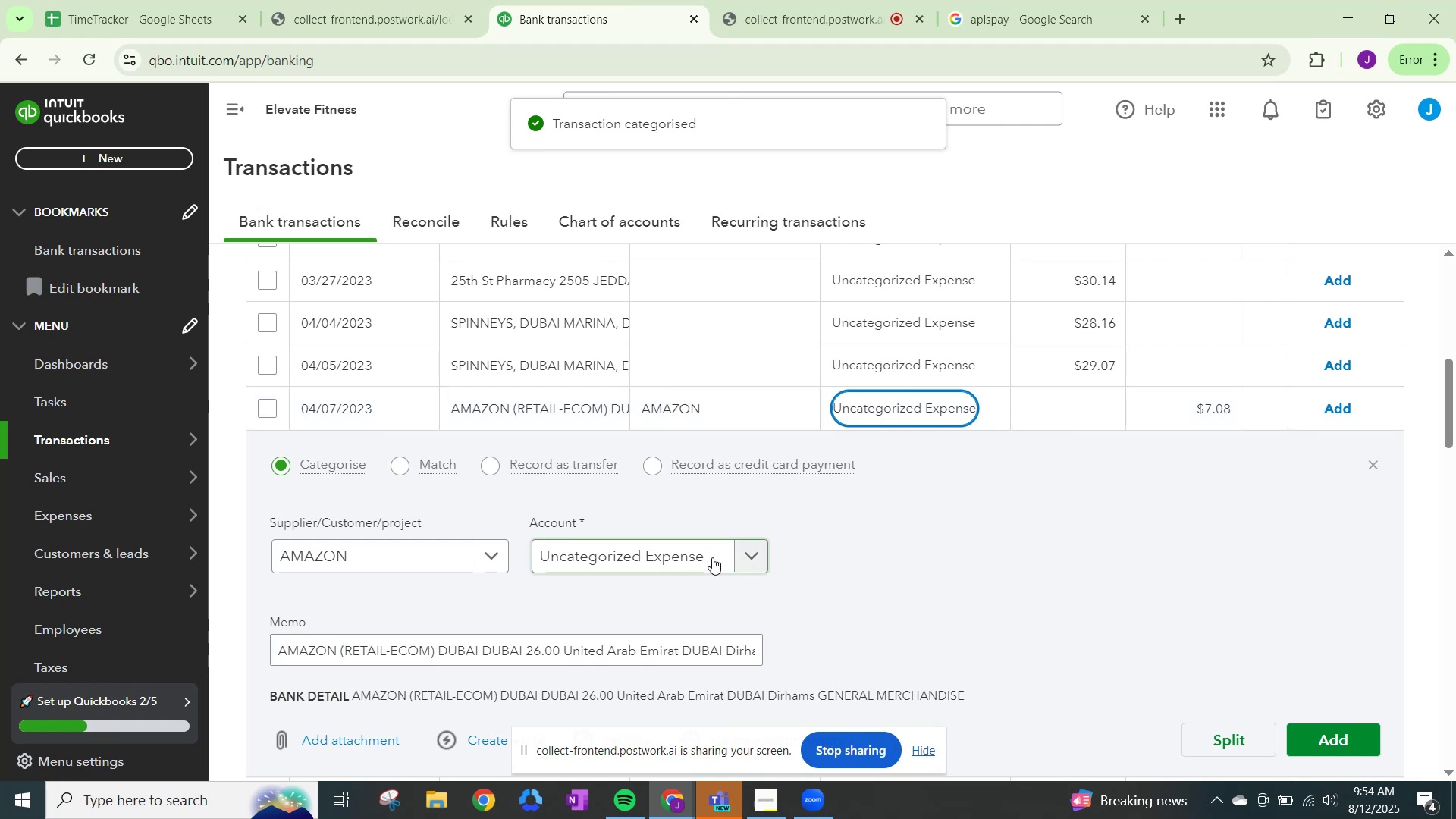 
left_click([745, 557])
 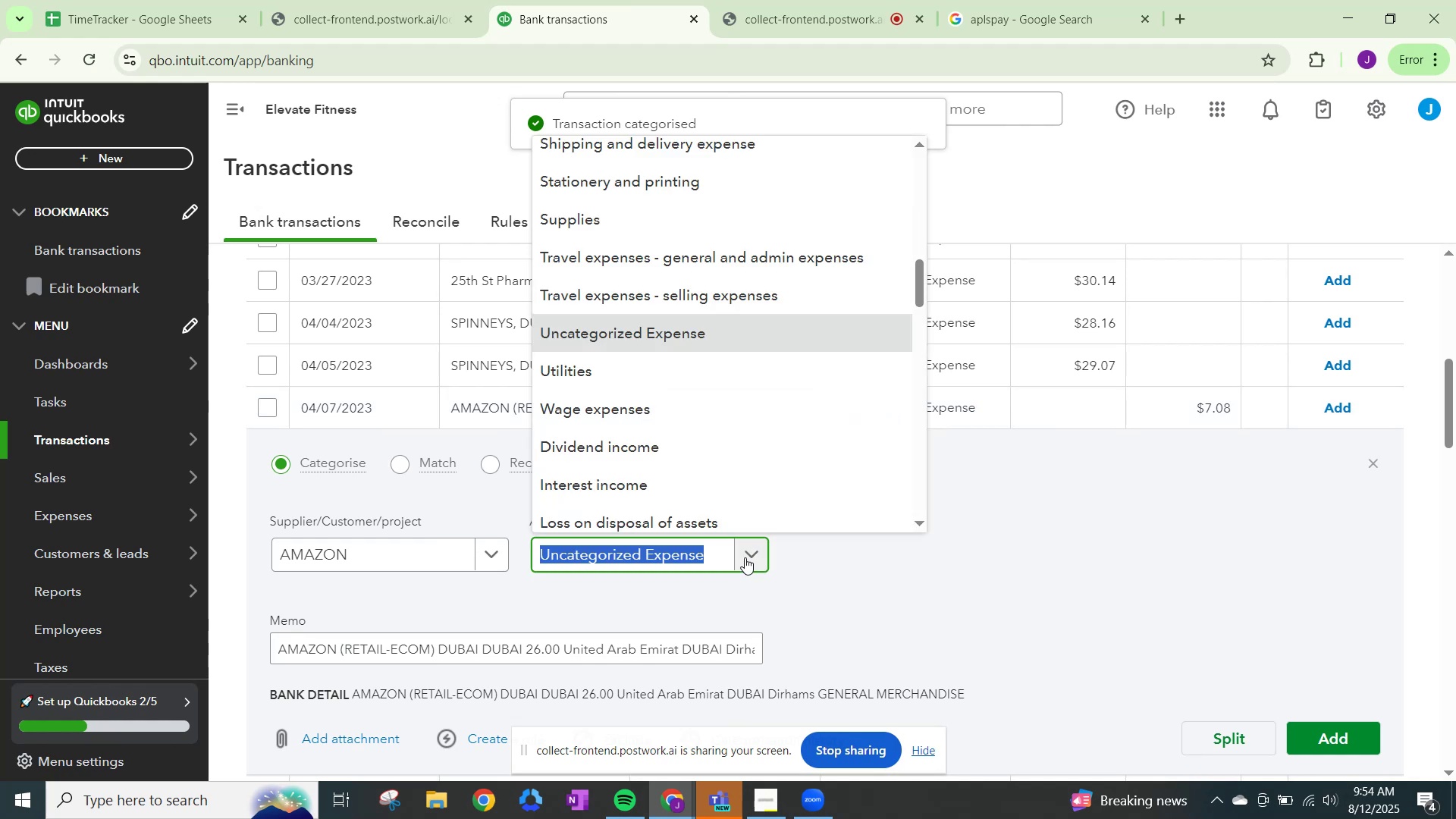 
type(OTHER)
 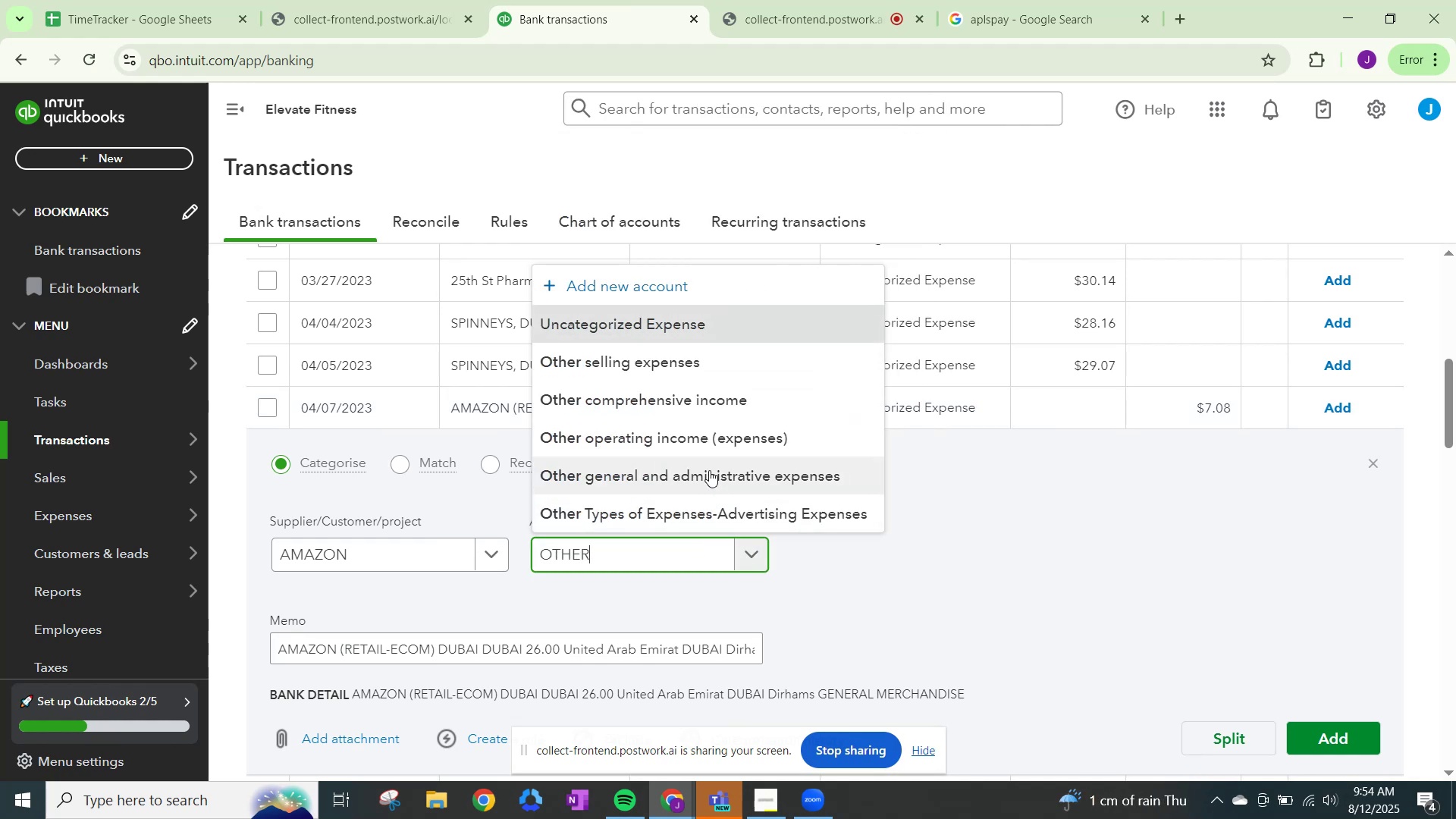 
left_click([709, 470])
 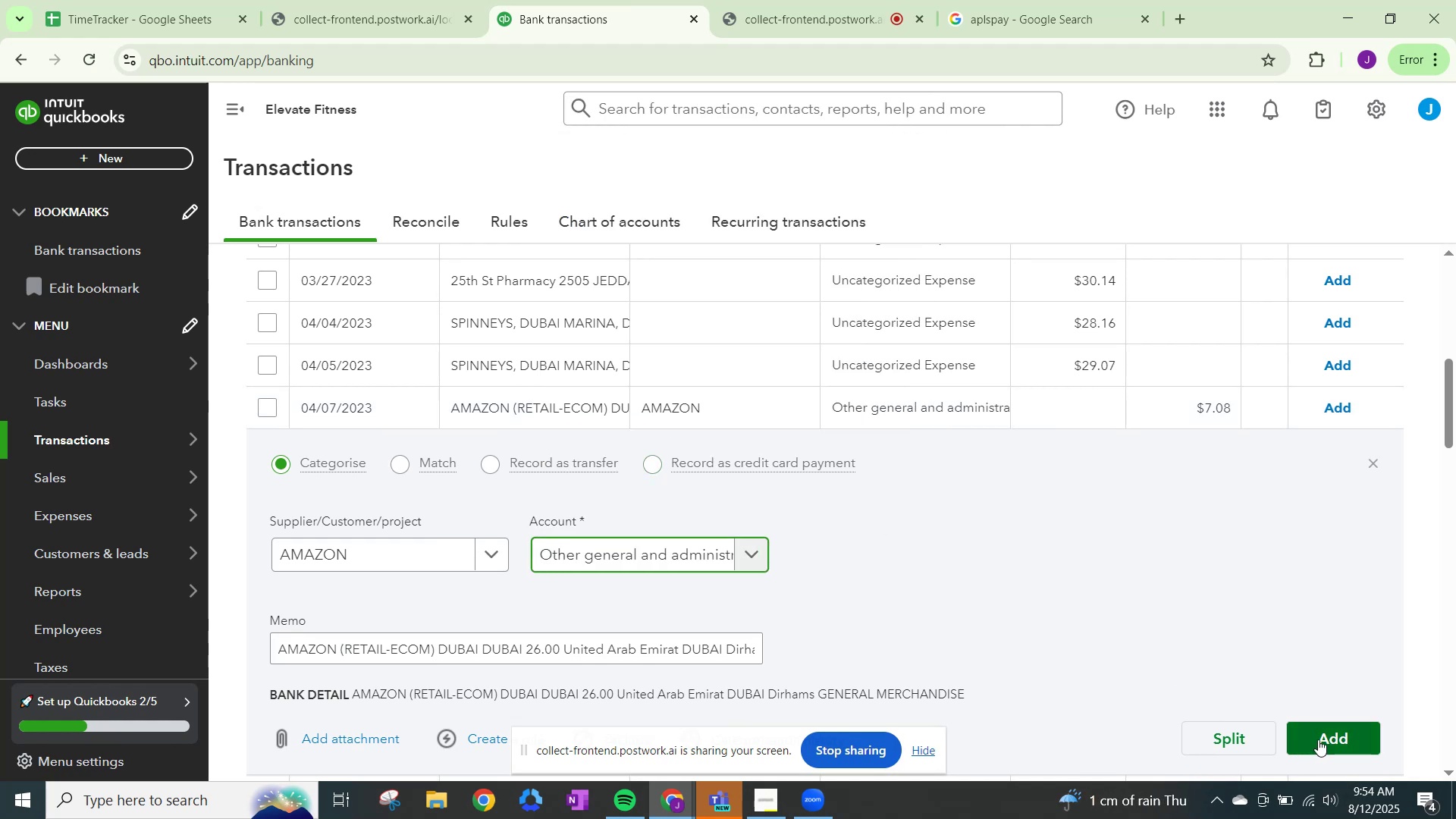 
left_click([1318, 739])
 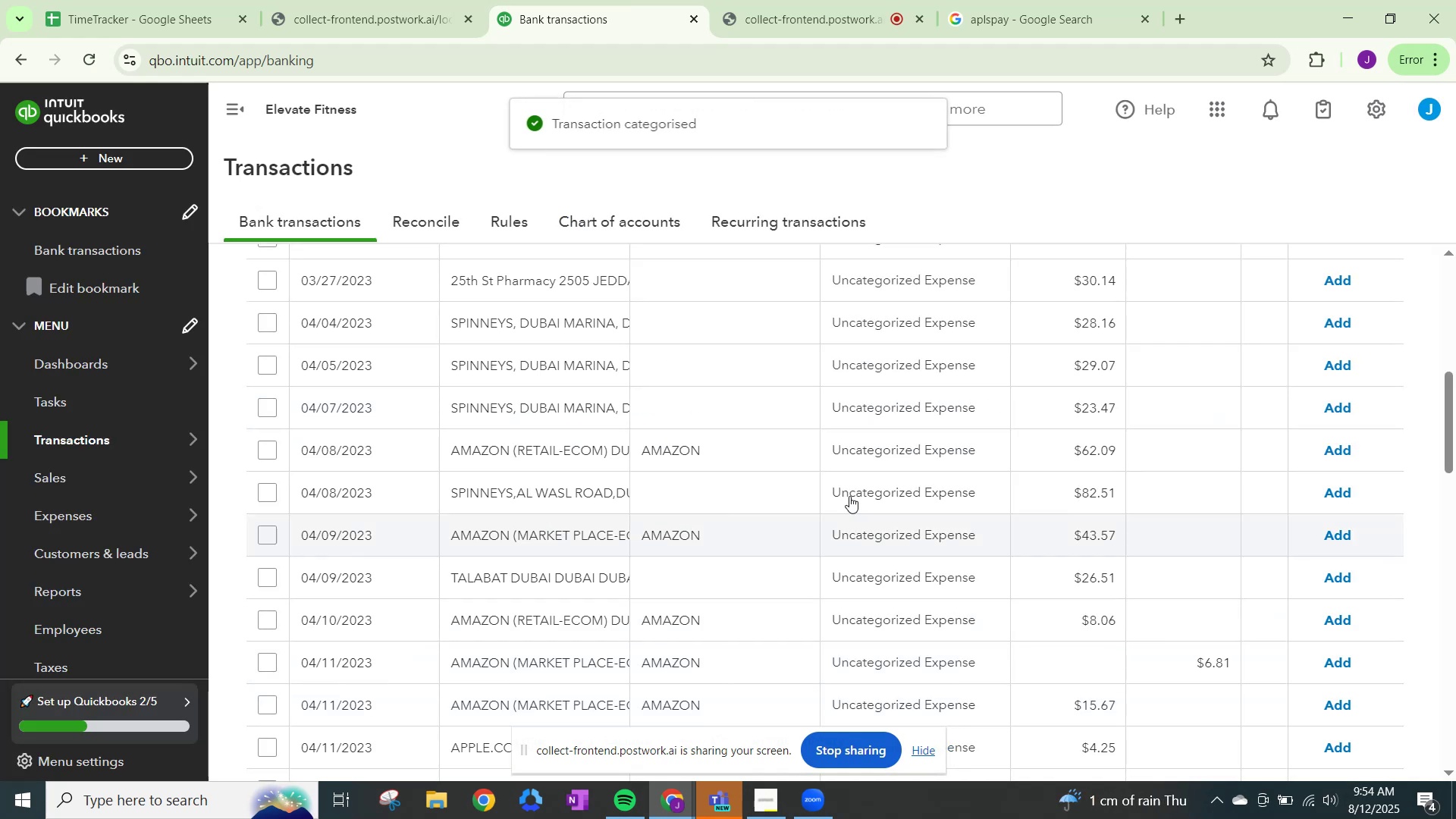 
left_click([871, 442])
 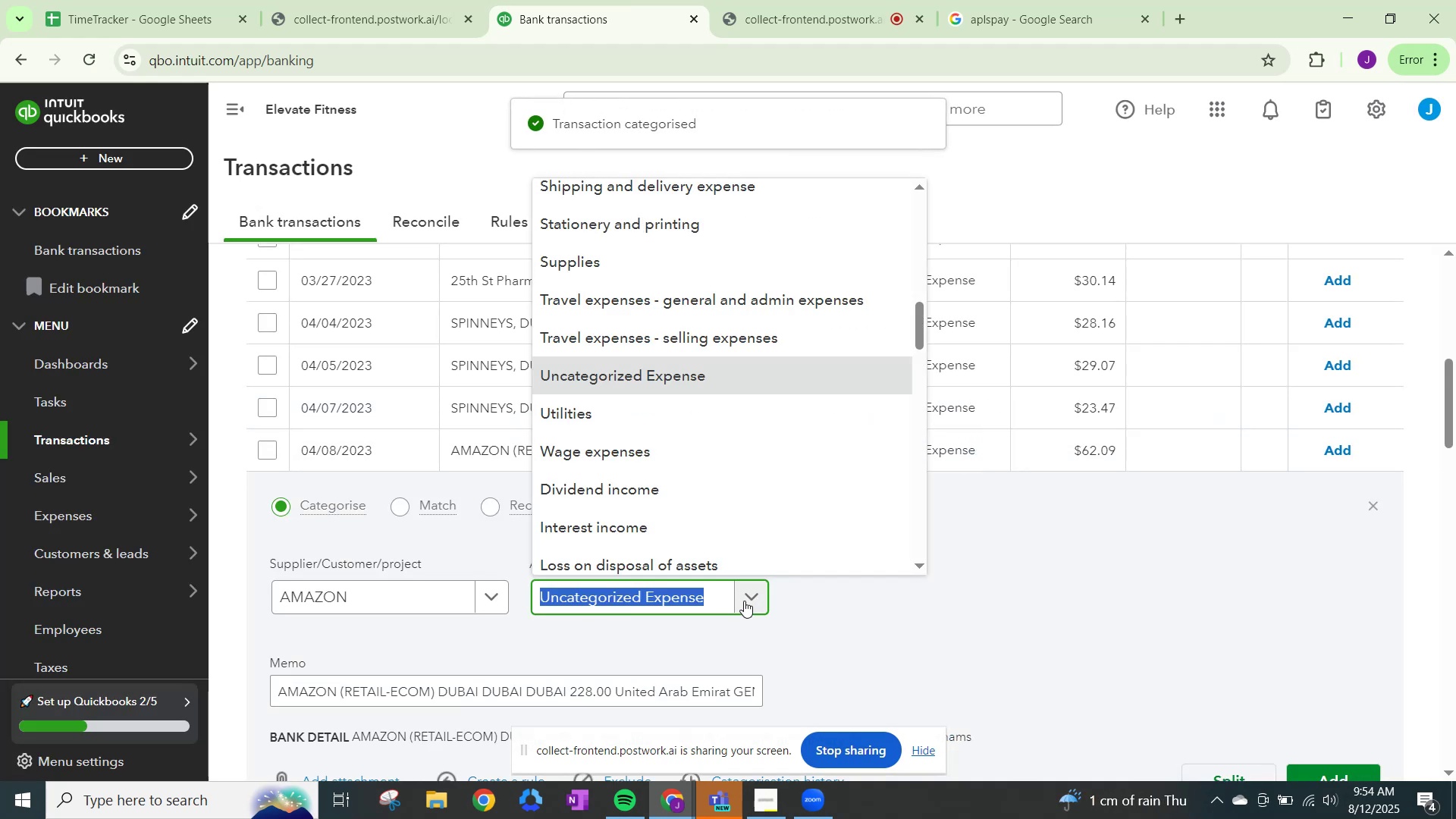 
type(OTHER)
 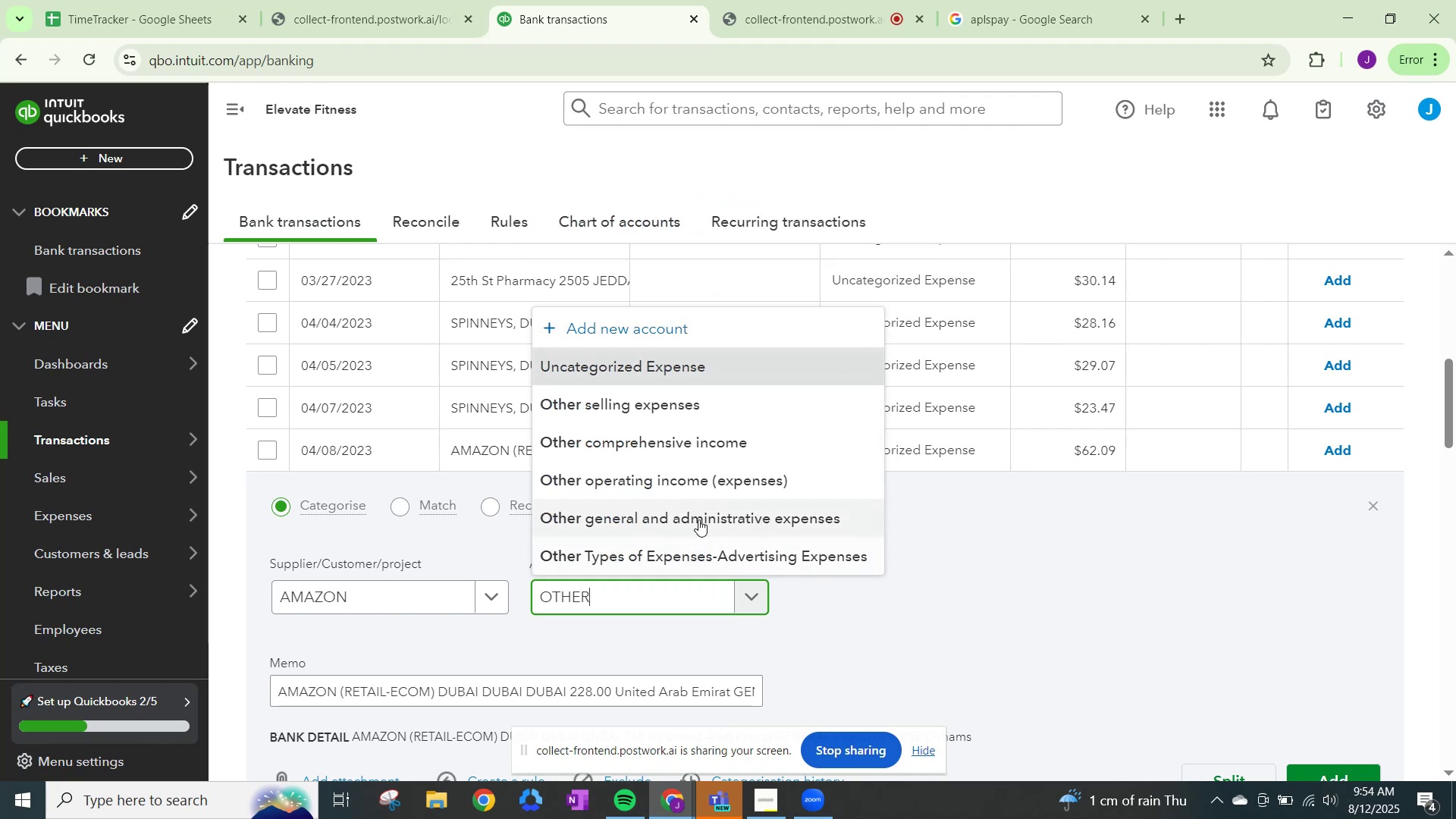 
left_click([698, 517])
 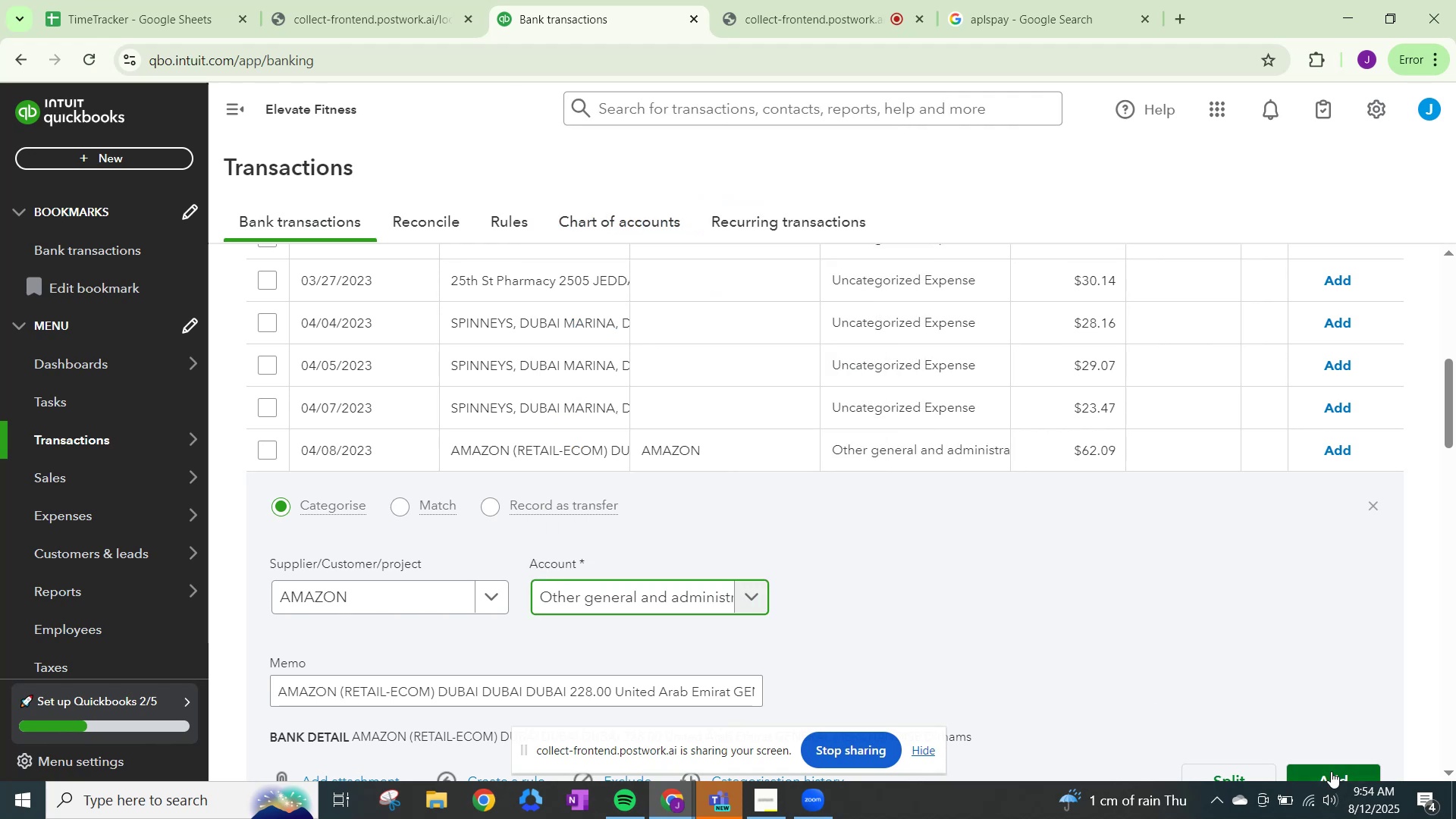 
left_click([1331, 771])
 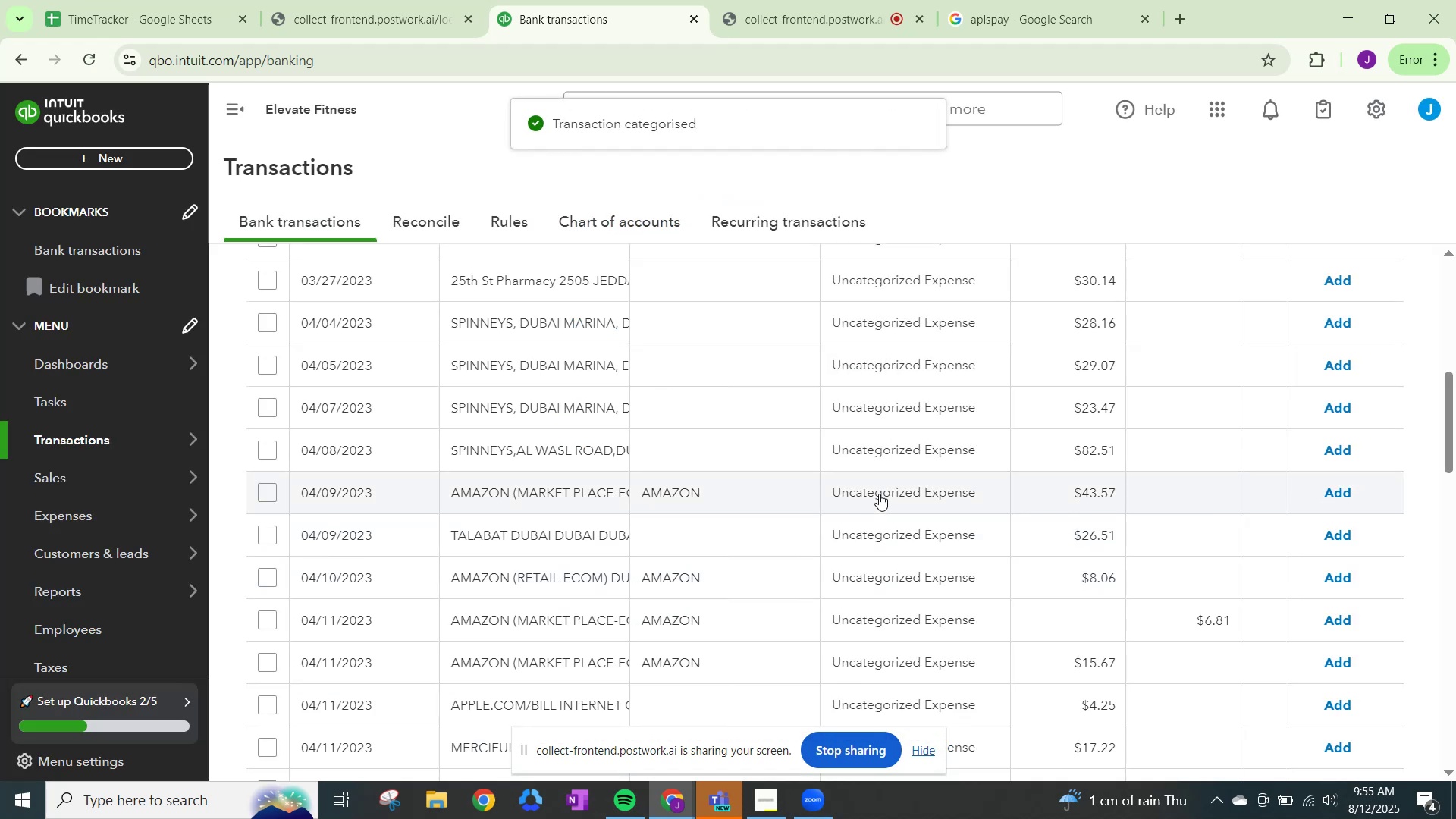 
left_click([879, 494])
 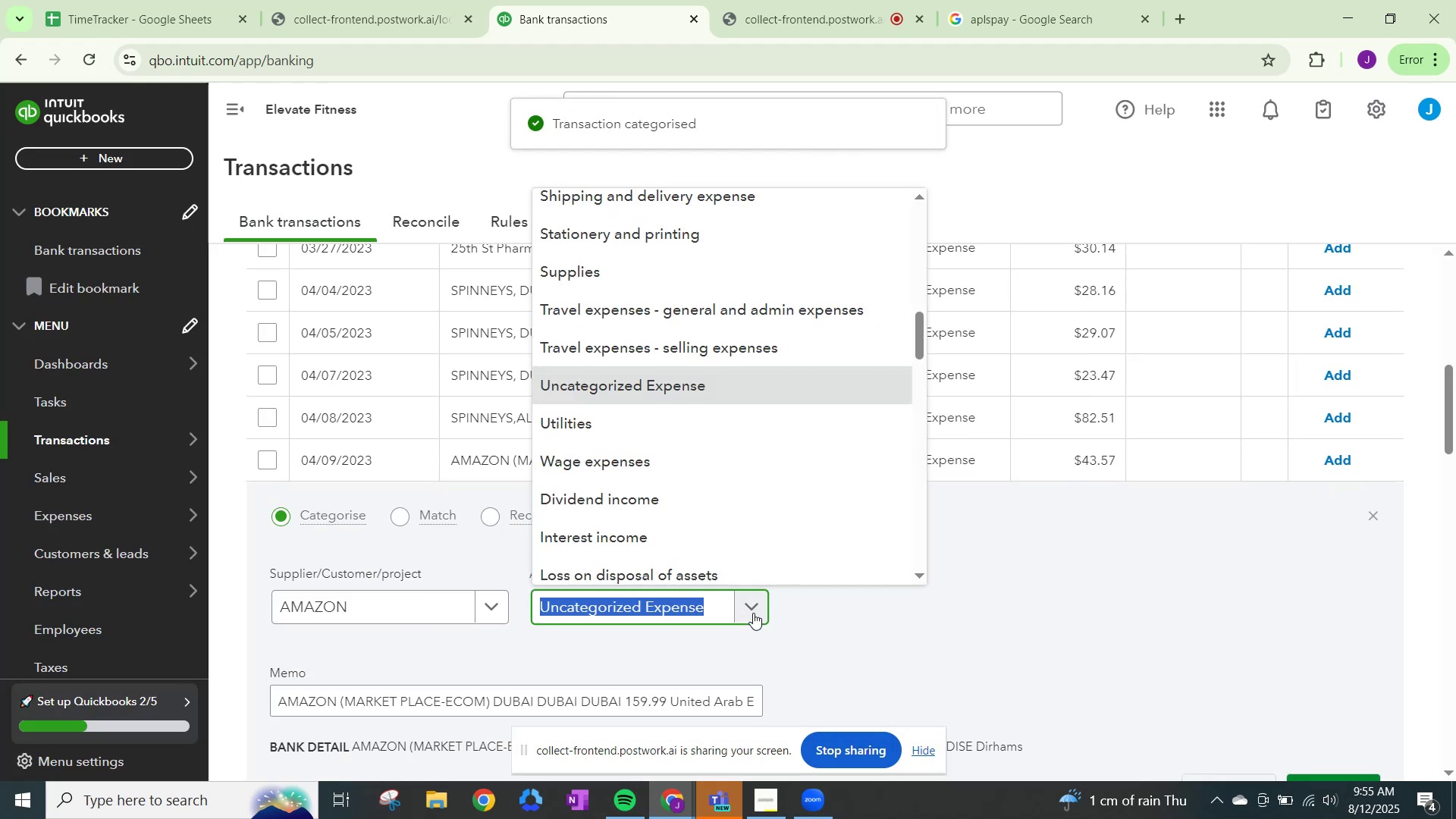 
type(OTHER)
 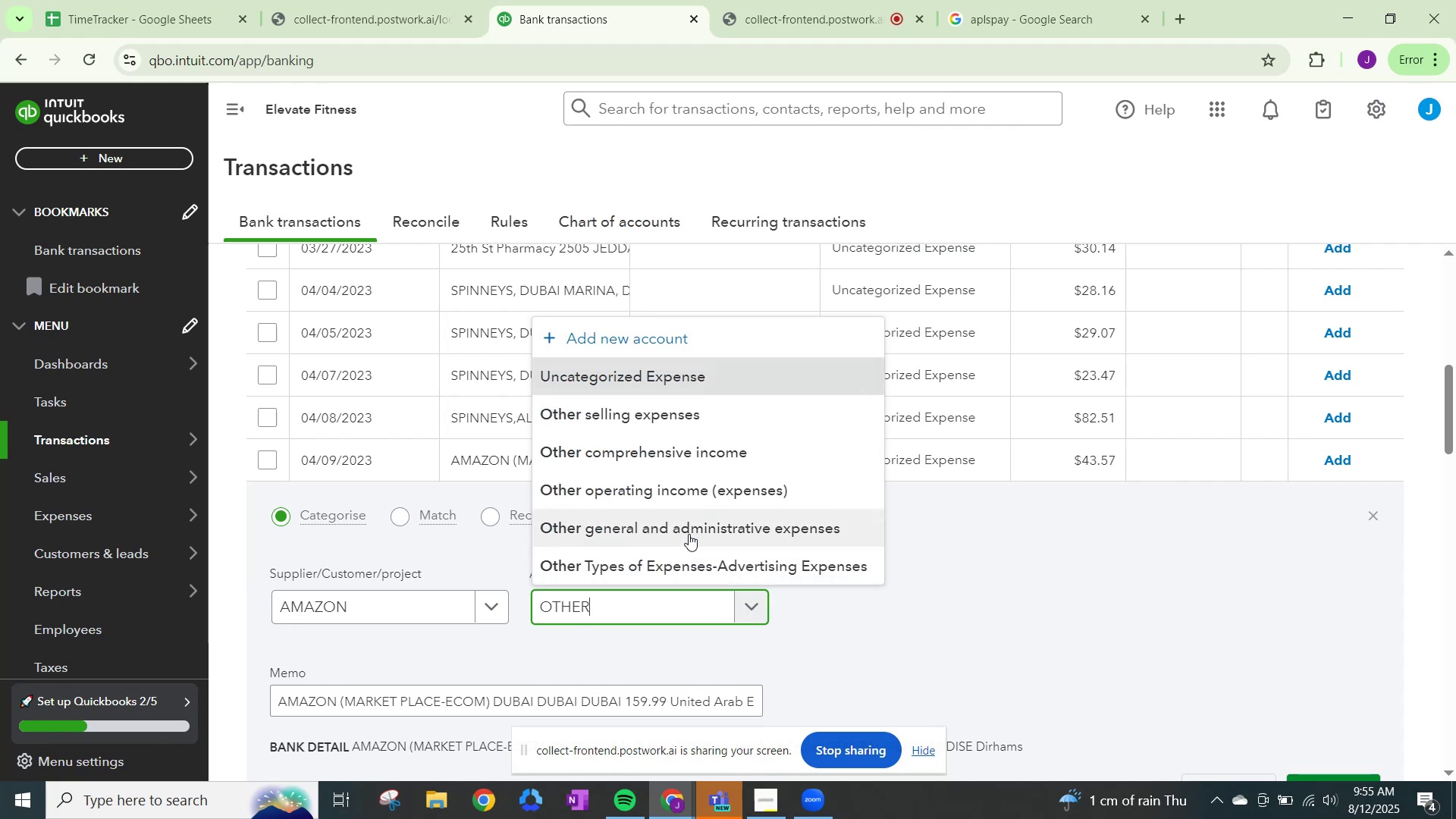 
left_click([689, 534])
 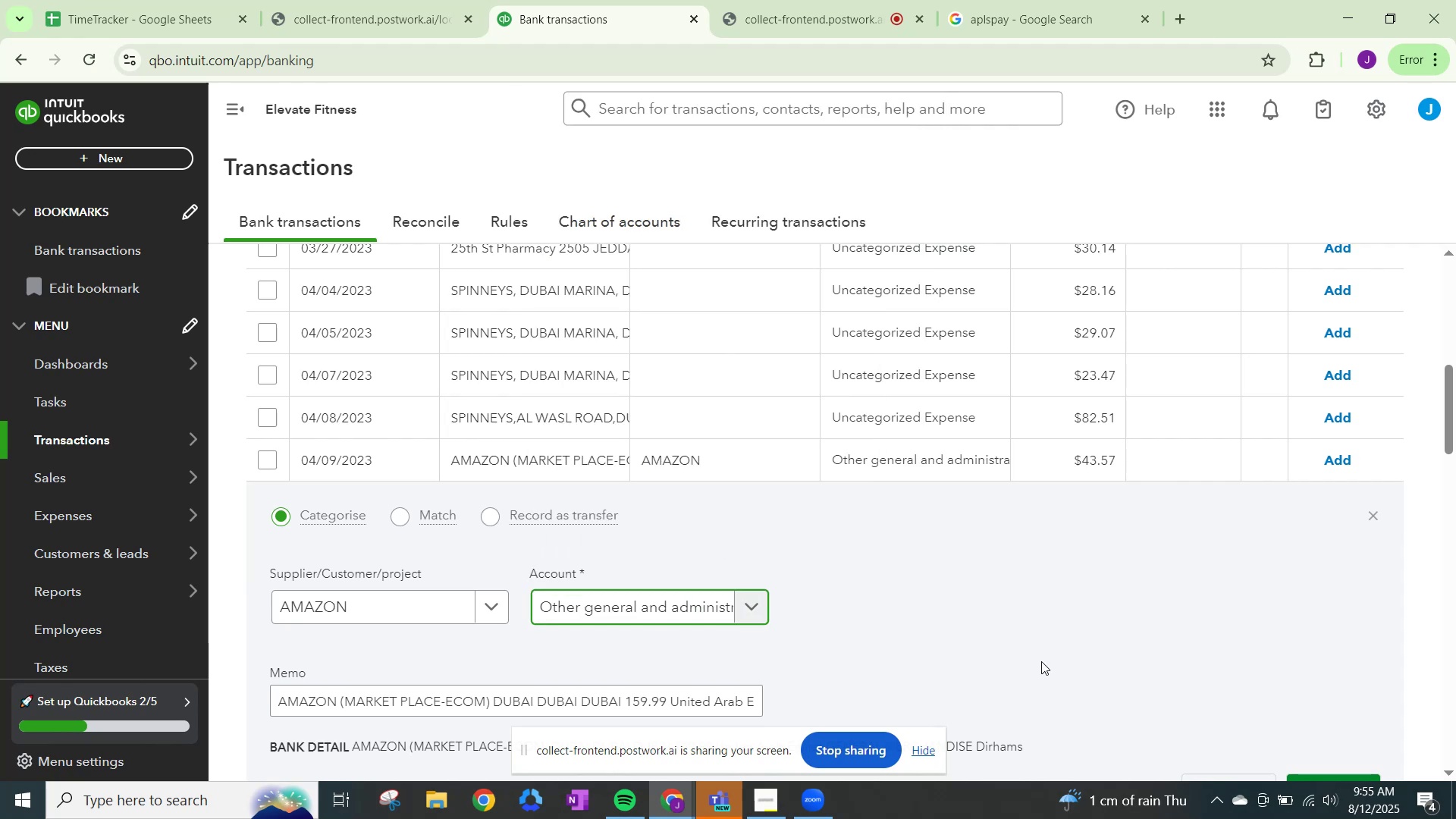 
scroll: coordinate [1084, 669], scroll_direction: down, amount: 1.0
 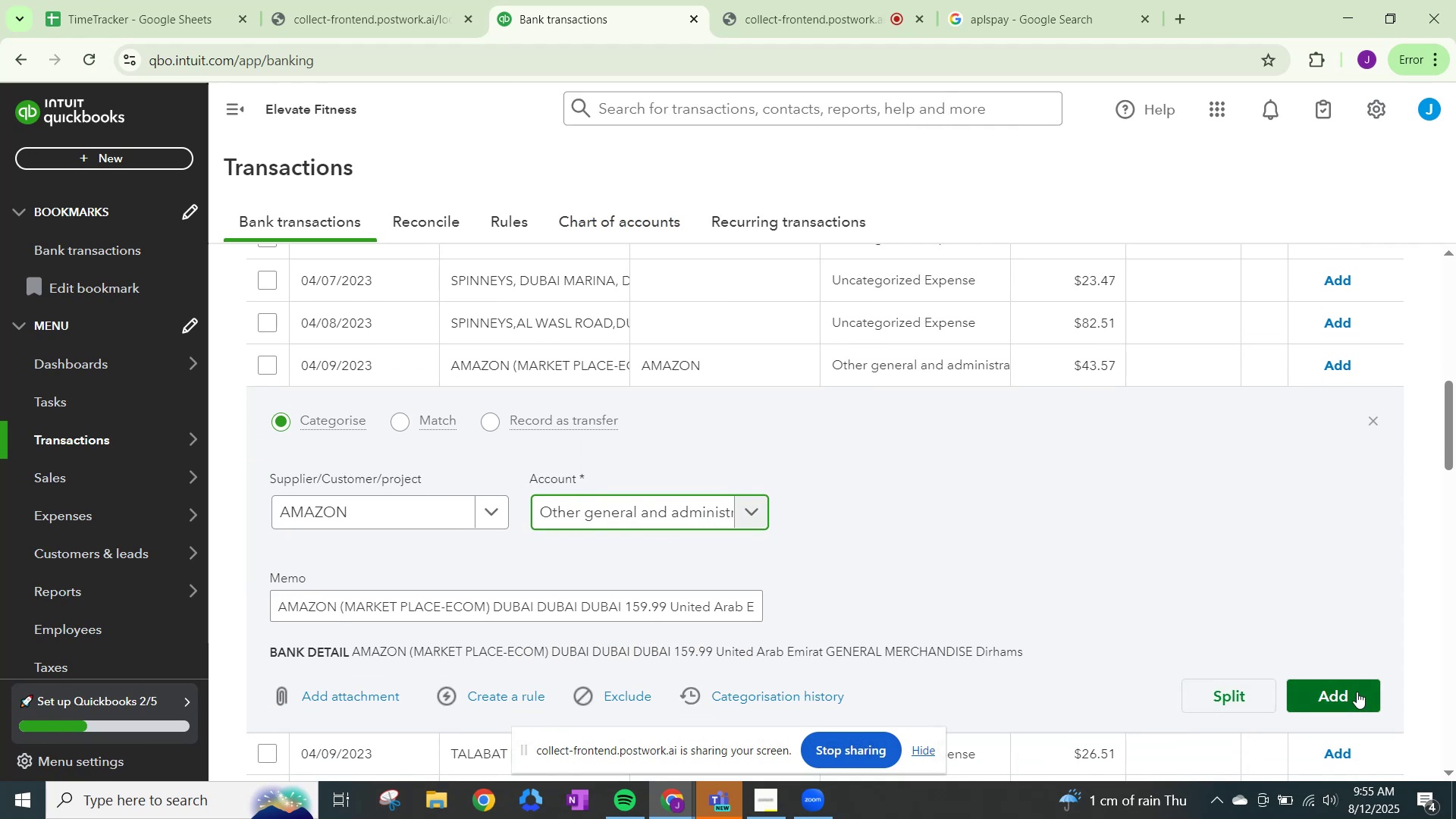 
left_click([1349, 688])
 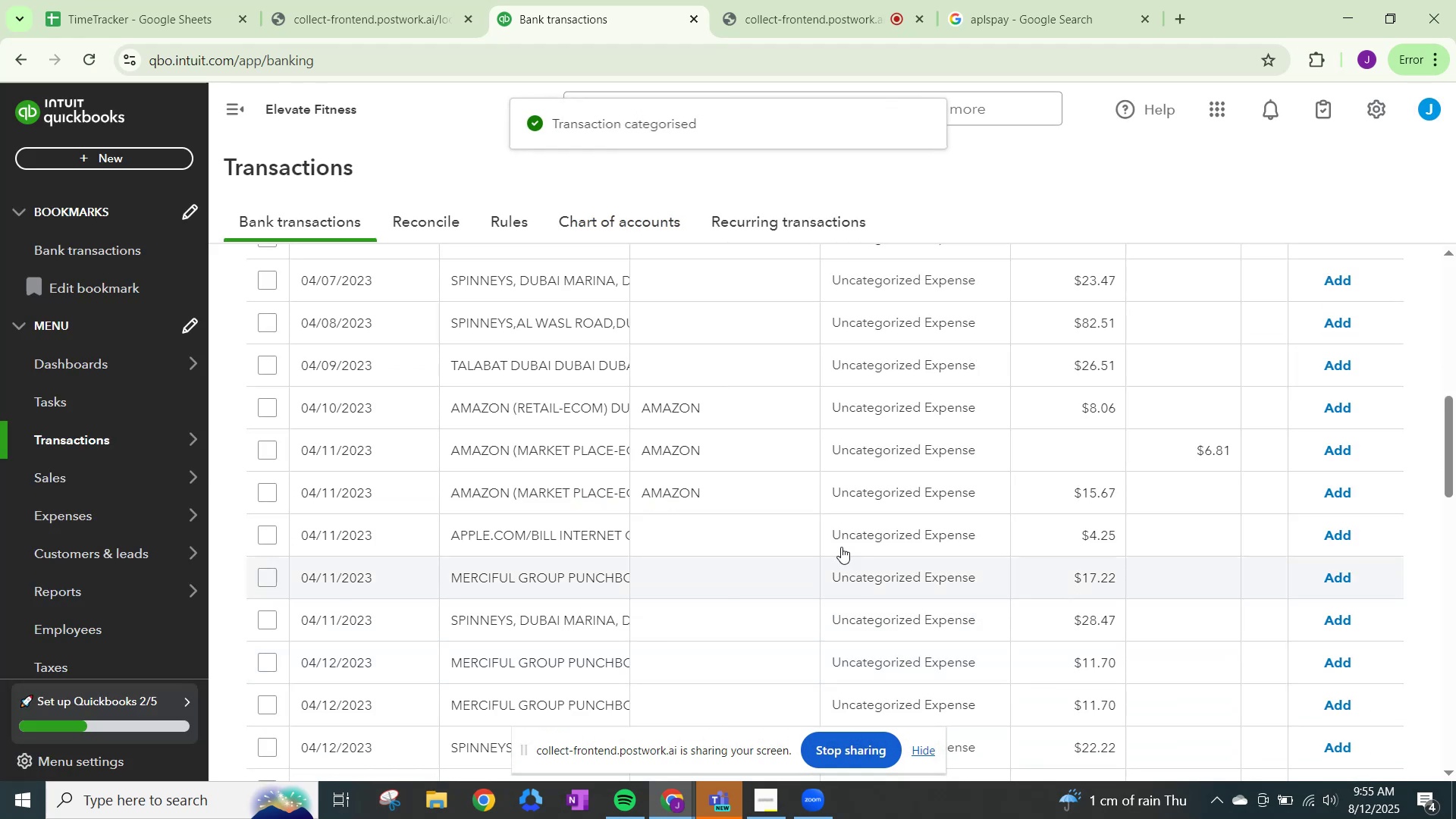 
left_click([894, 413])
 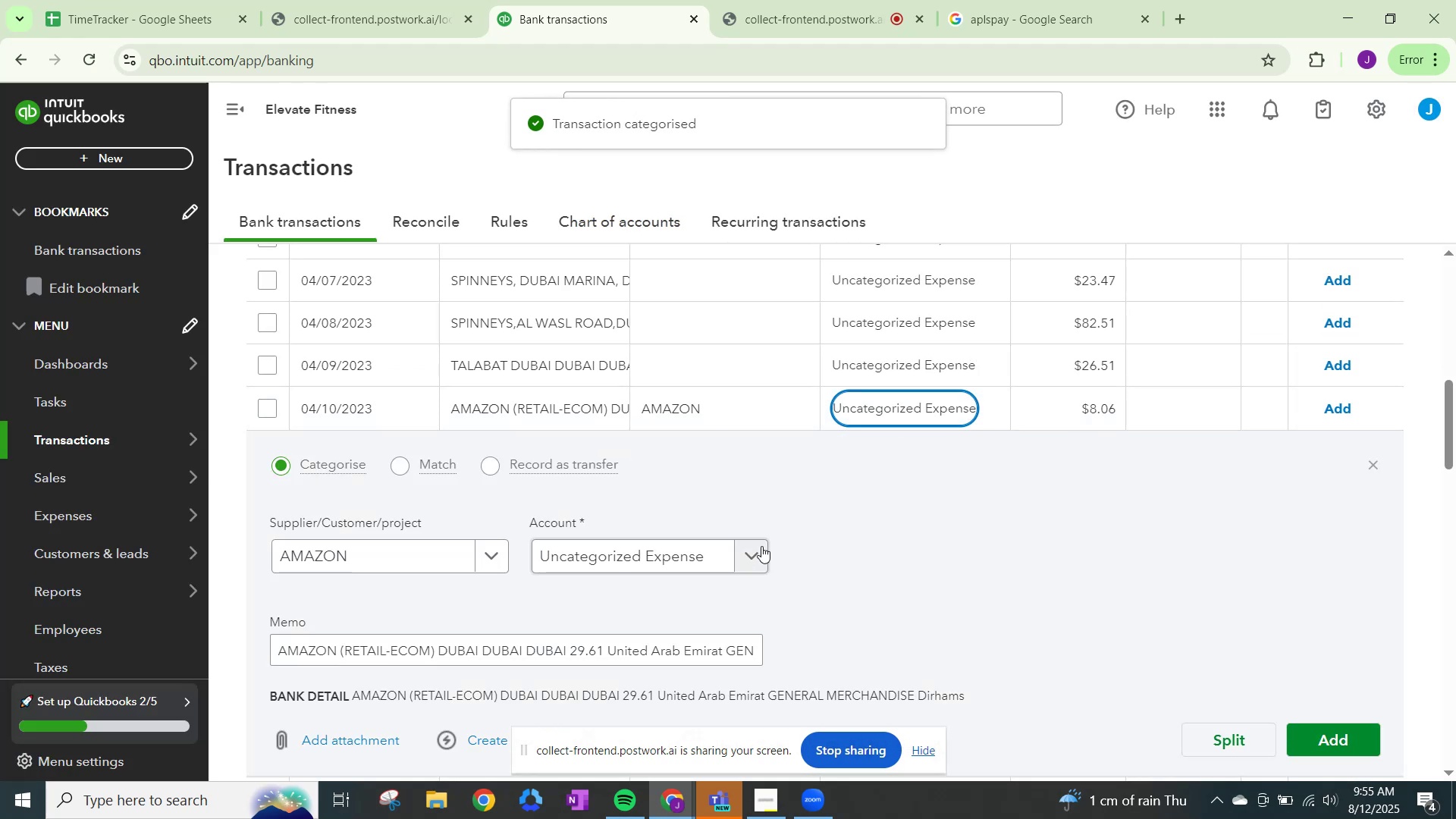 
left_click([745, 552])
 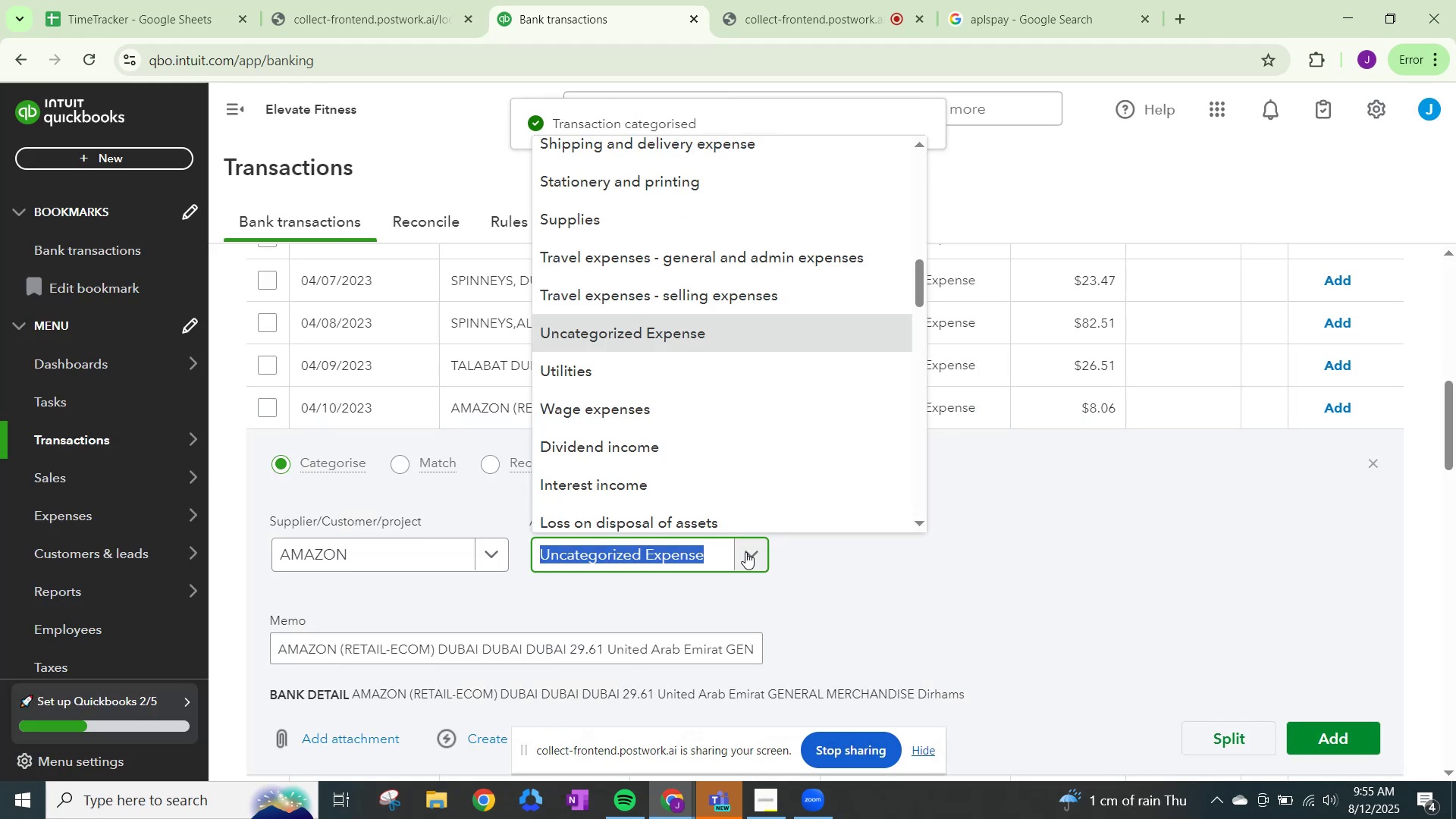 
type(OTHER)
 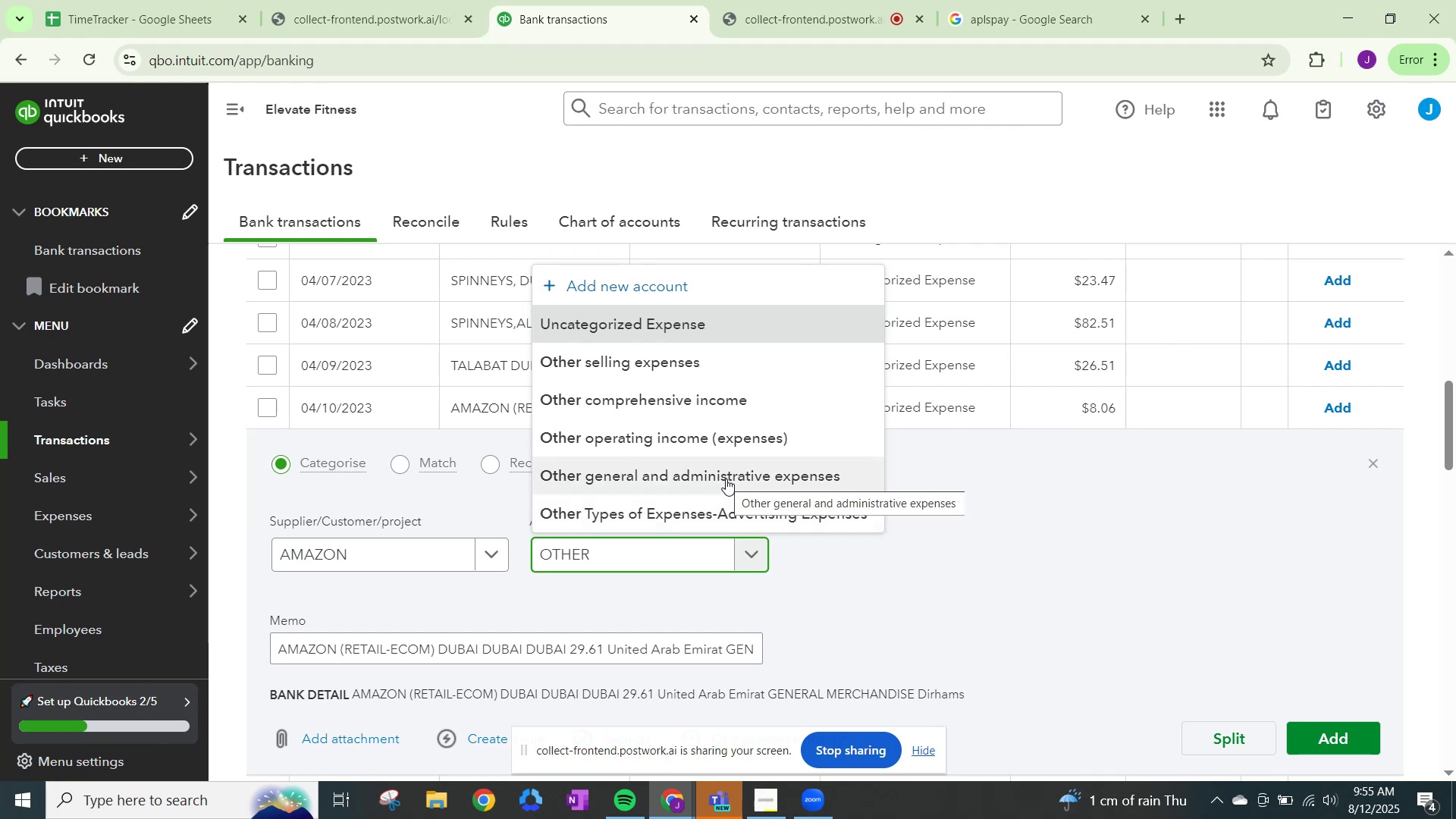 
left_click([726, 479])
 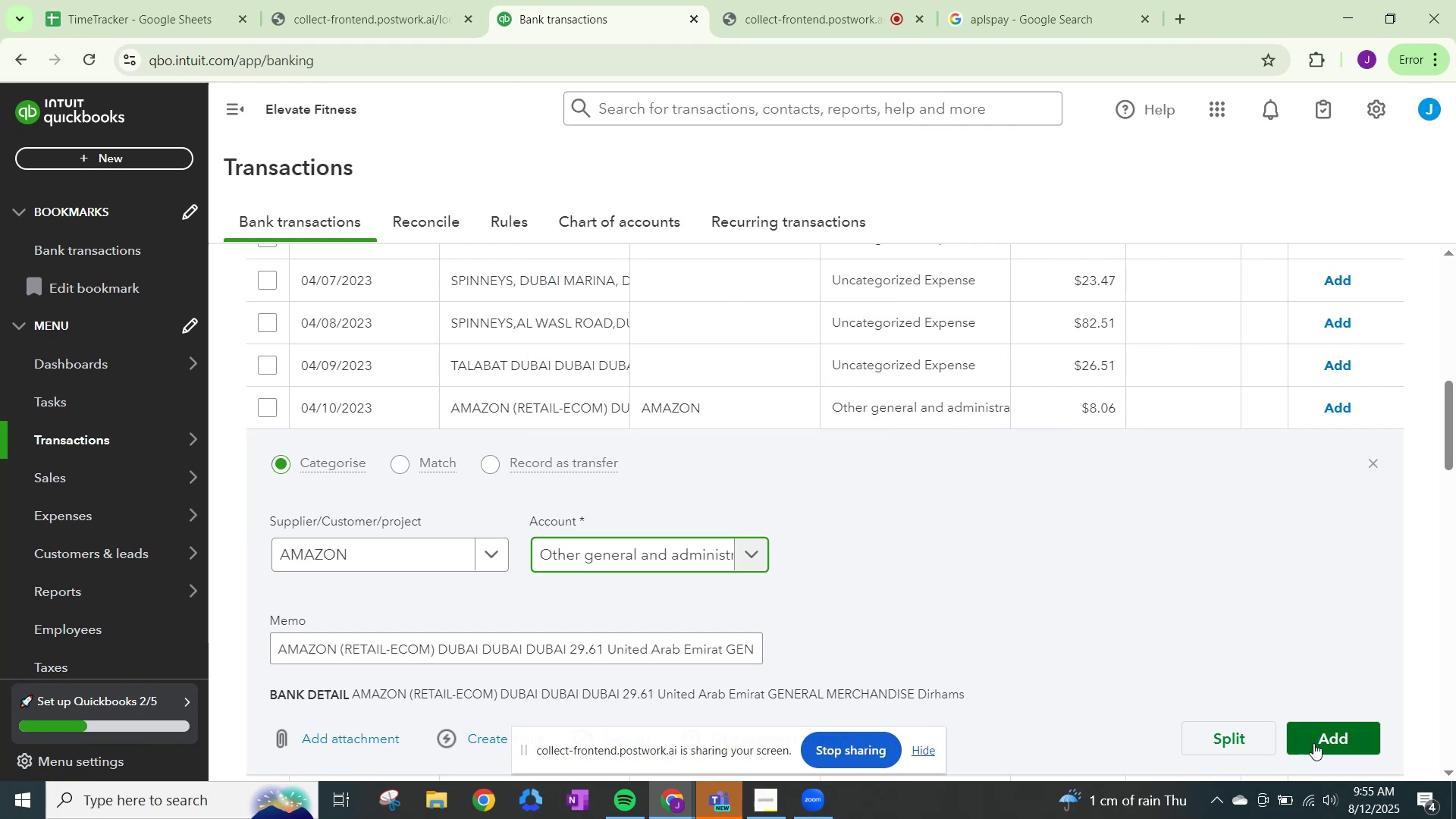 
left_click([1318, 739])
 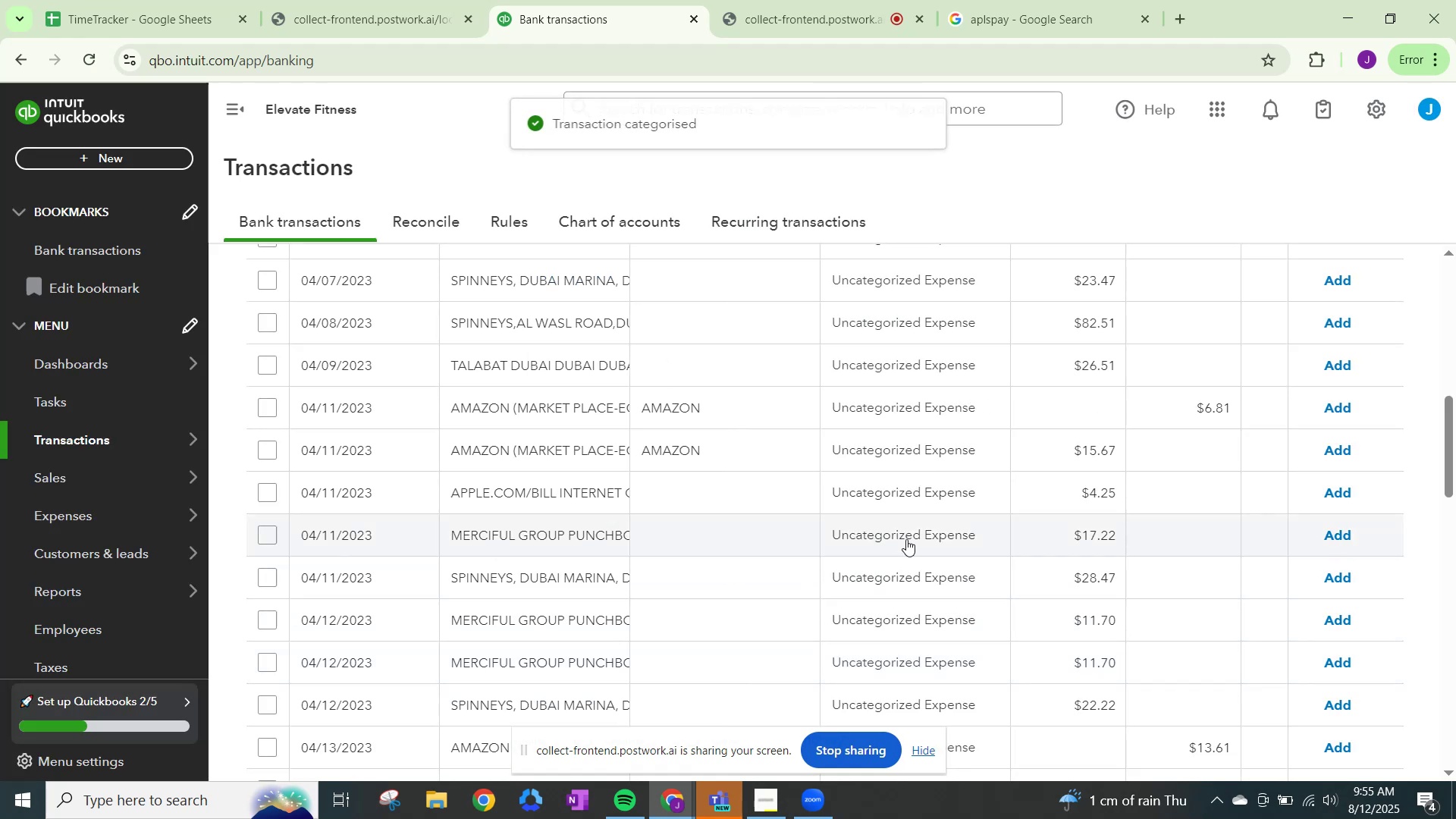 
left_click([886, 411])
 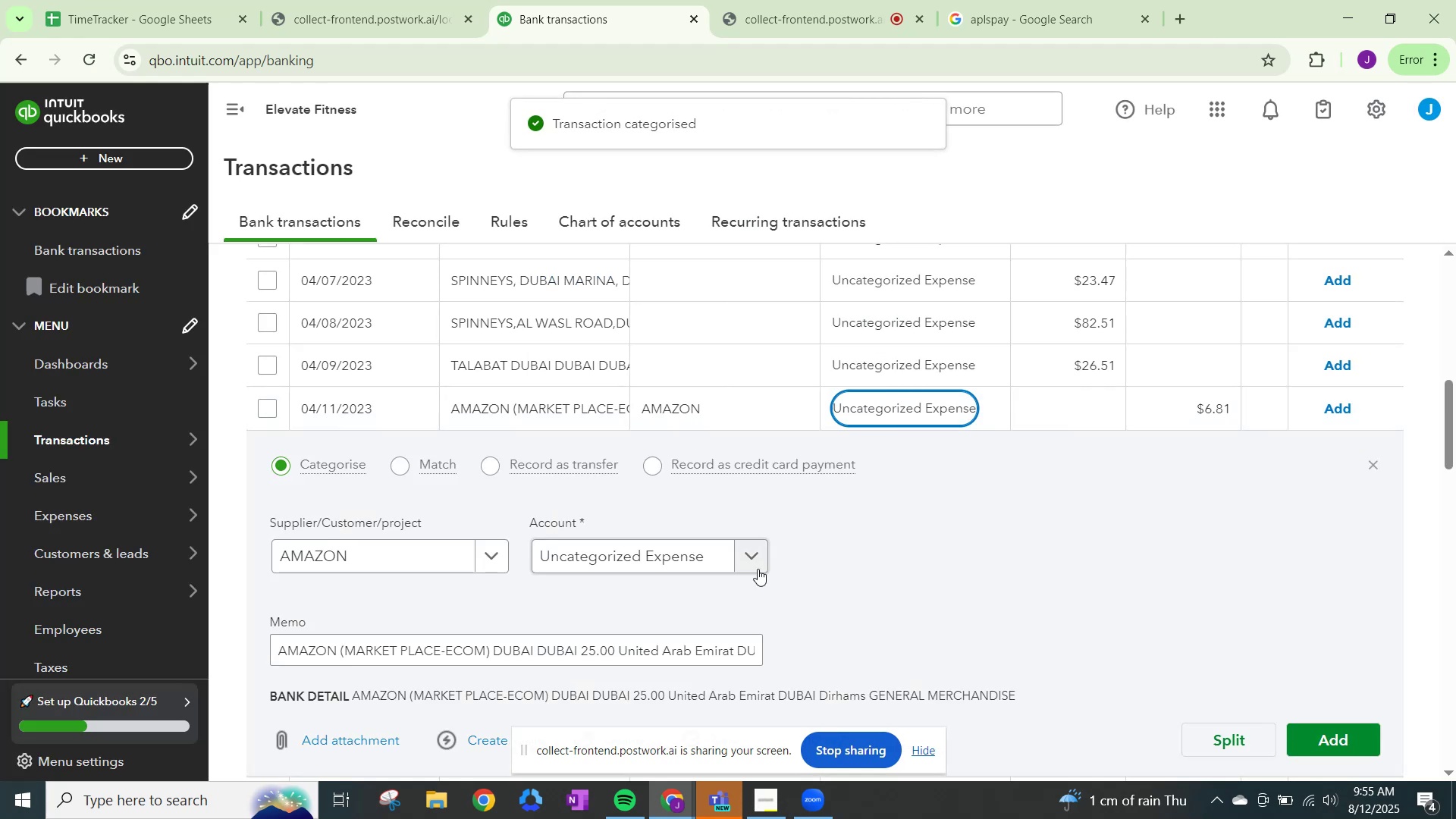 
left_click([752, 555])
 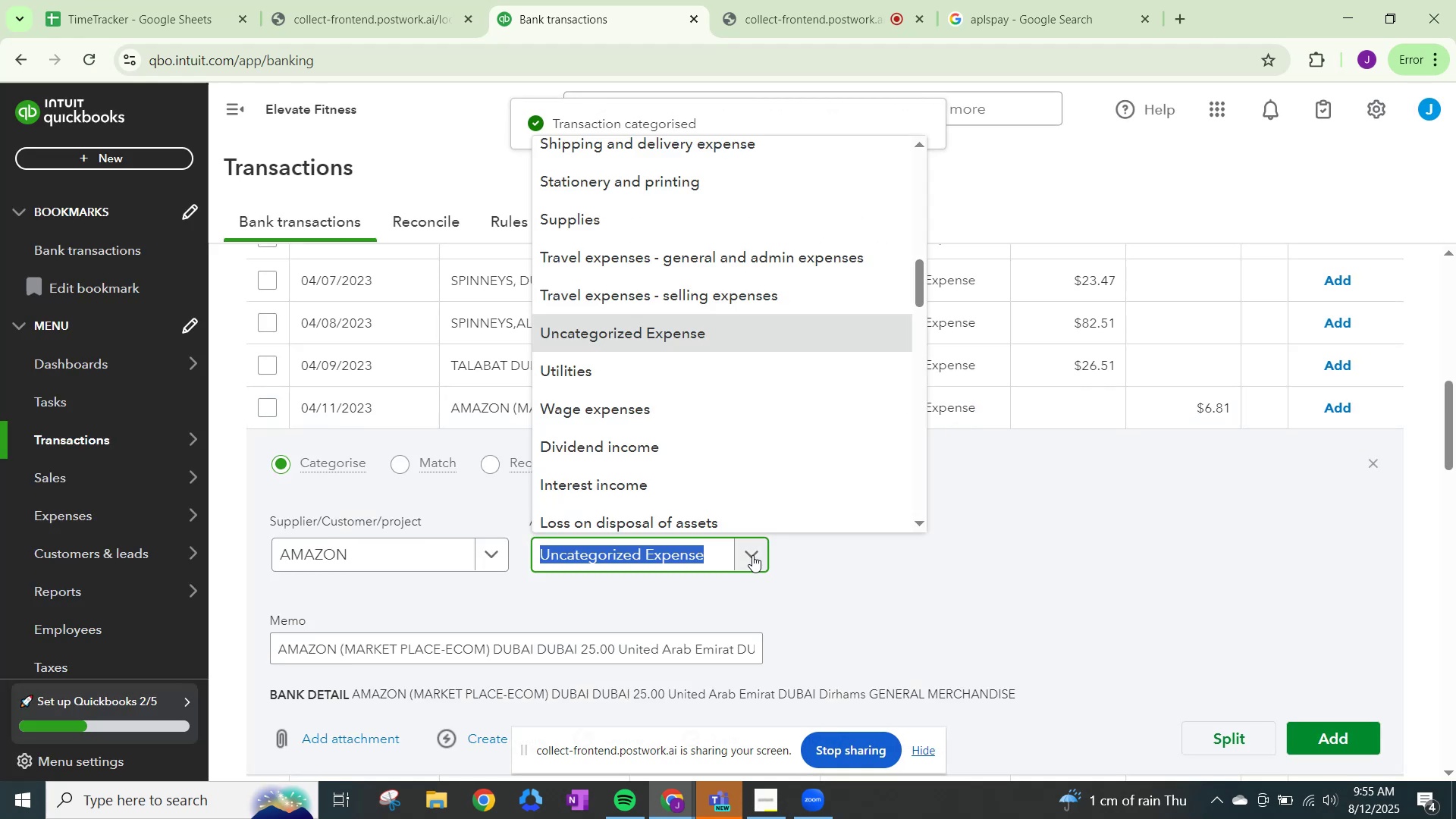 
type(OTHER)
 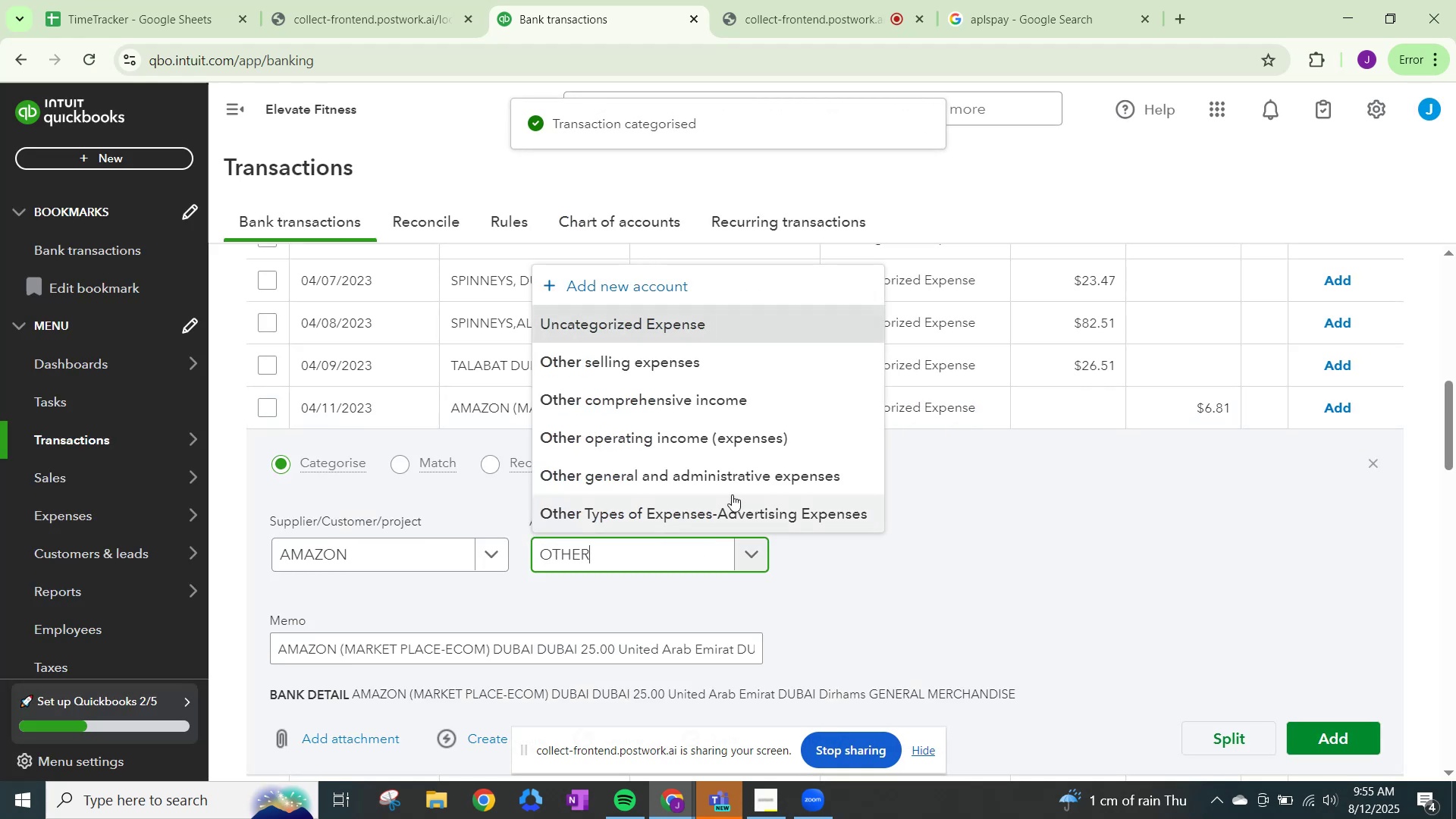 
left_click([725, 479])
 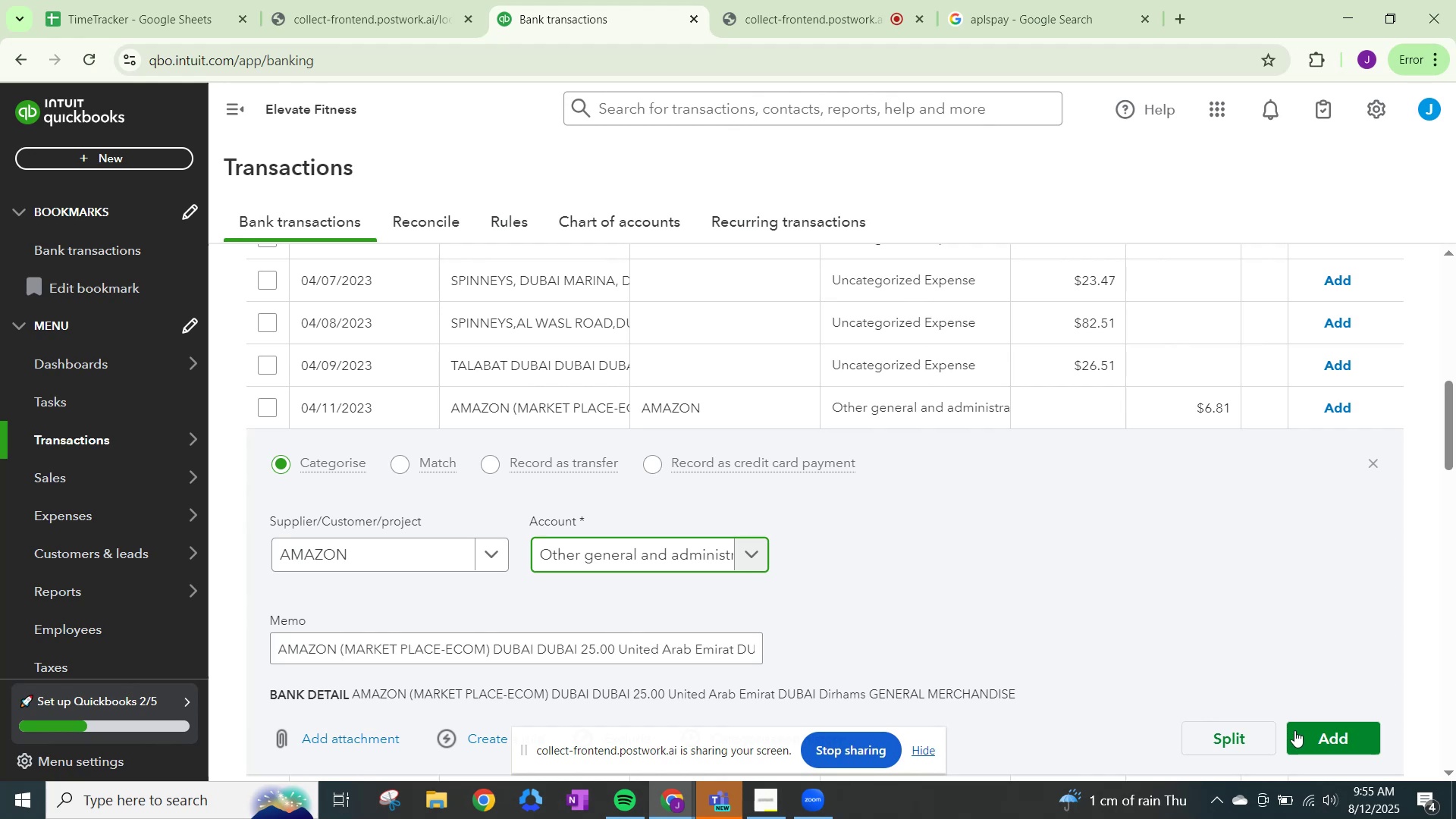 
left_click([1319, 739])
 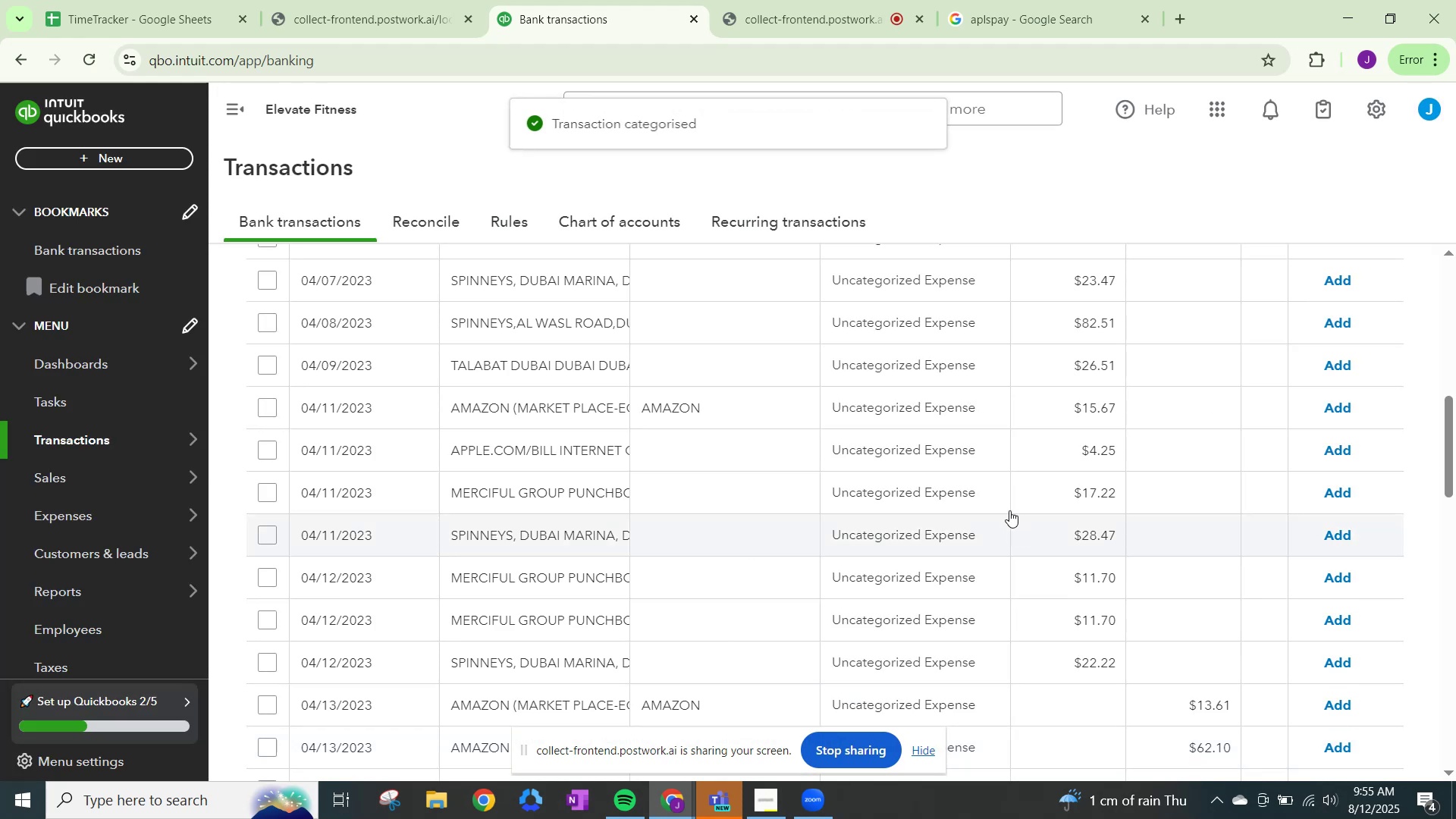 
left_click([880, 407])
 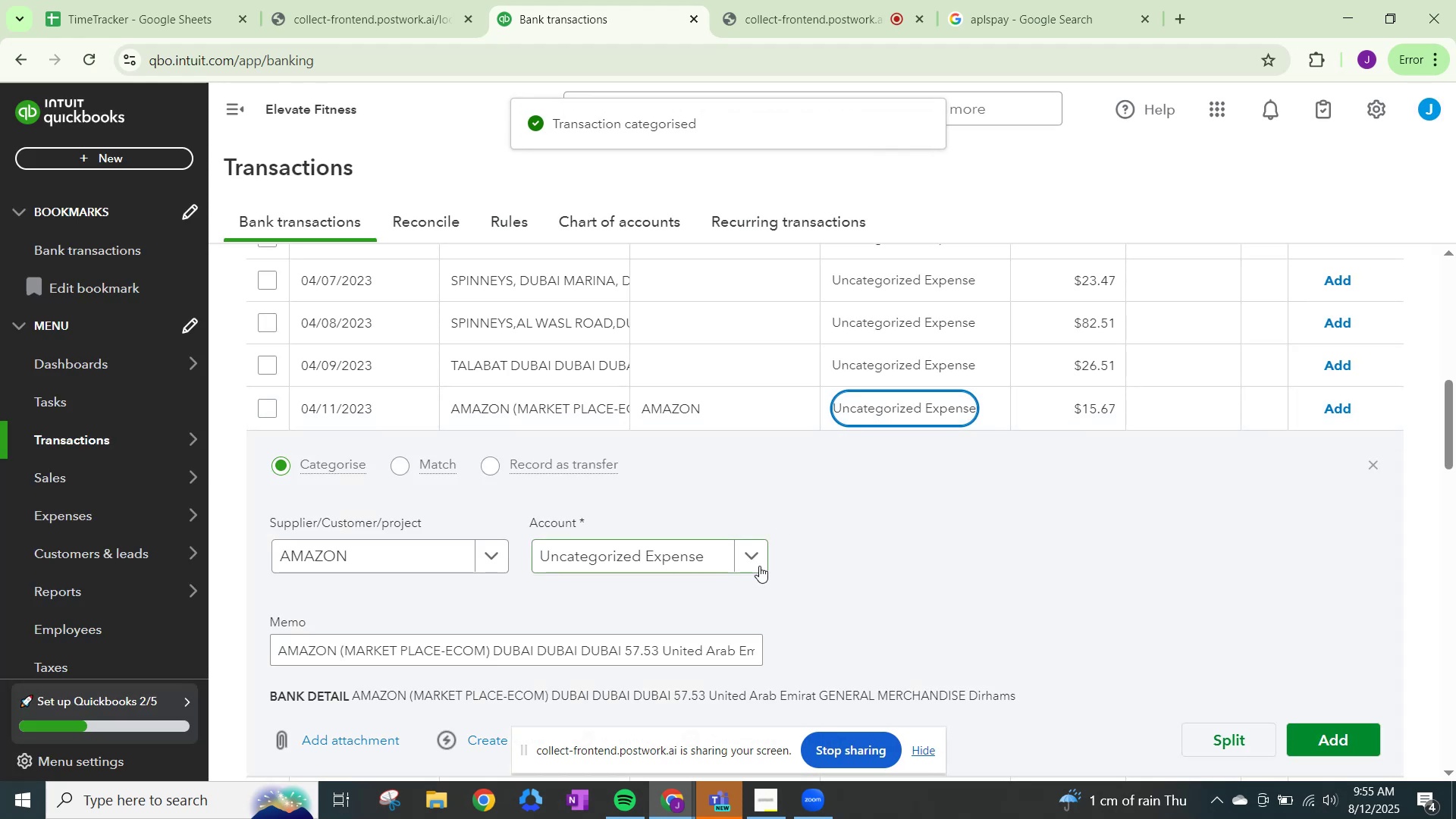 
left_click([745, 557])
 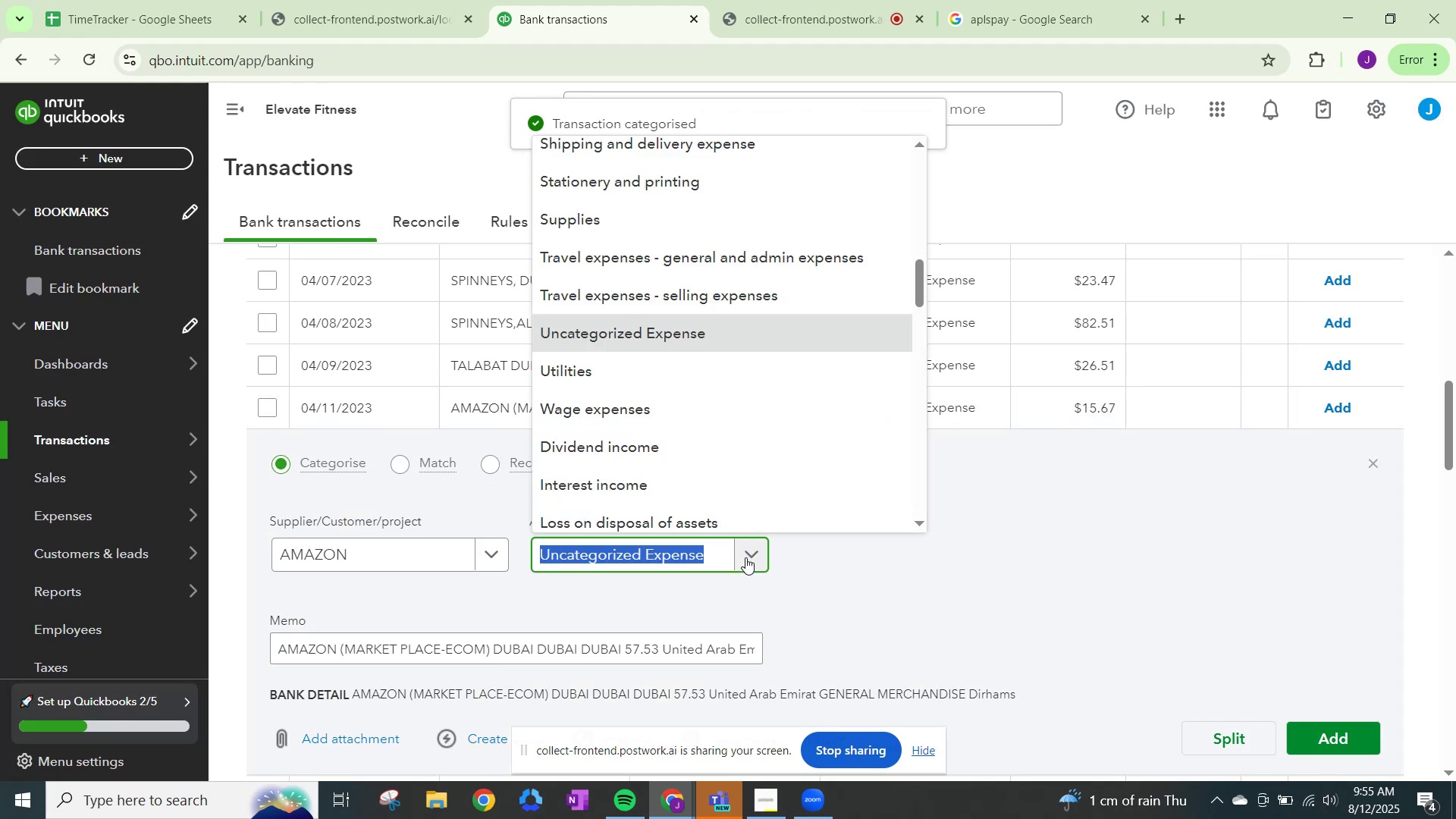 
type(OTHER)
 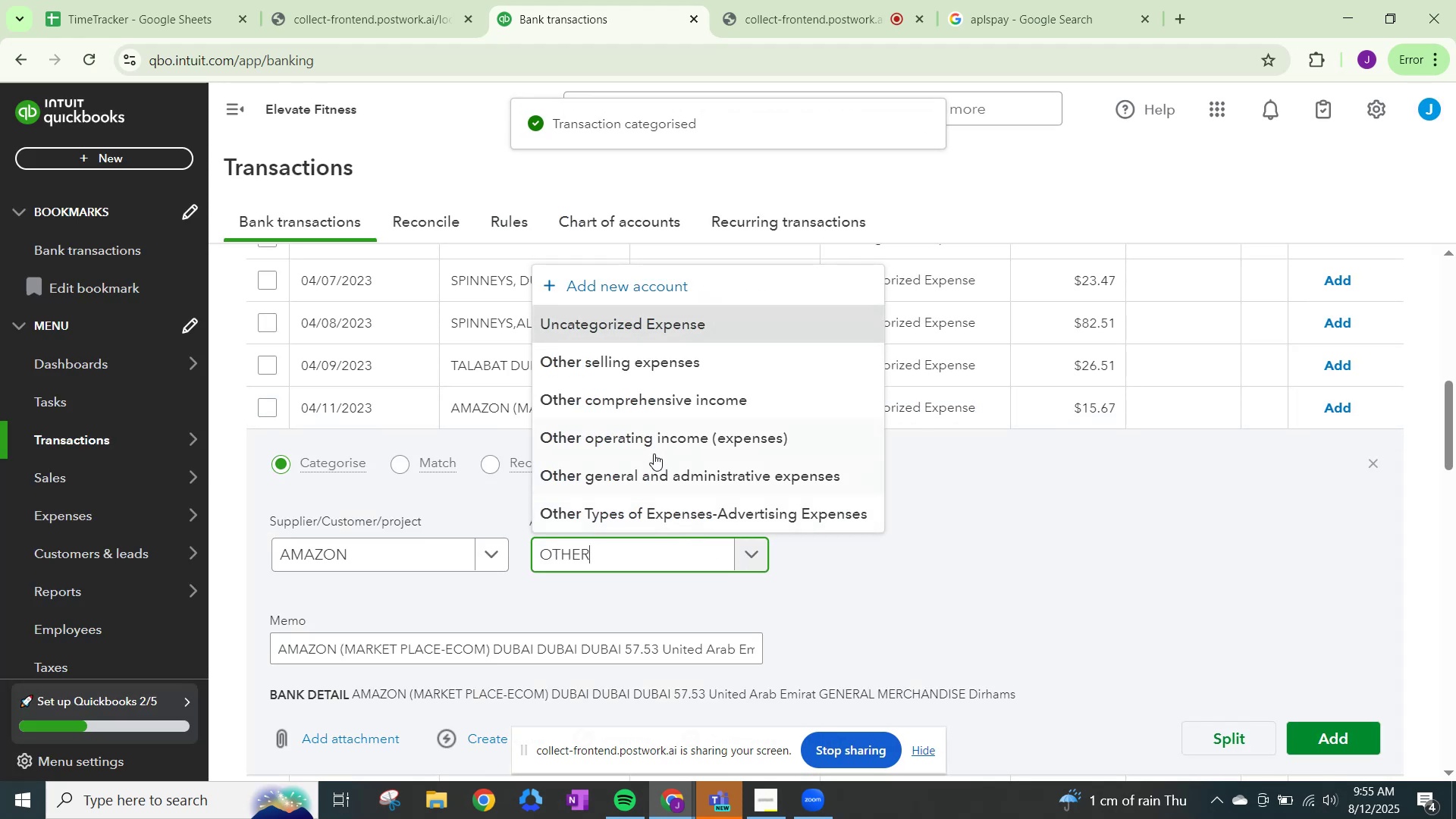 
left_click([654, 472])
 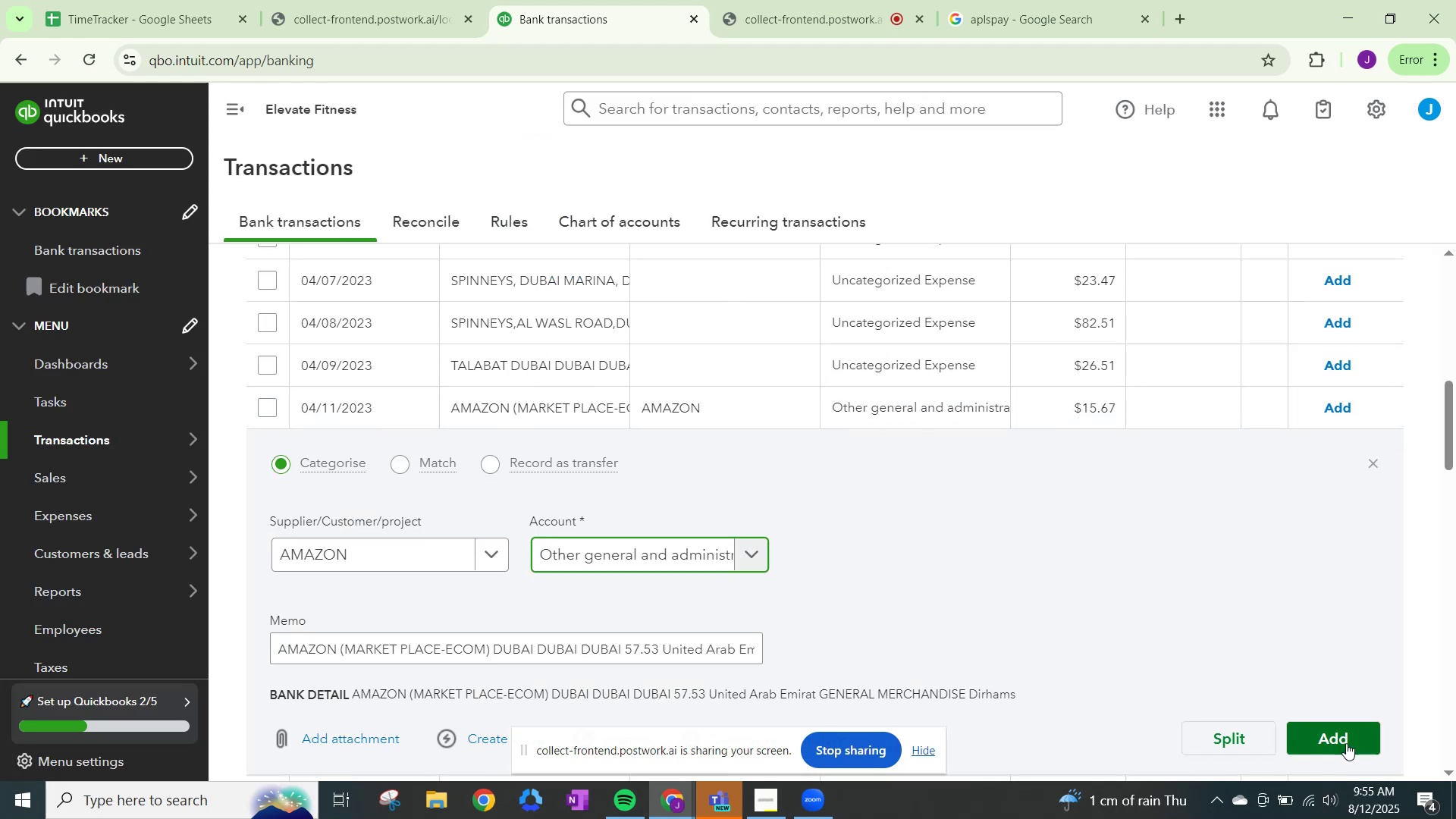 
left_click([1347, 734])
 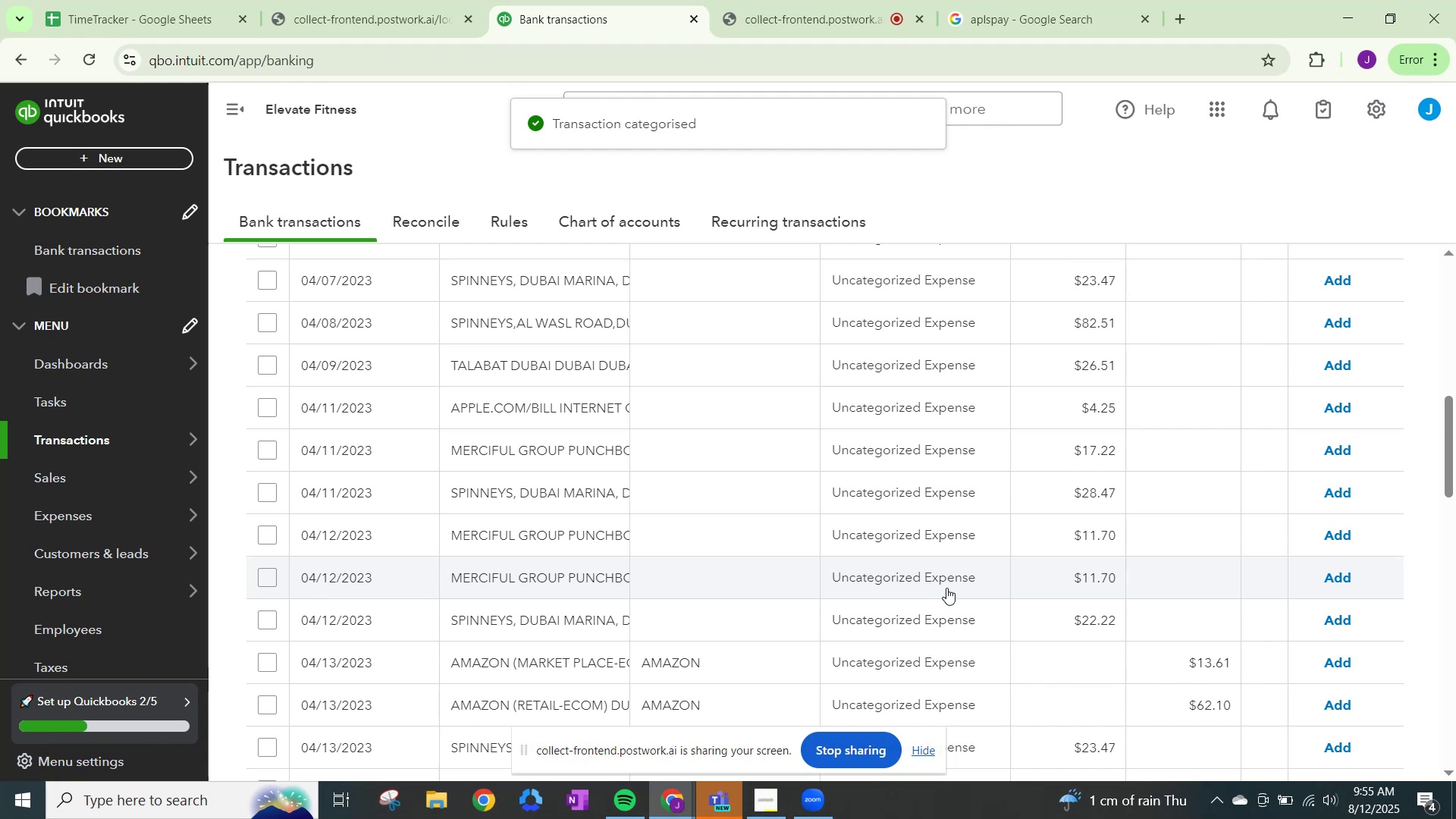 
left_click([887, 413])
 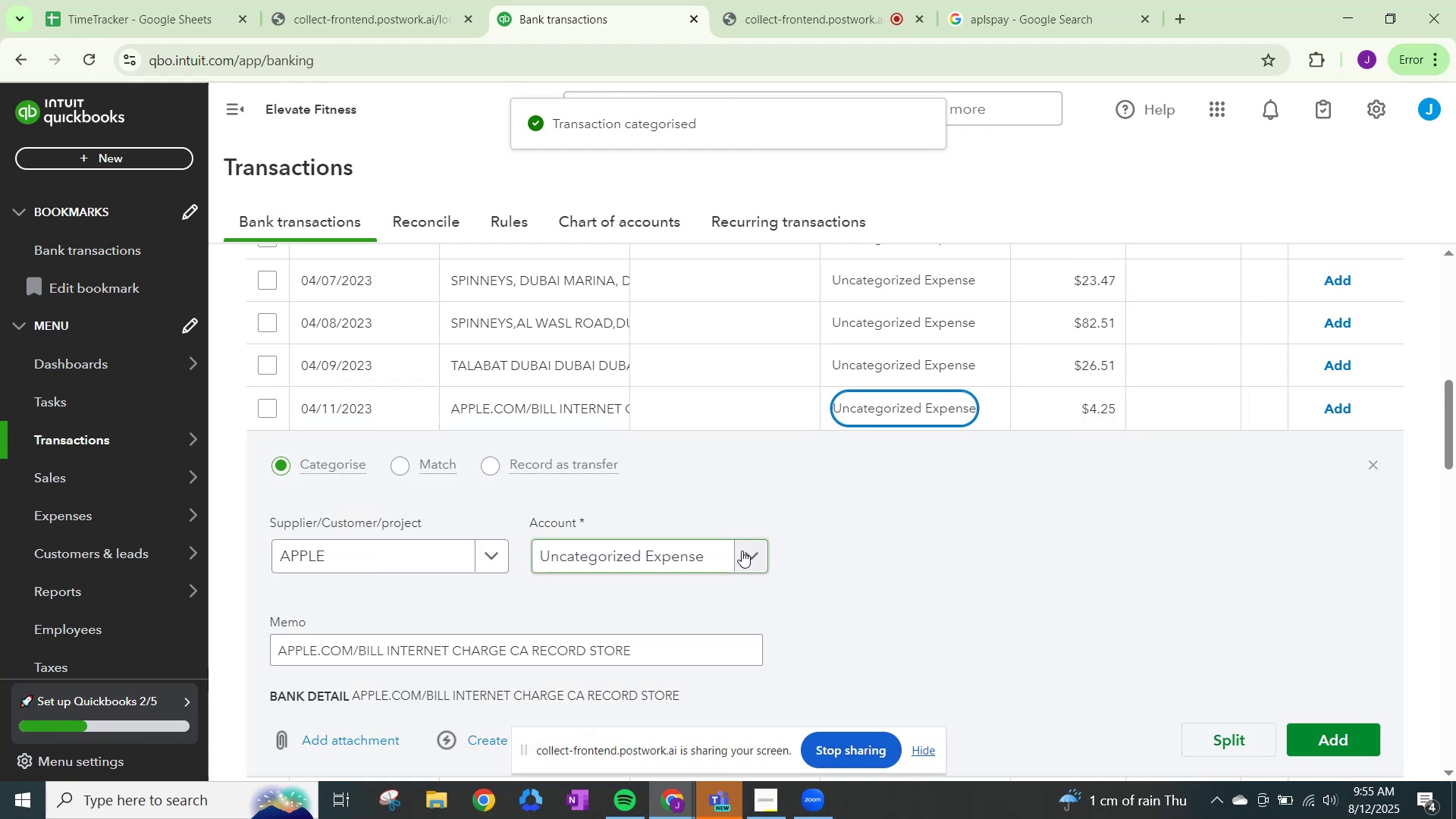 
left_click([740, 554])
 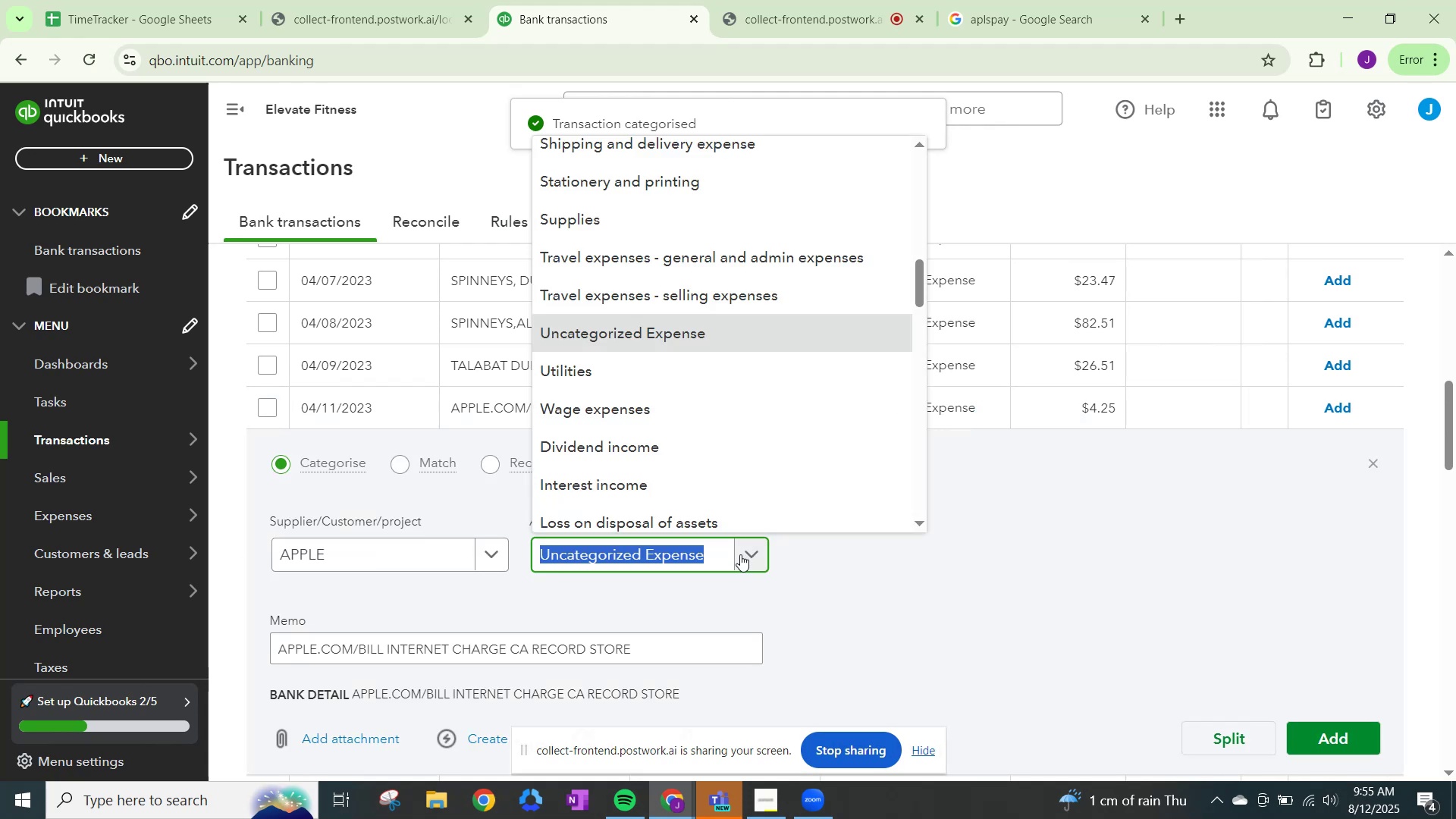 
type(DUES)
 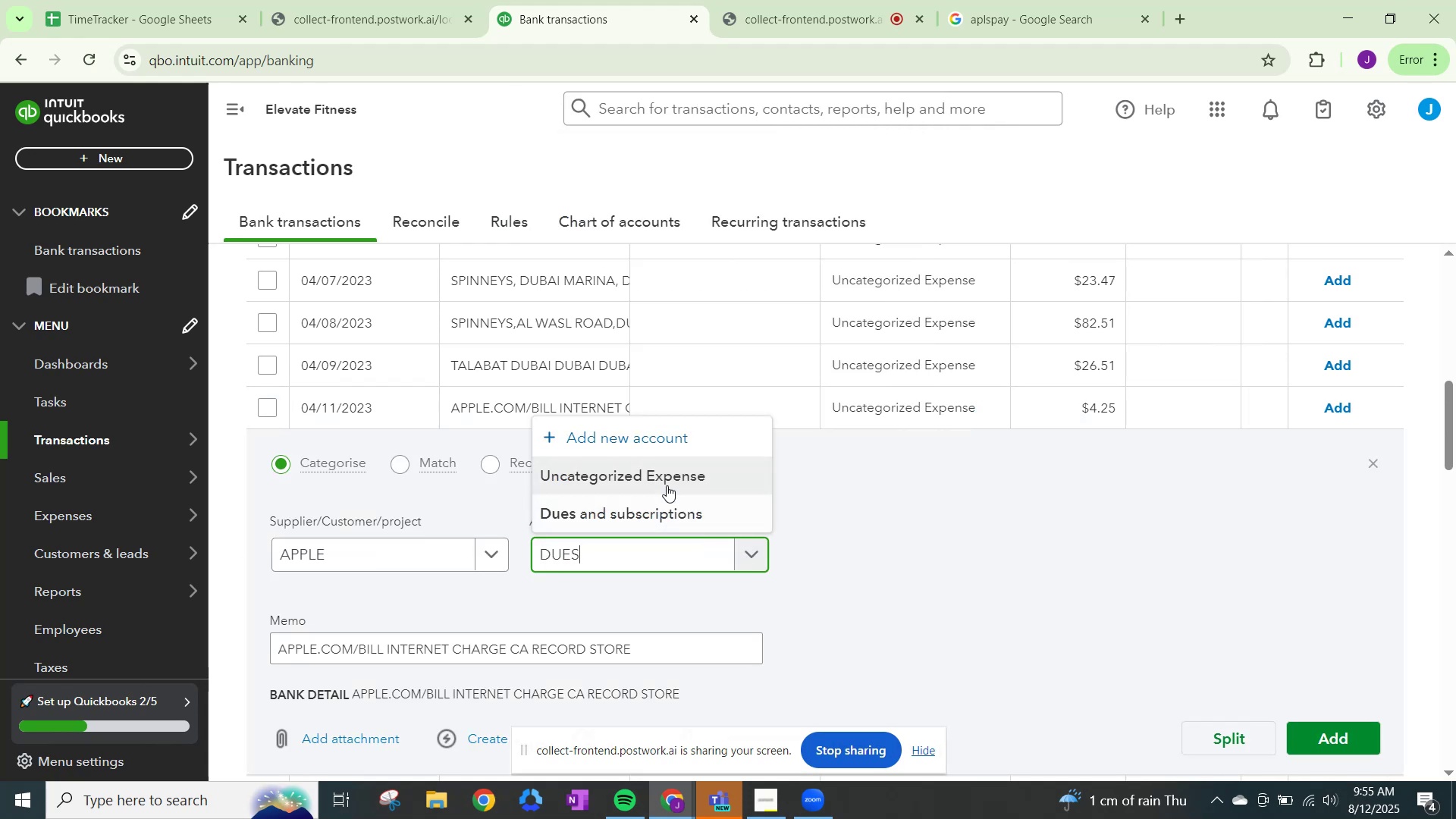 
left_click([630, 503])
 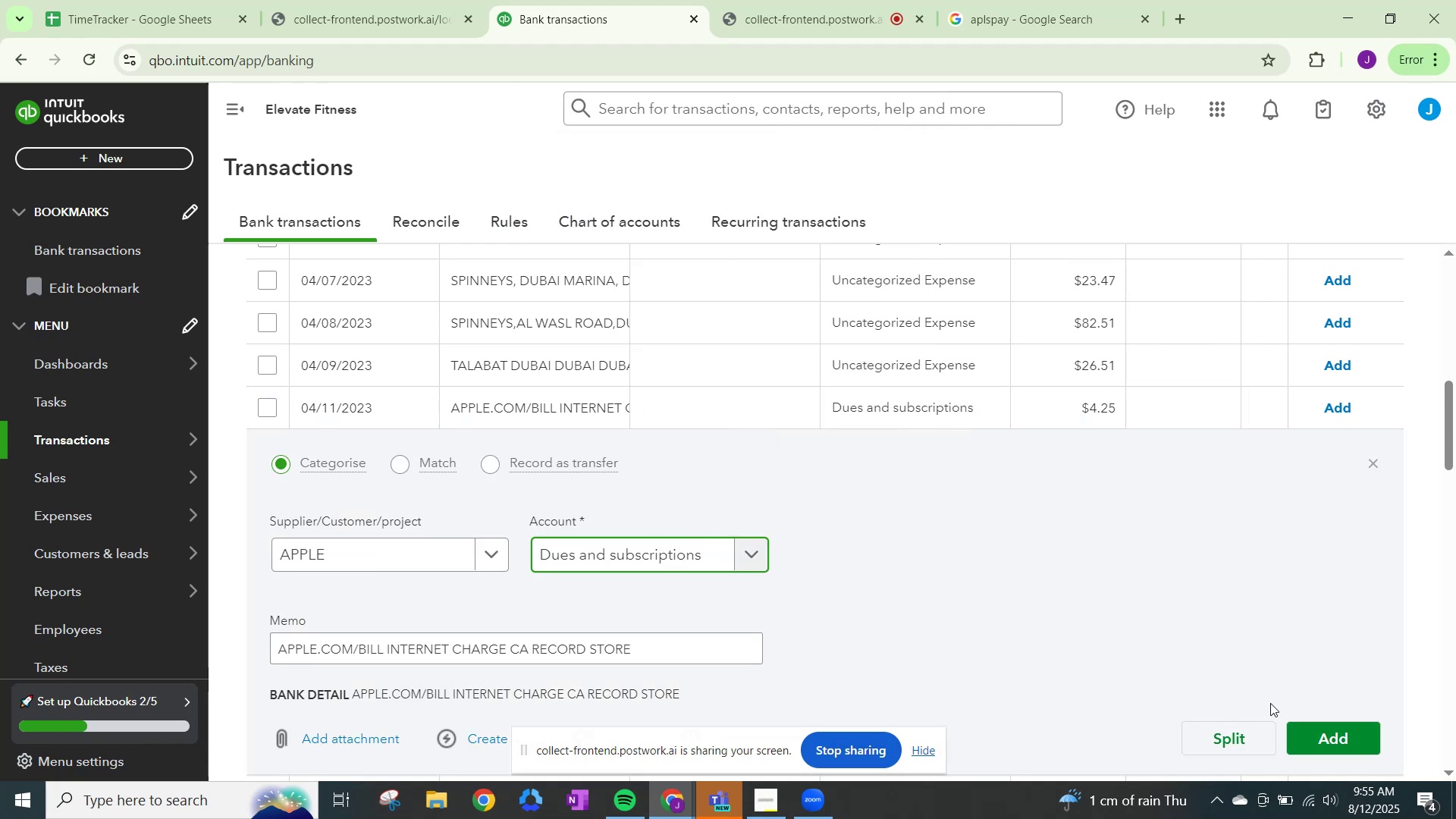 
left_click([1322, 730])
 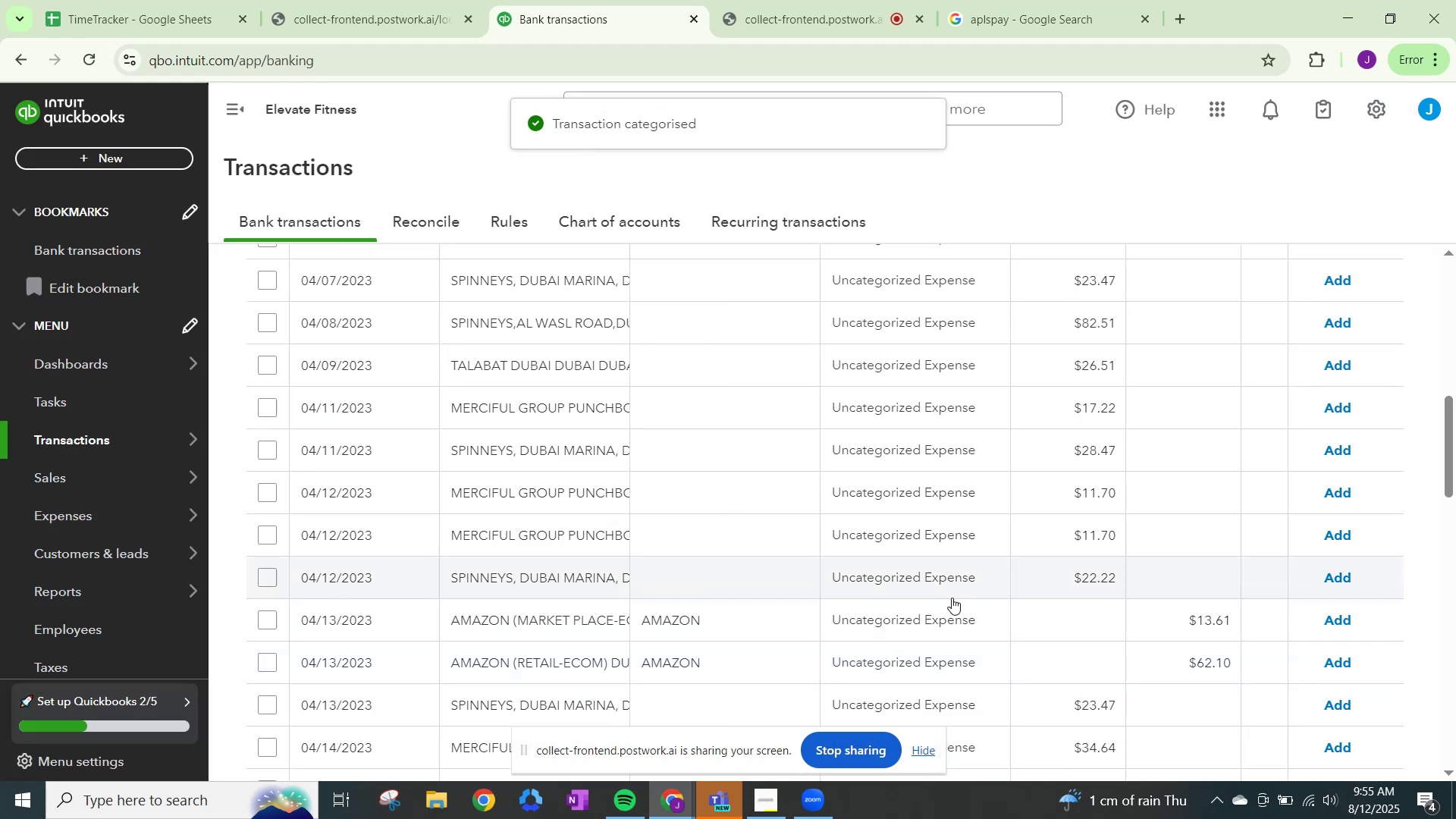 
left_click([944, 621])
 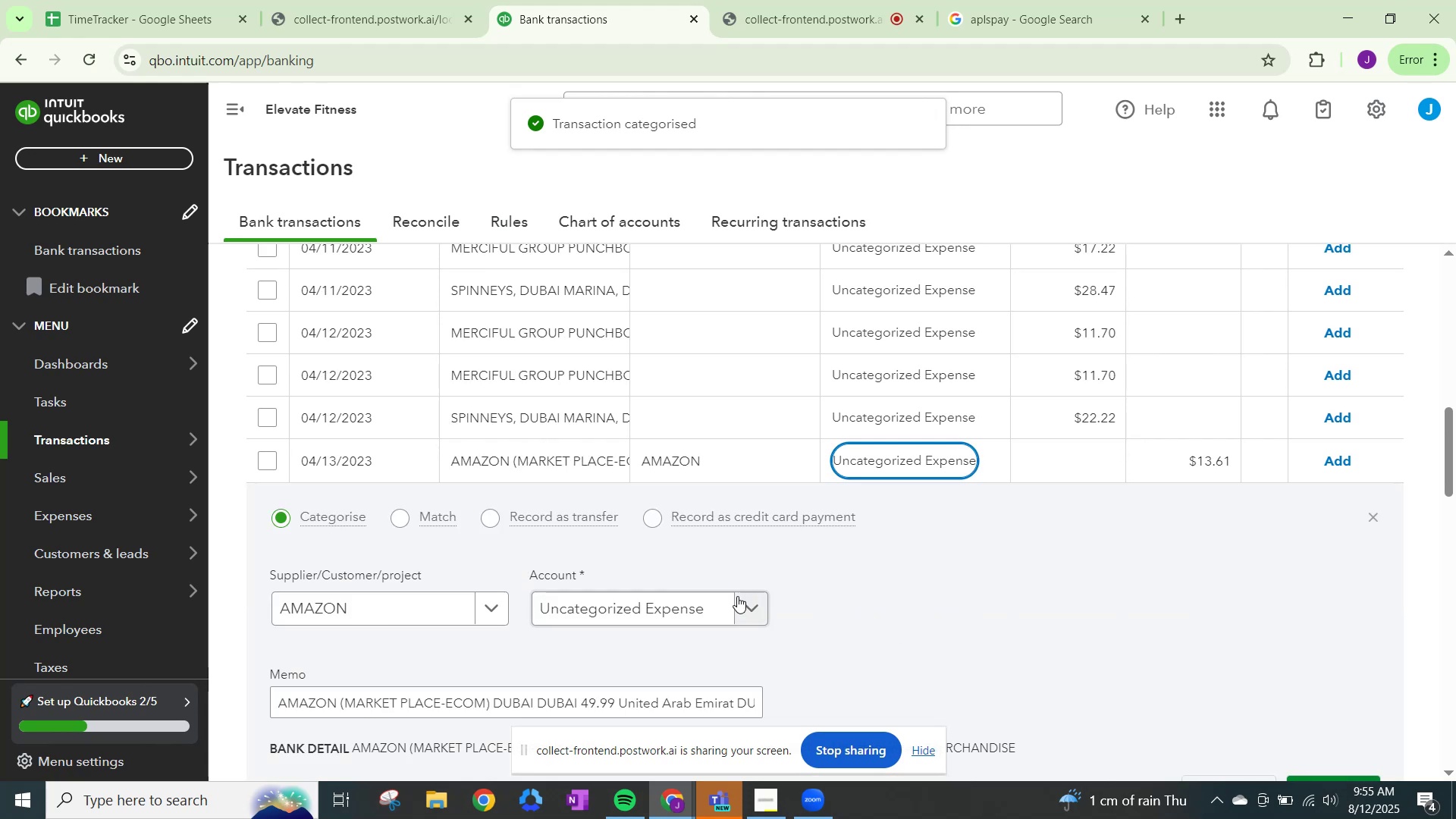 
left_click([745, 598])
 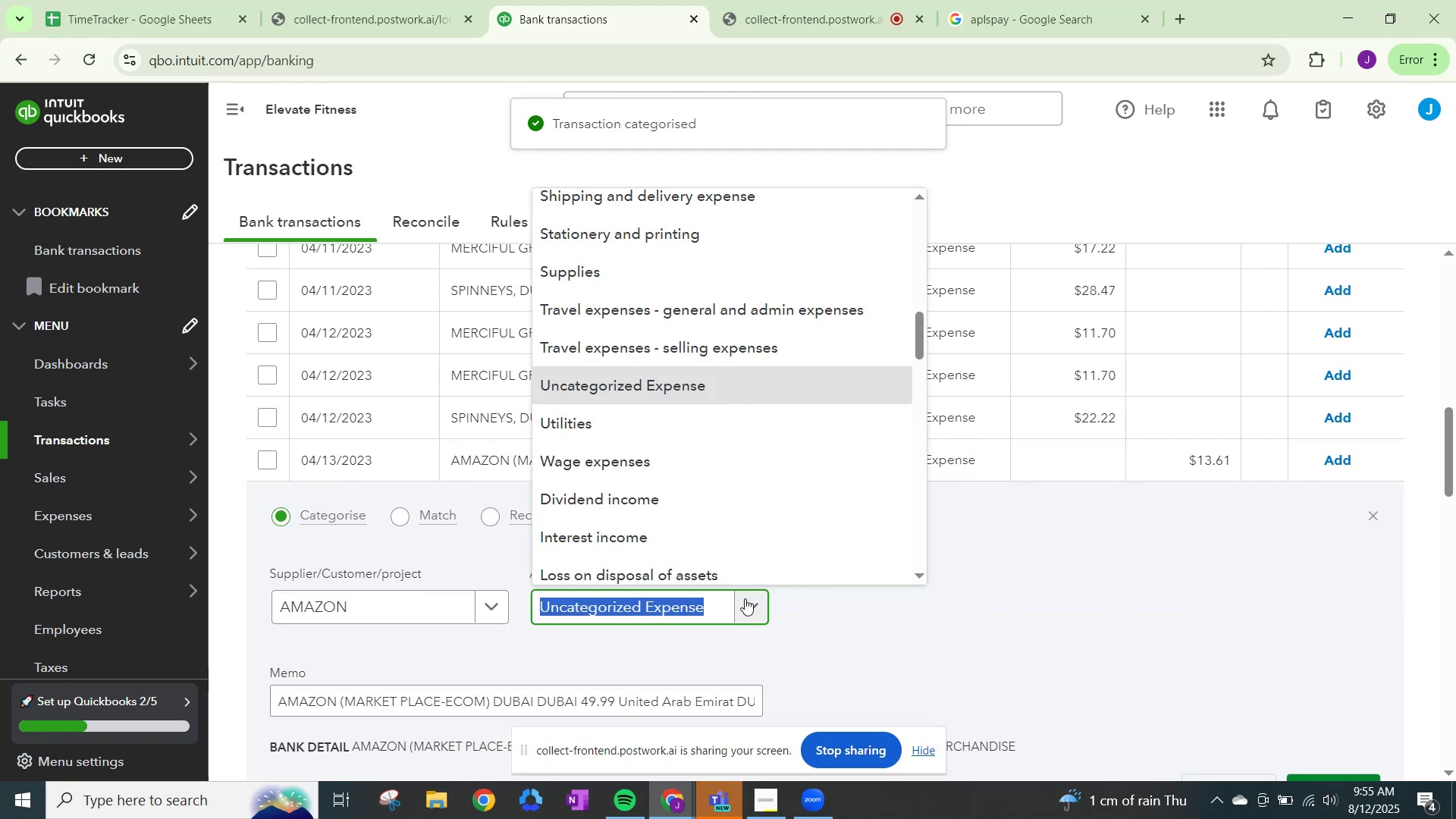 
type(OTHER)
 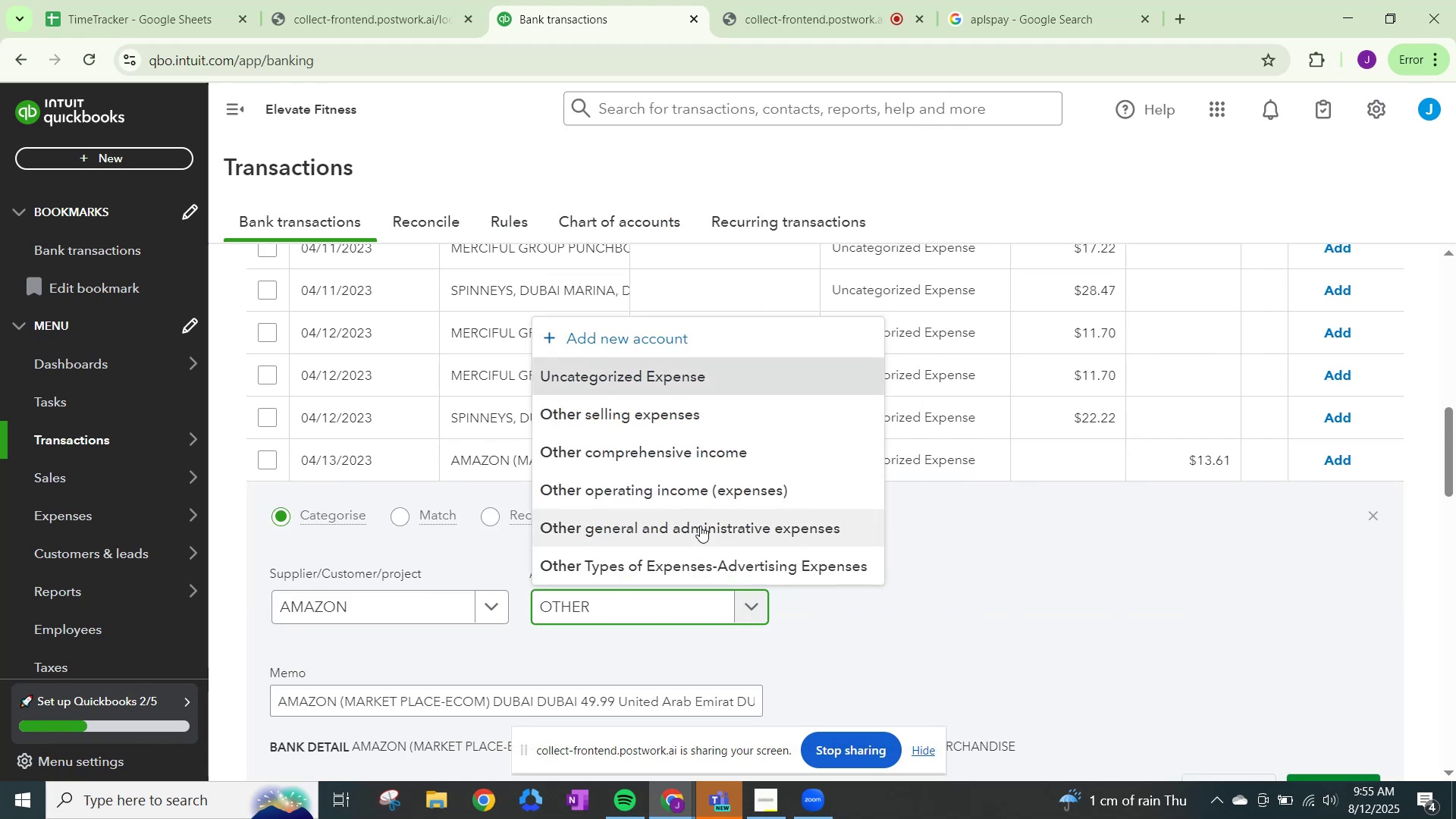 
left_click([700, 526])
 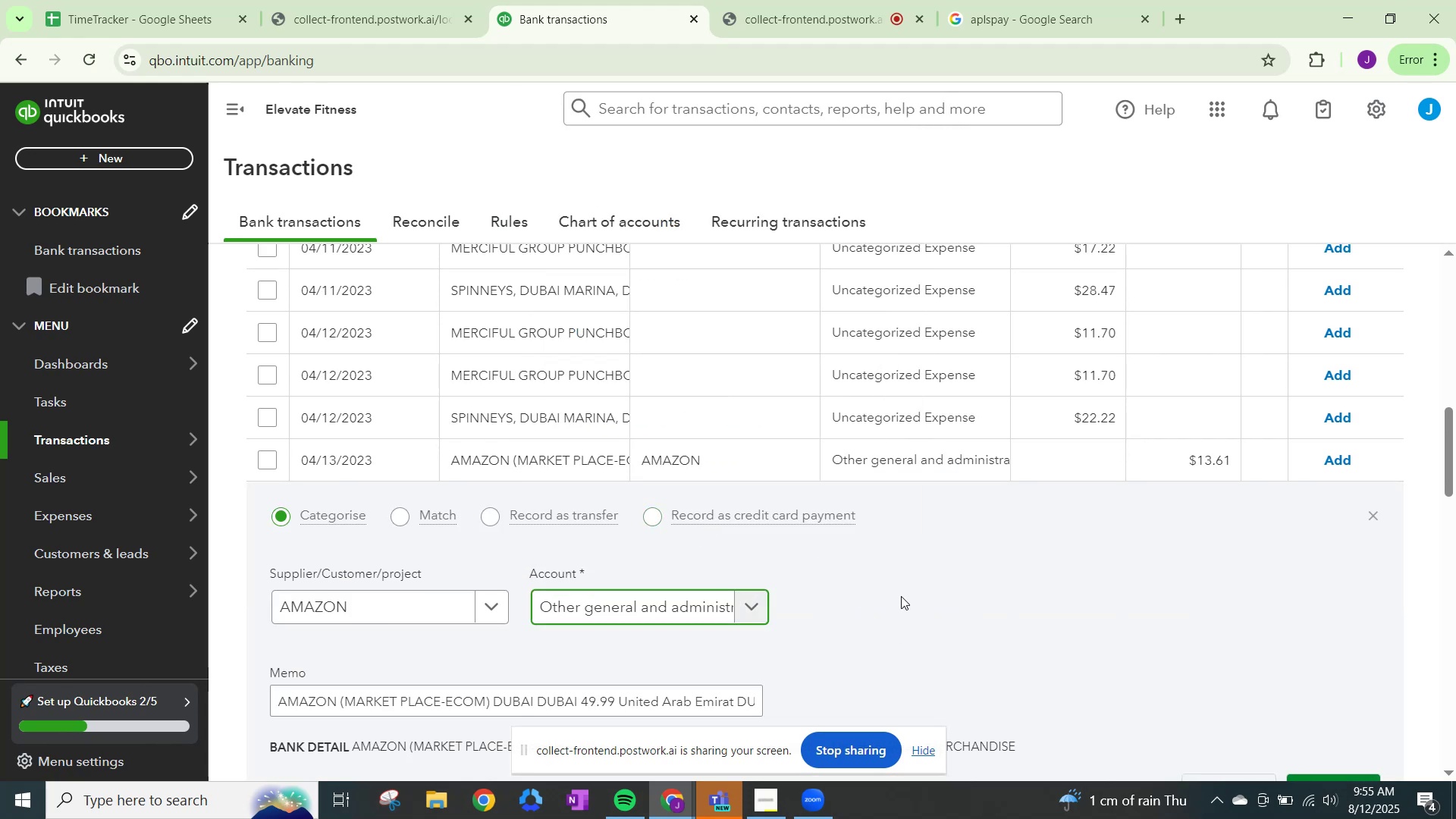 
scroll: coordinate [1212, 677], scroll_direction: down, amount: 2.0
 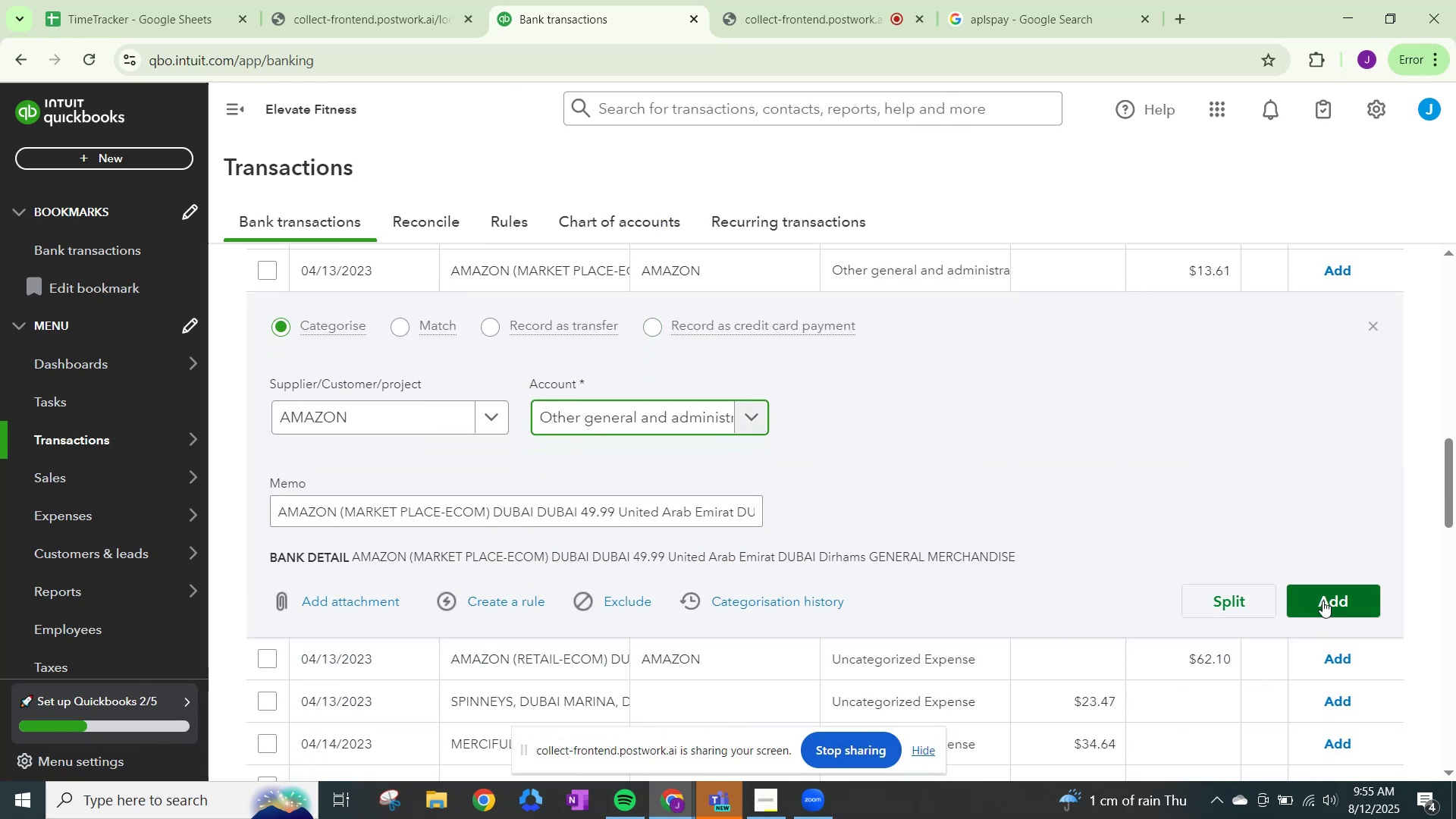 
left_click([1323, 601])
 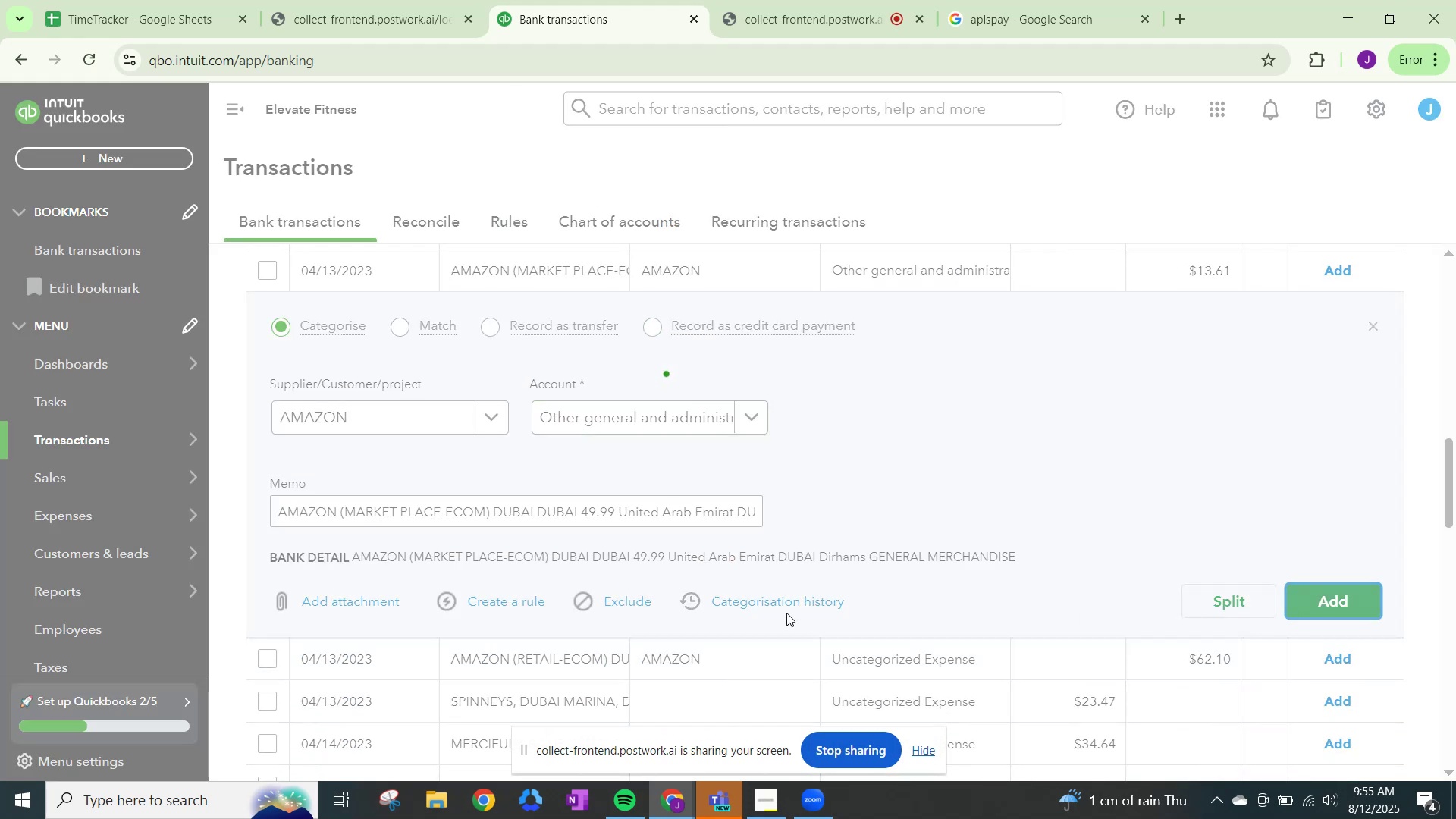 
scroll: coordinate [786, 613], scroll_direction: up, amount: 1.0
 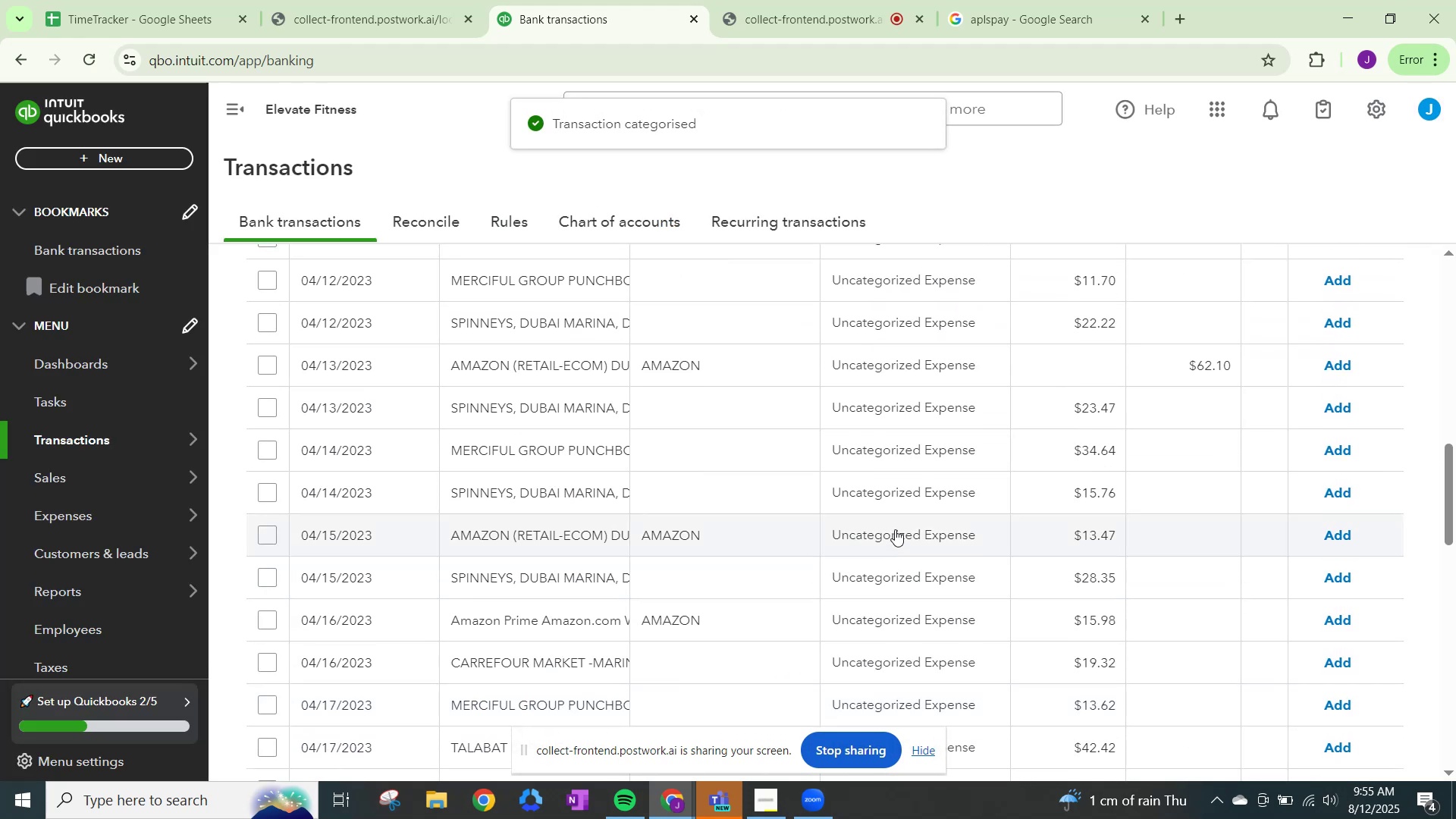 
left_click([896, 526])
 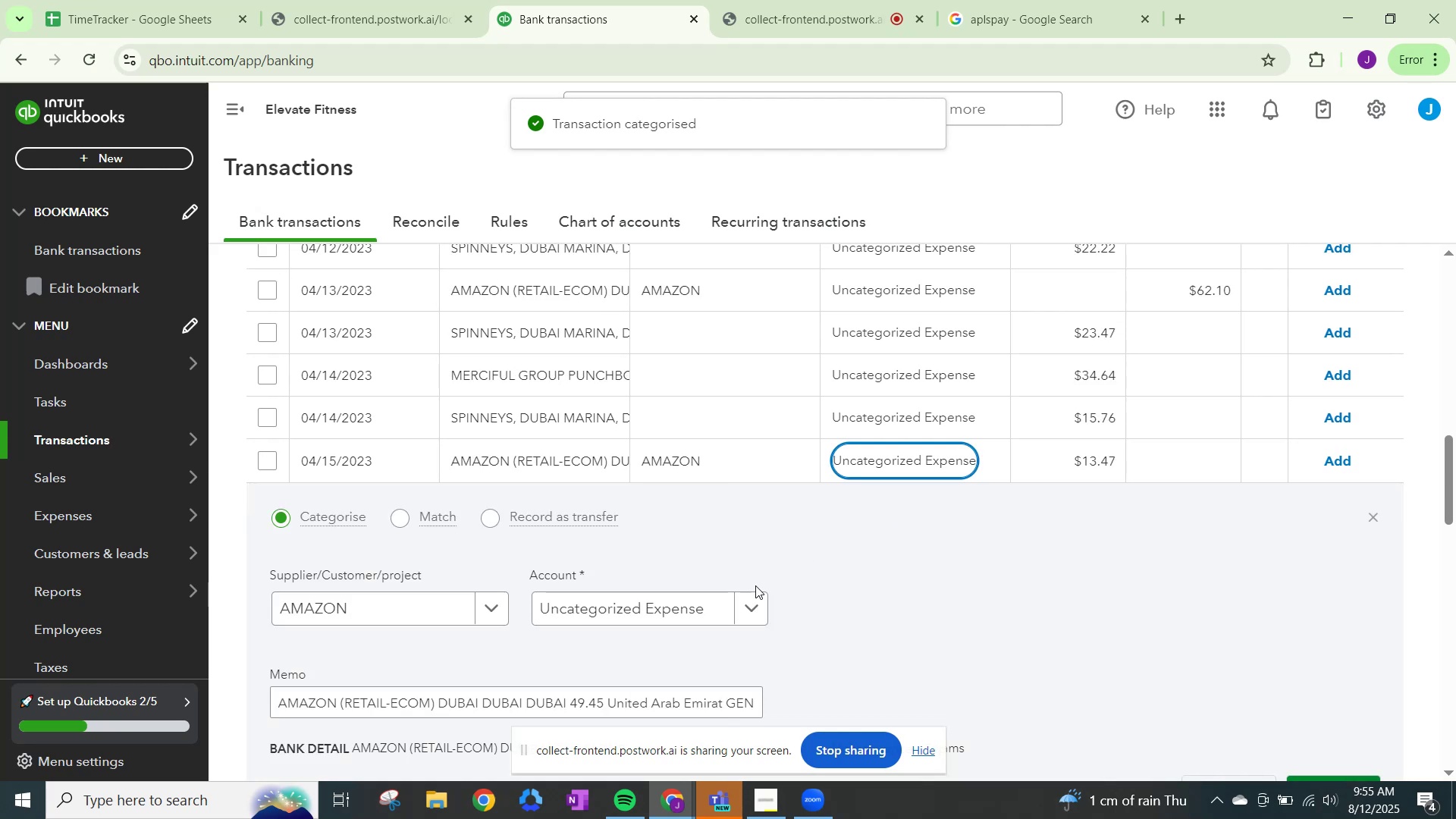 
left_click([748, 601])
 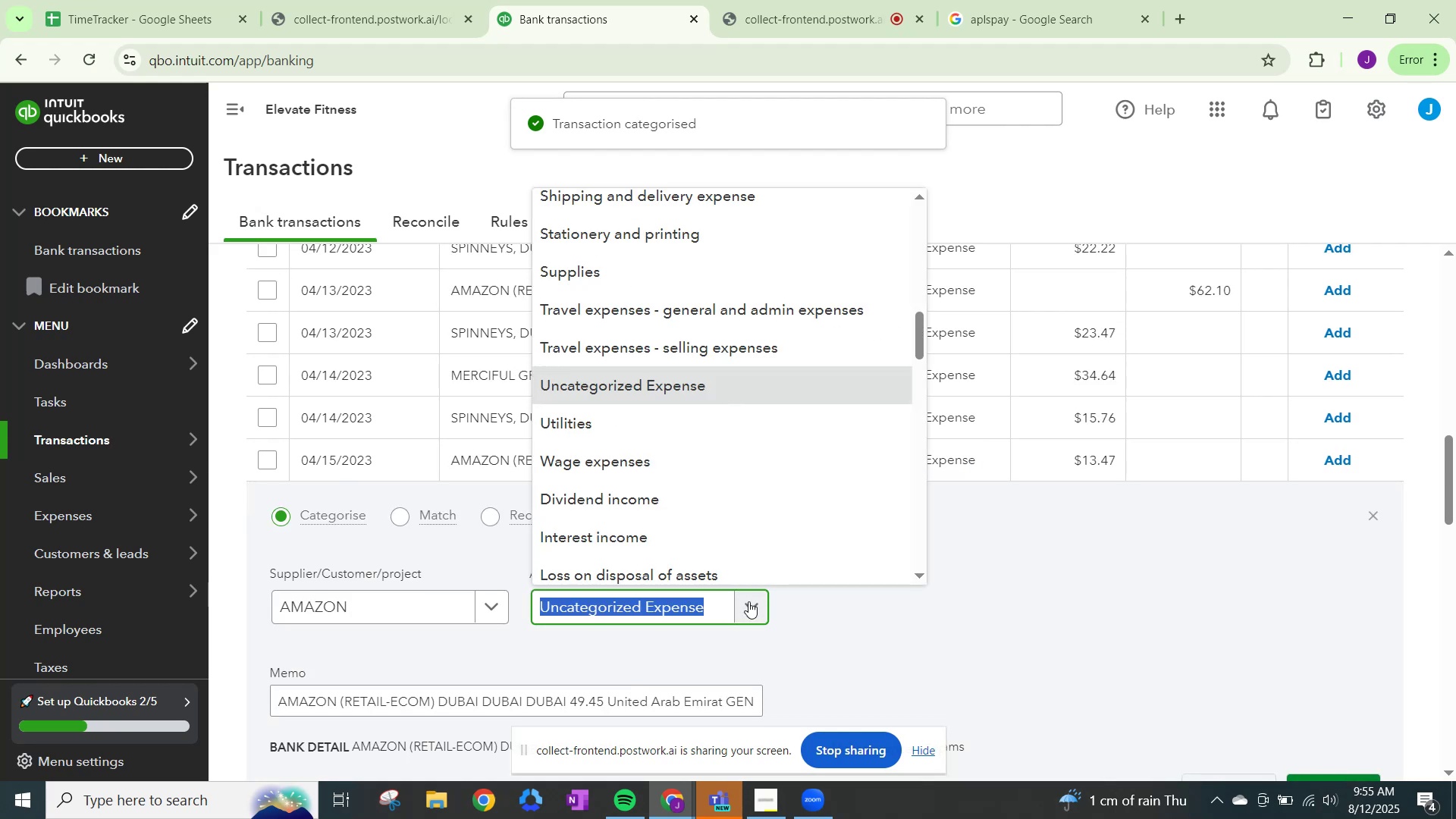 
type(OTHER)
 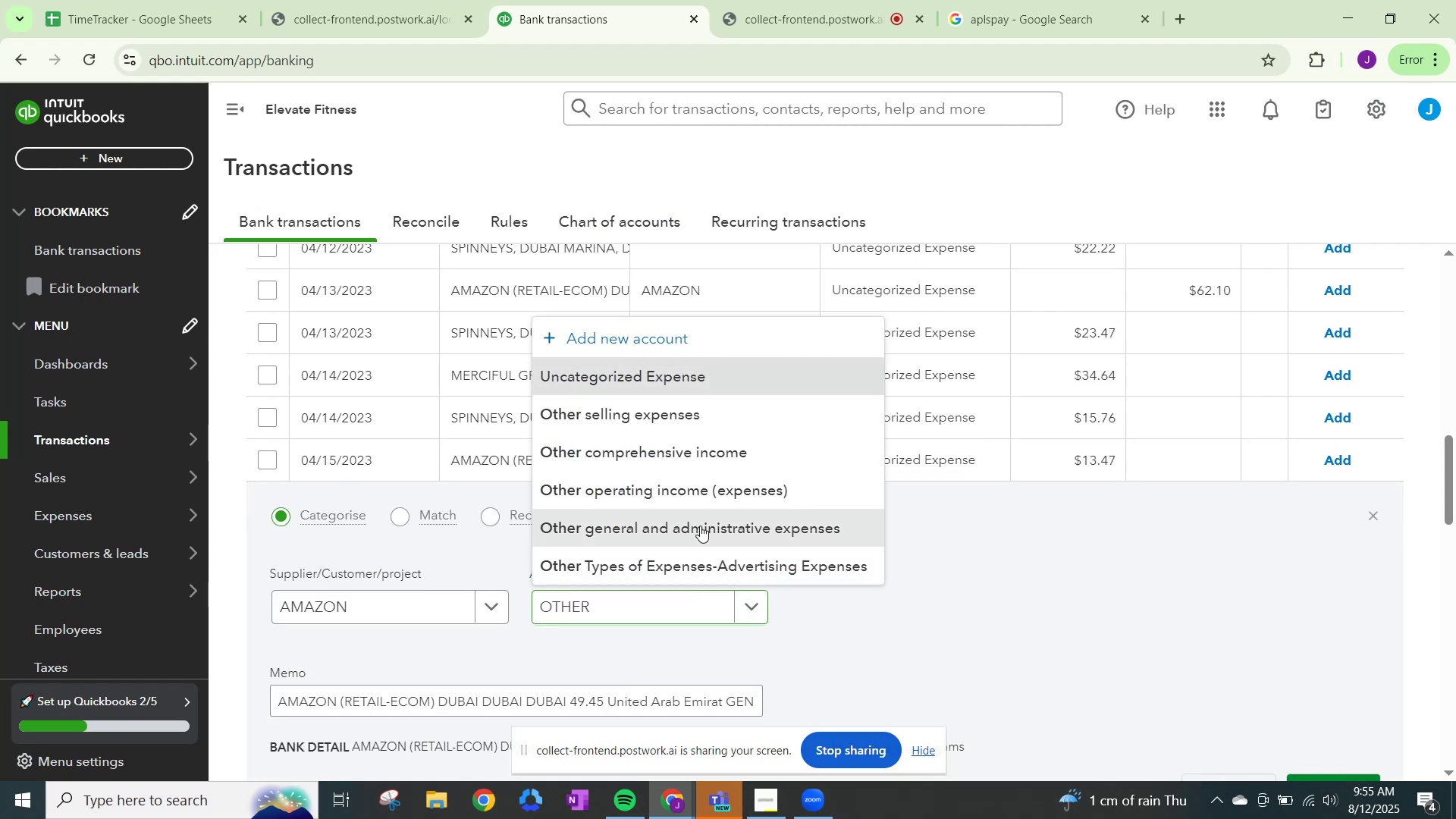 
scroll: coordinate [1294, 749], scroll_direction: down, amount: 2.0
 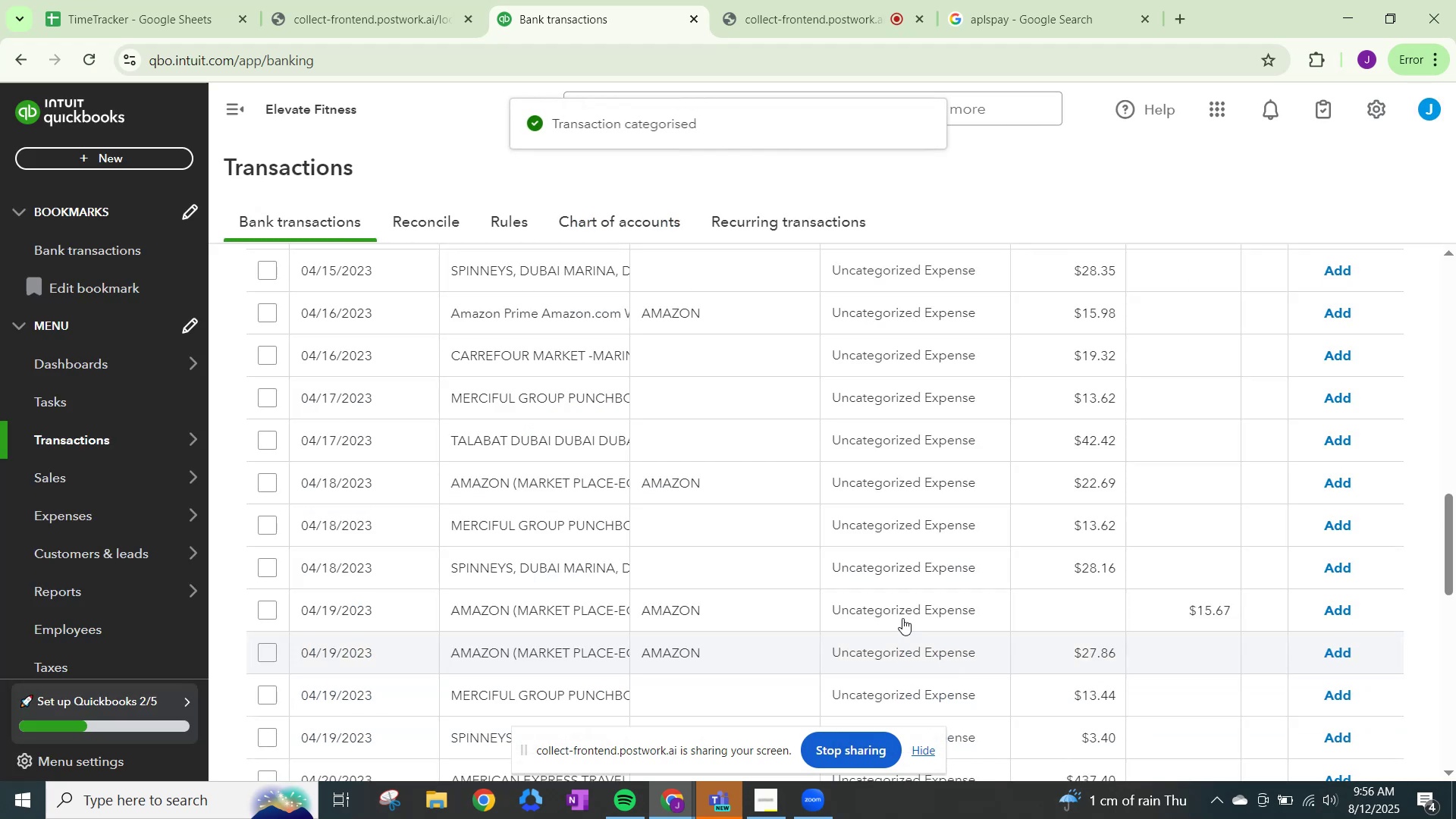 
left_click([879, 315])
 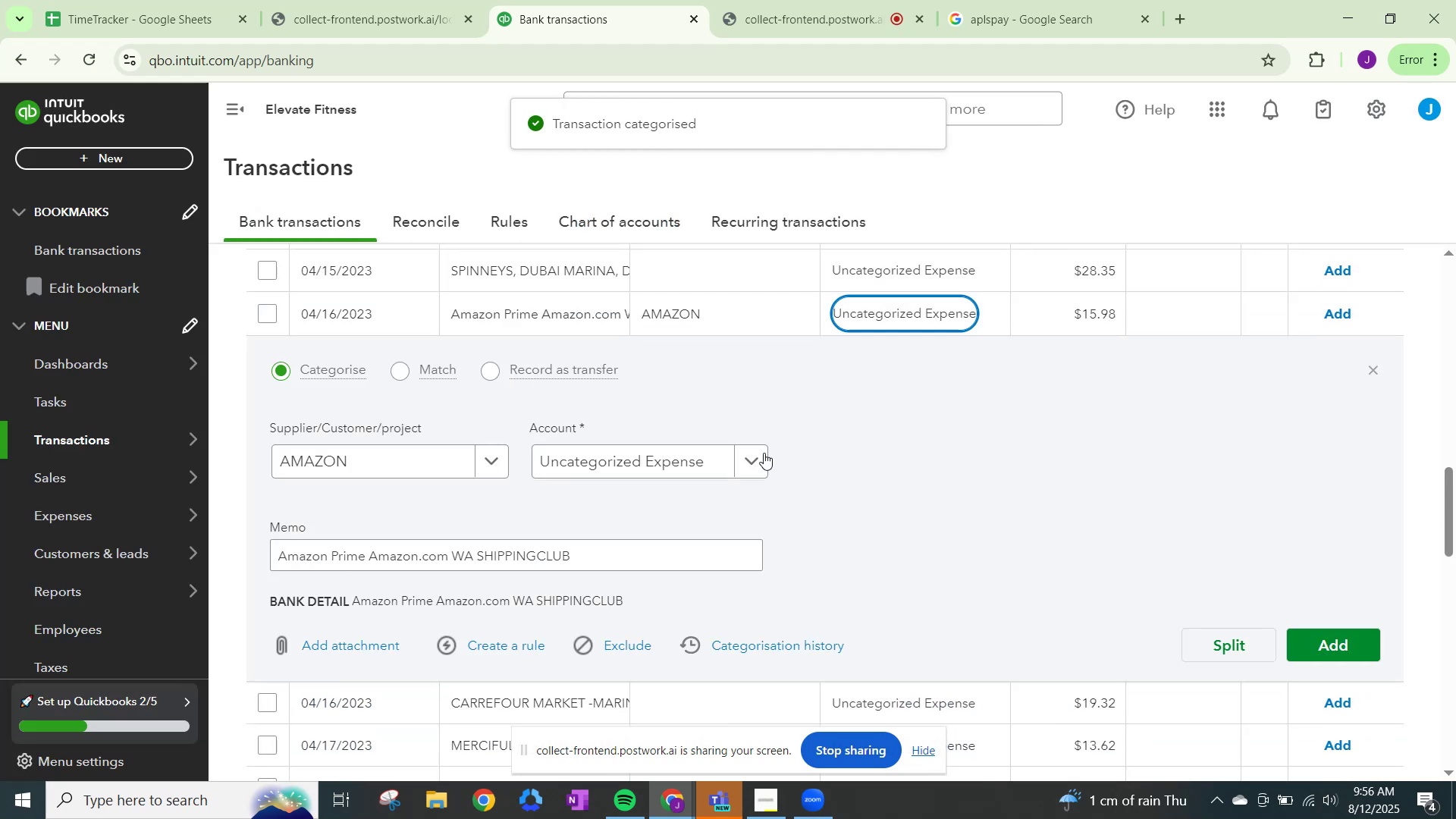 
left_click([750, 460])
 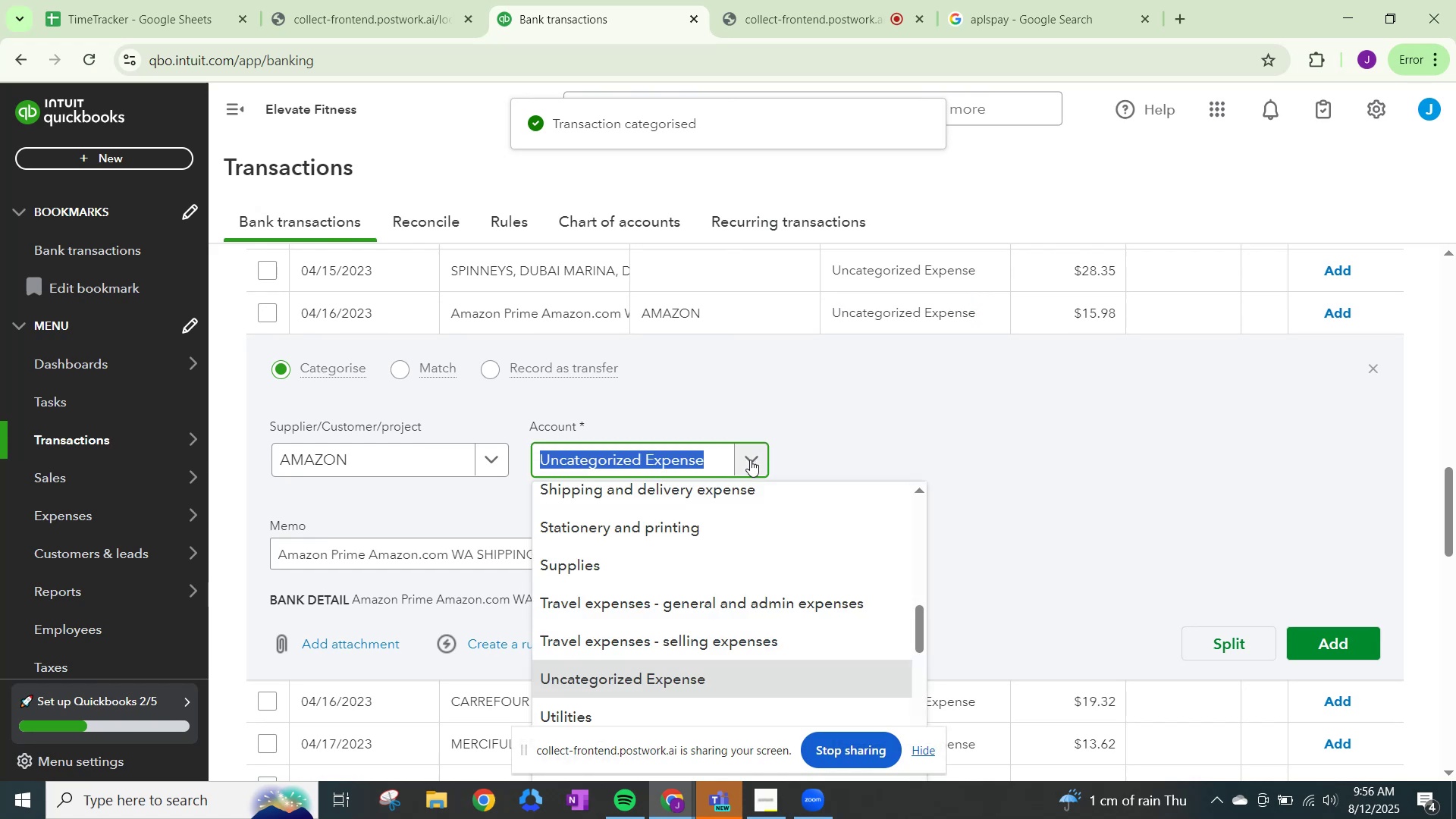 
type(OTHER)
 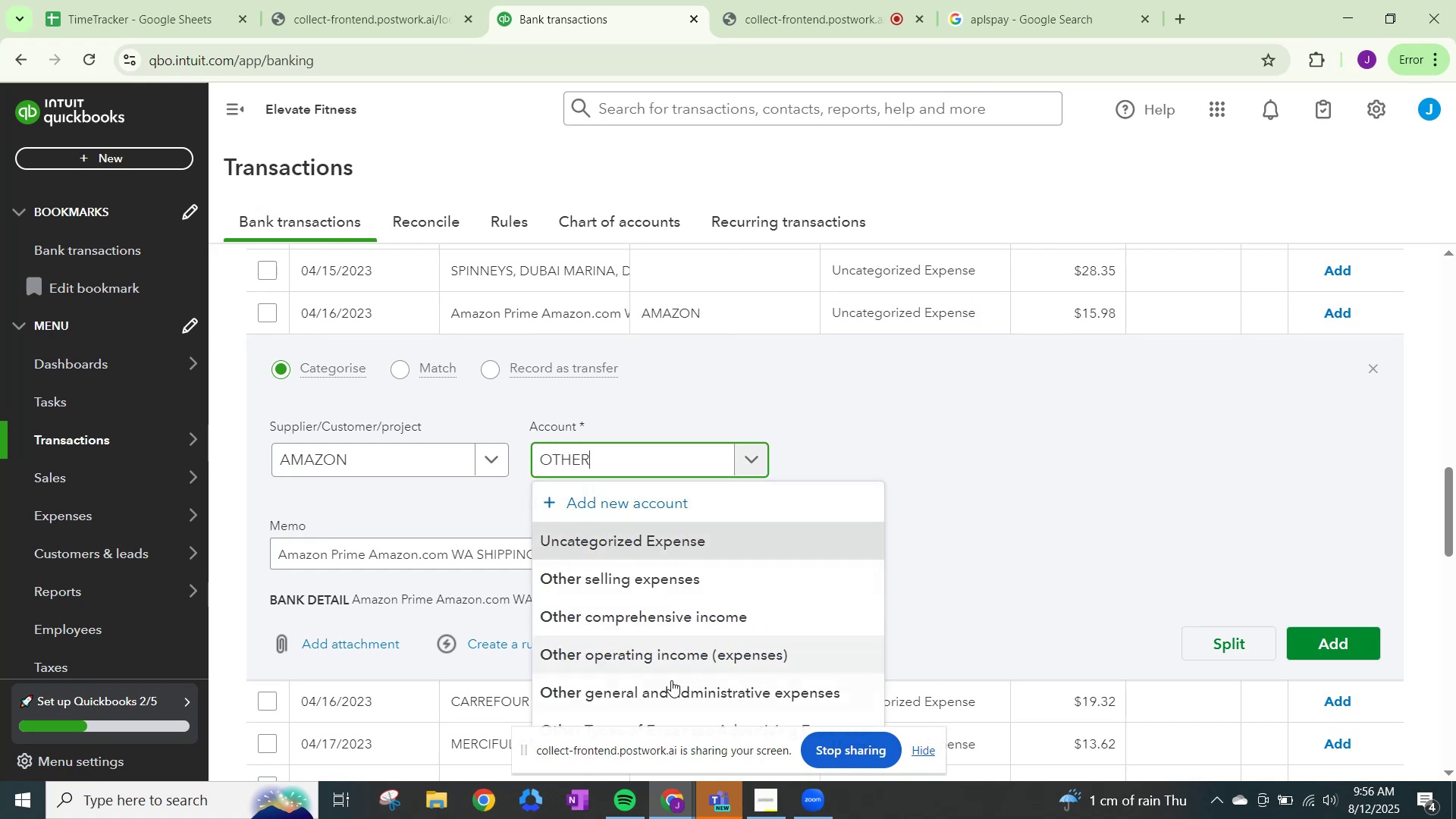 
left_click([670, 688])
 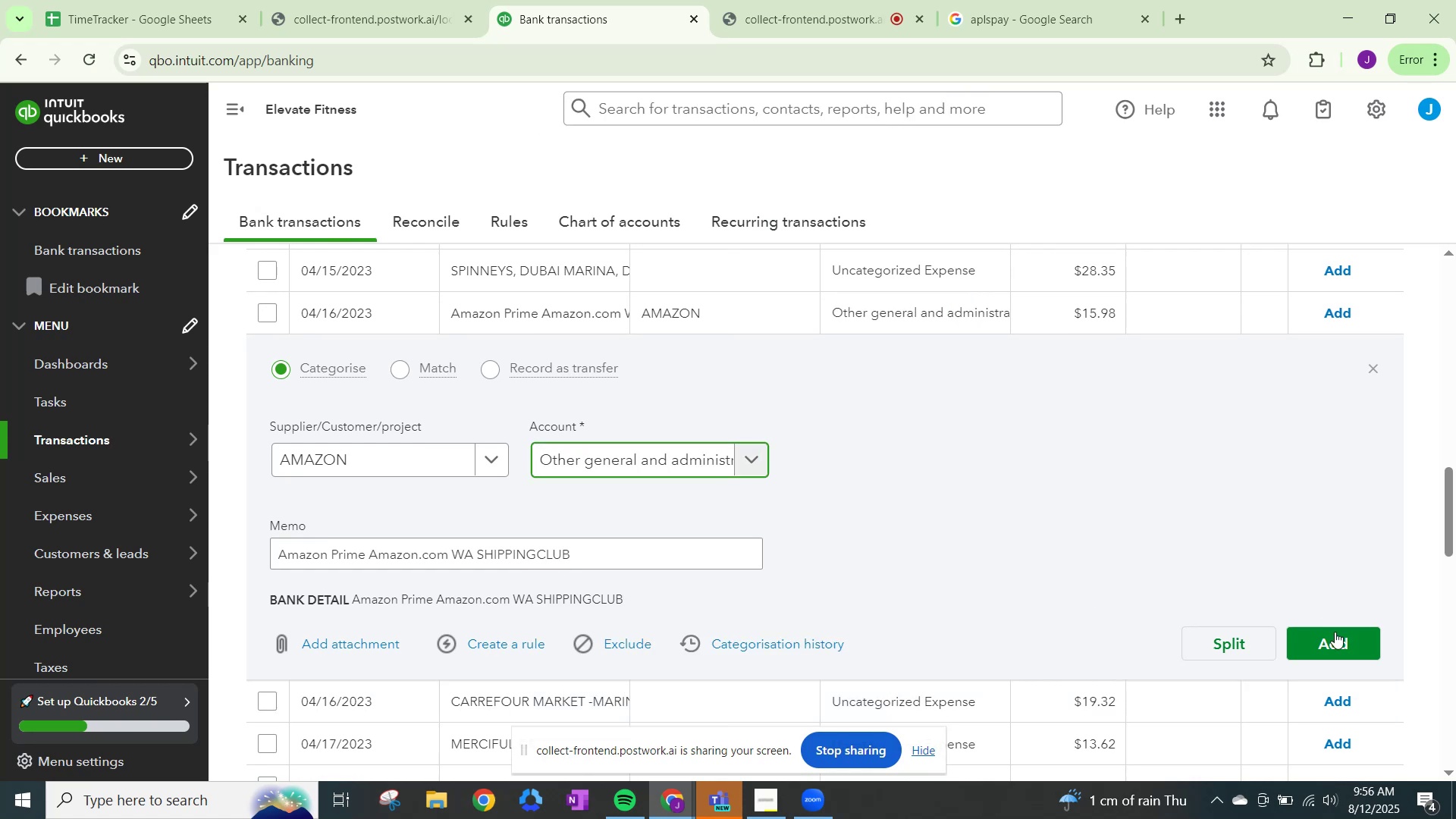 
left_click([1342, 640])
 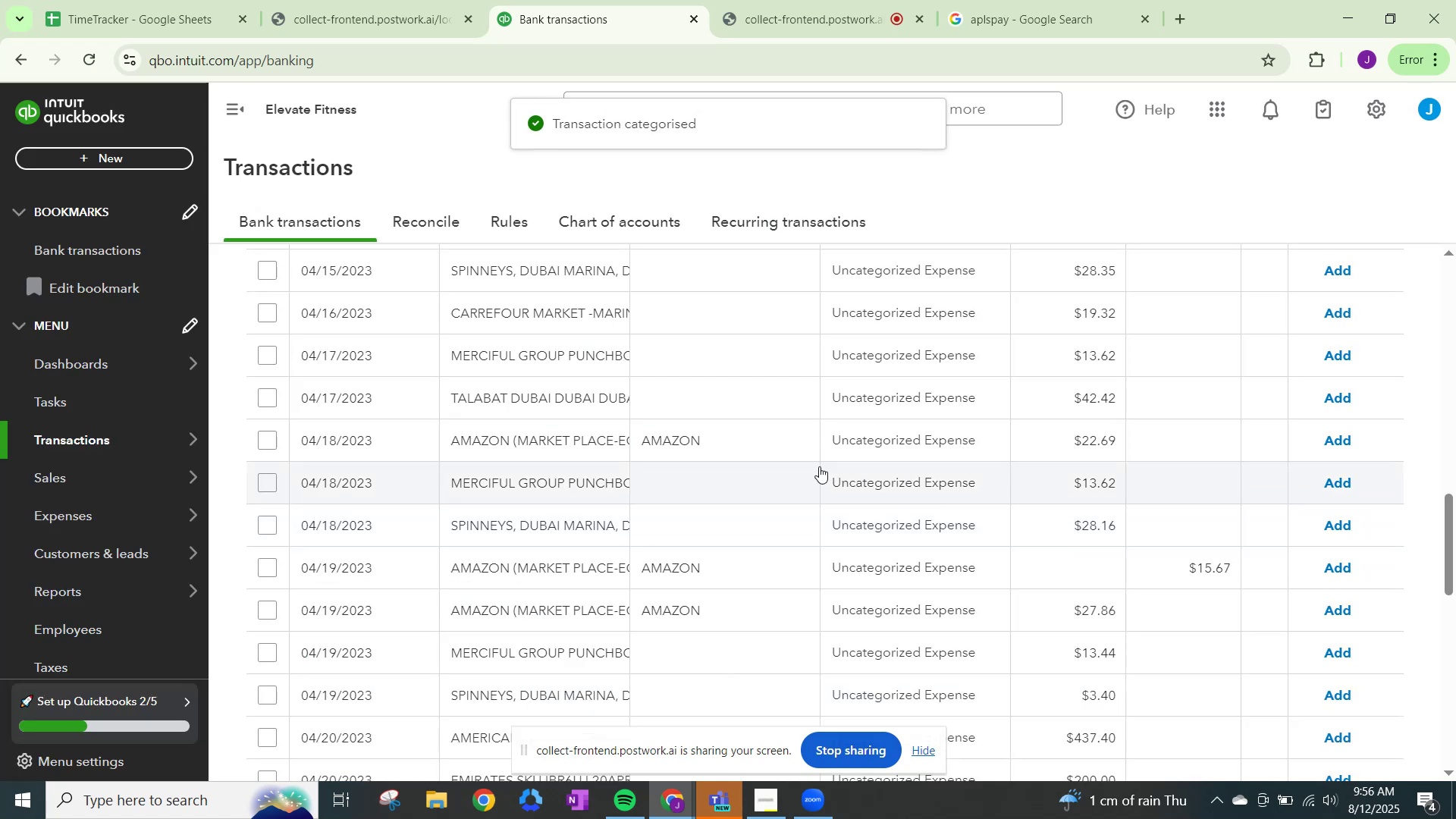 
left_click([867, 444])
 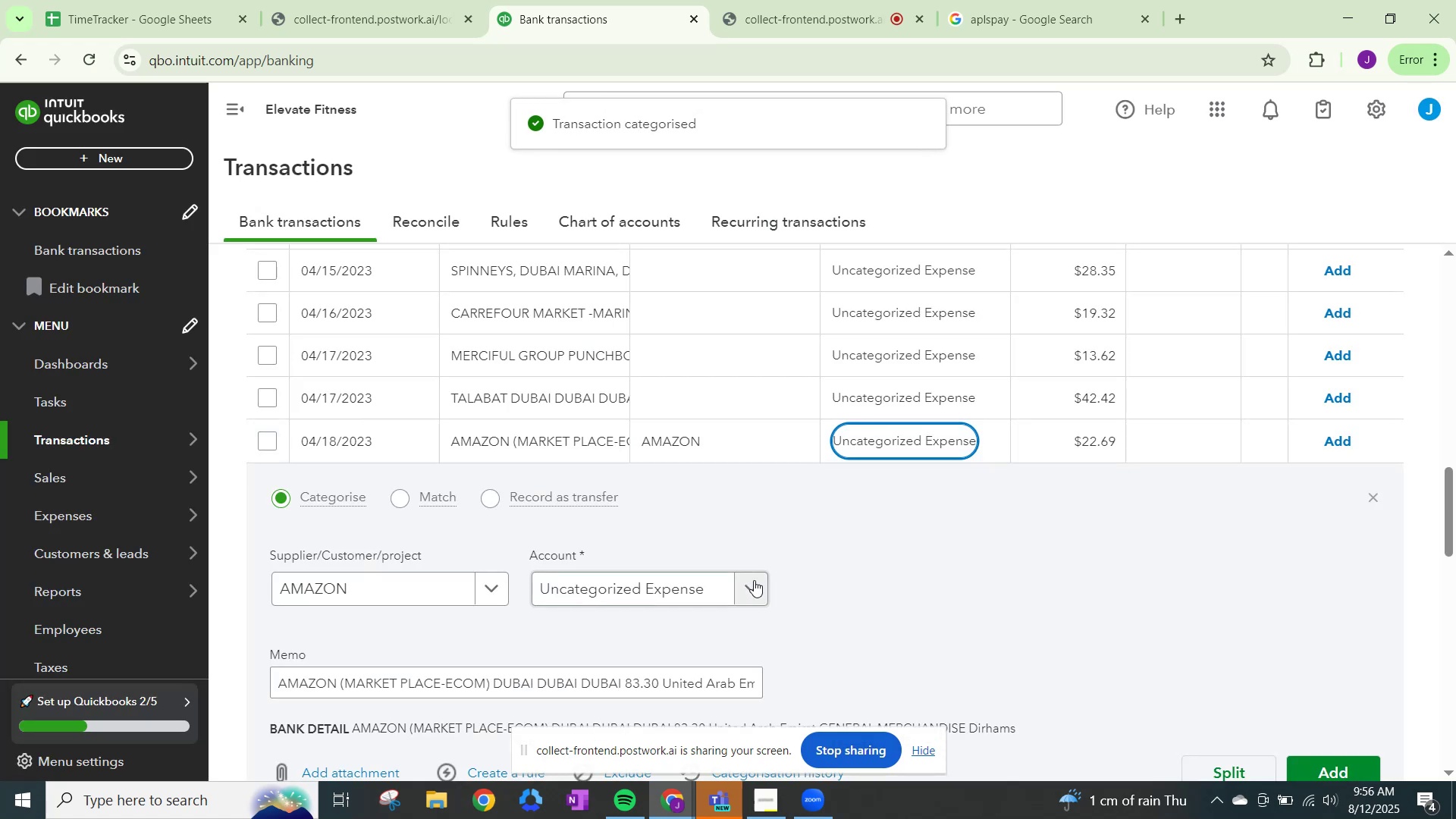 
left_click([754, 580])
 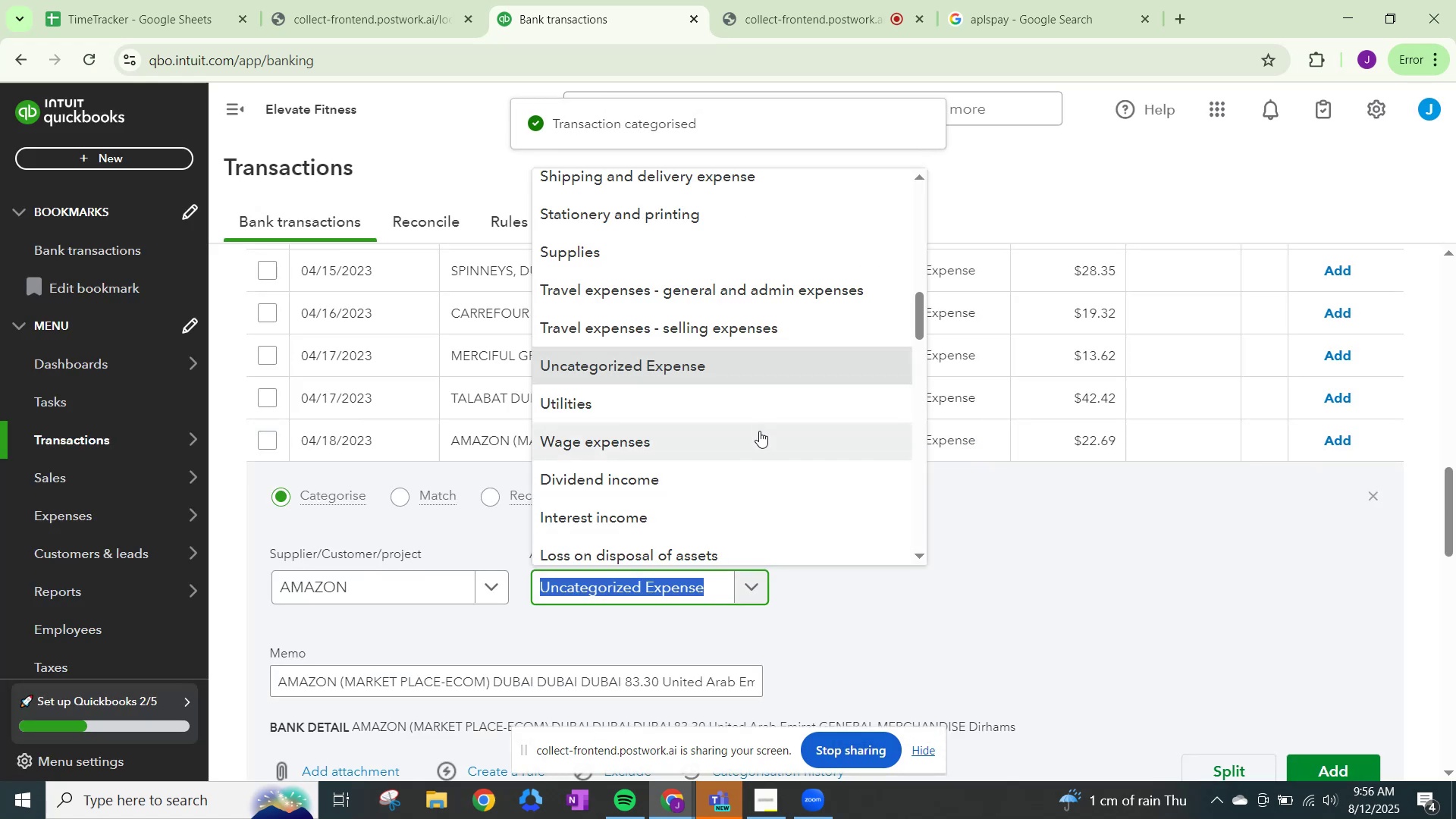 
type(OTHER)
 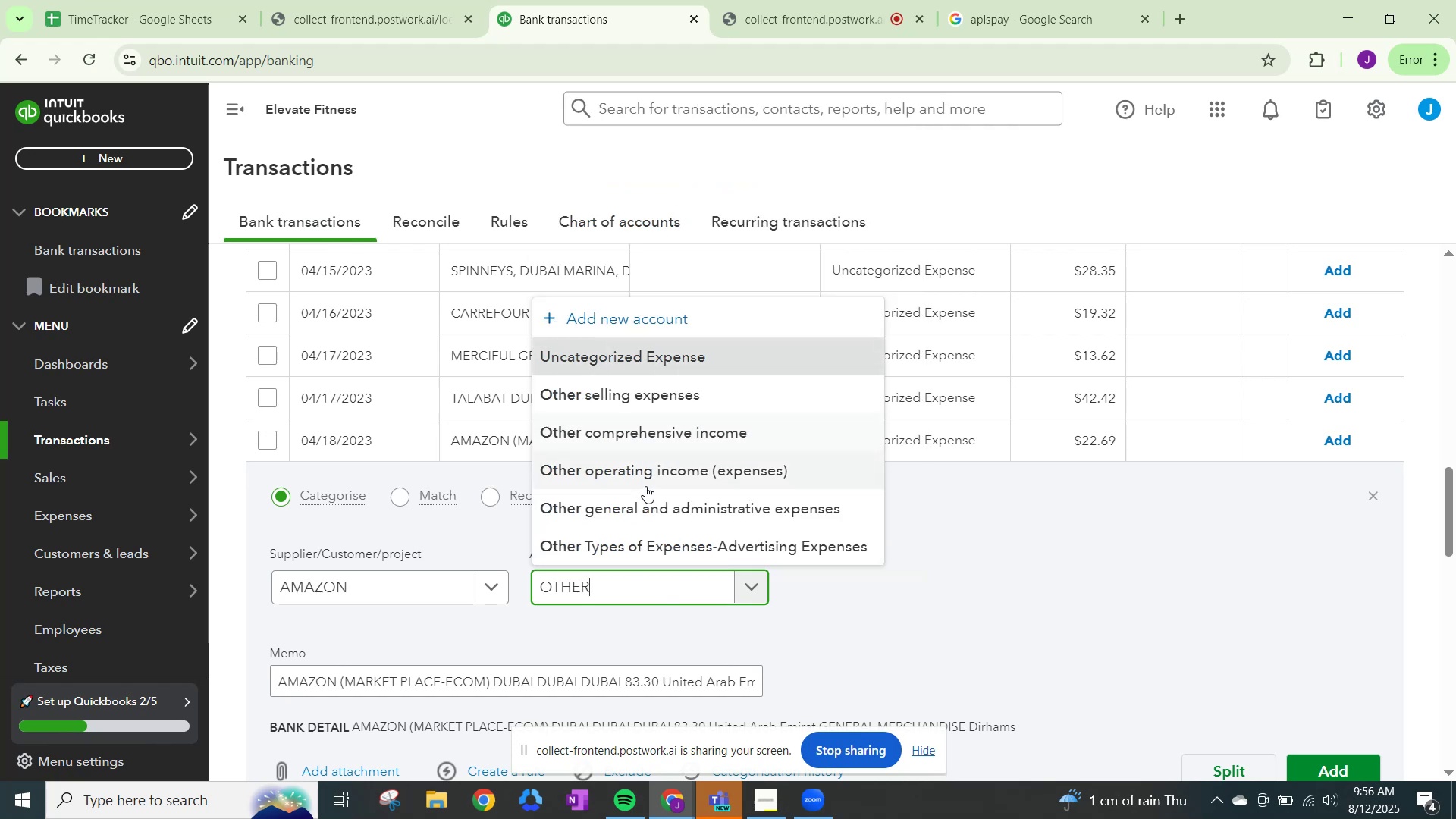 
left_click([650, 504])
 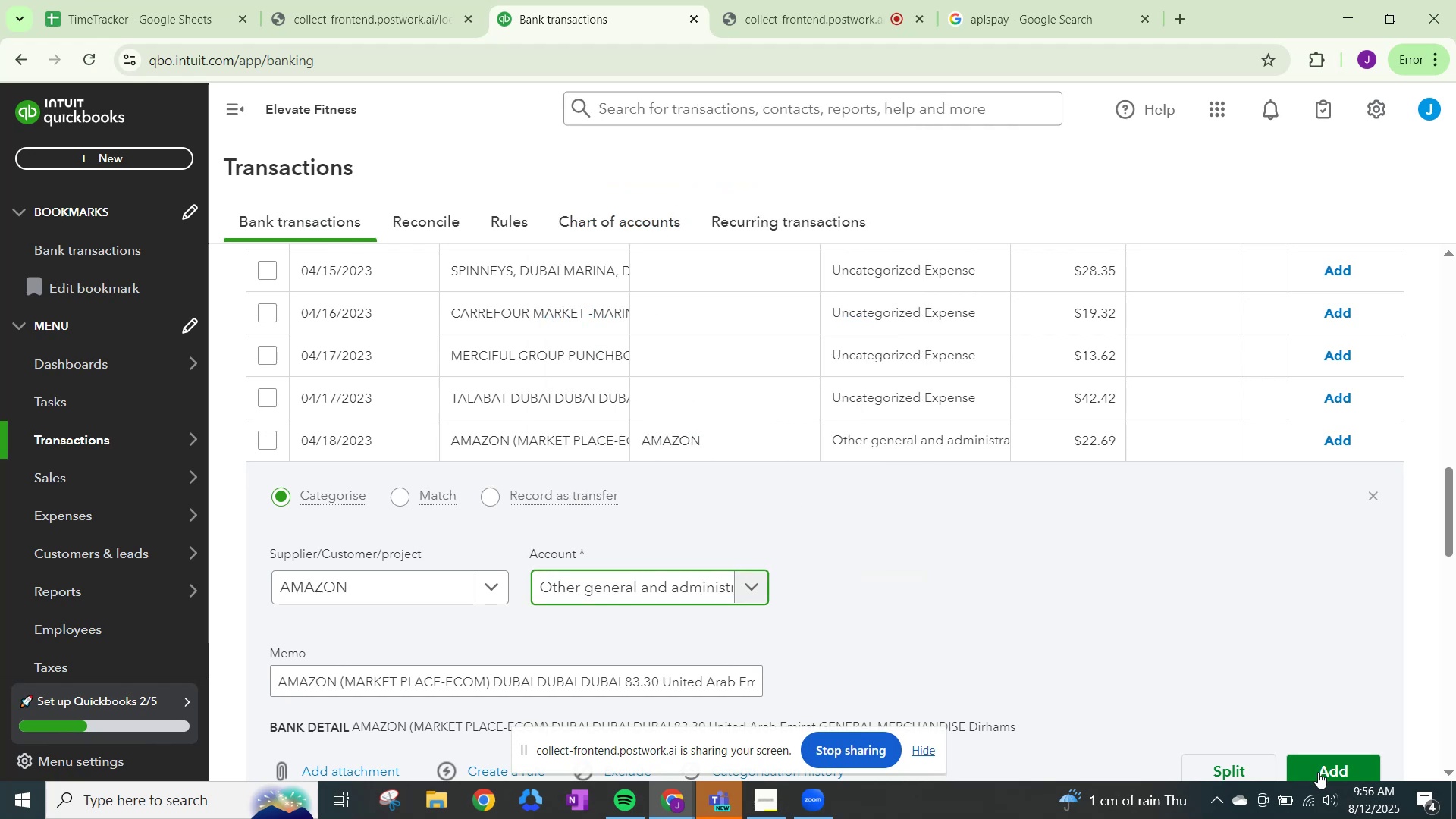 
left_click([1318, 770])
 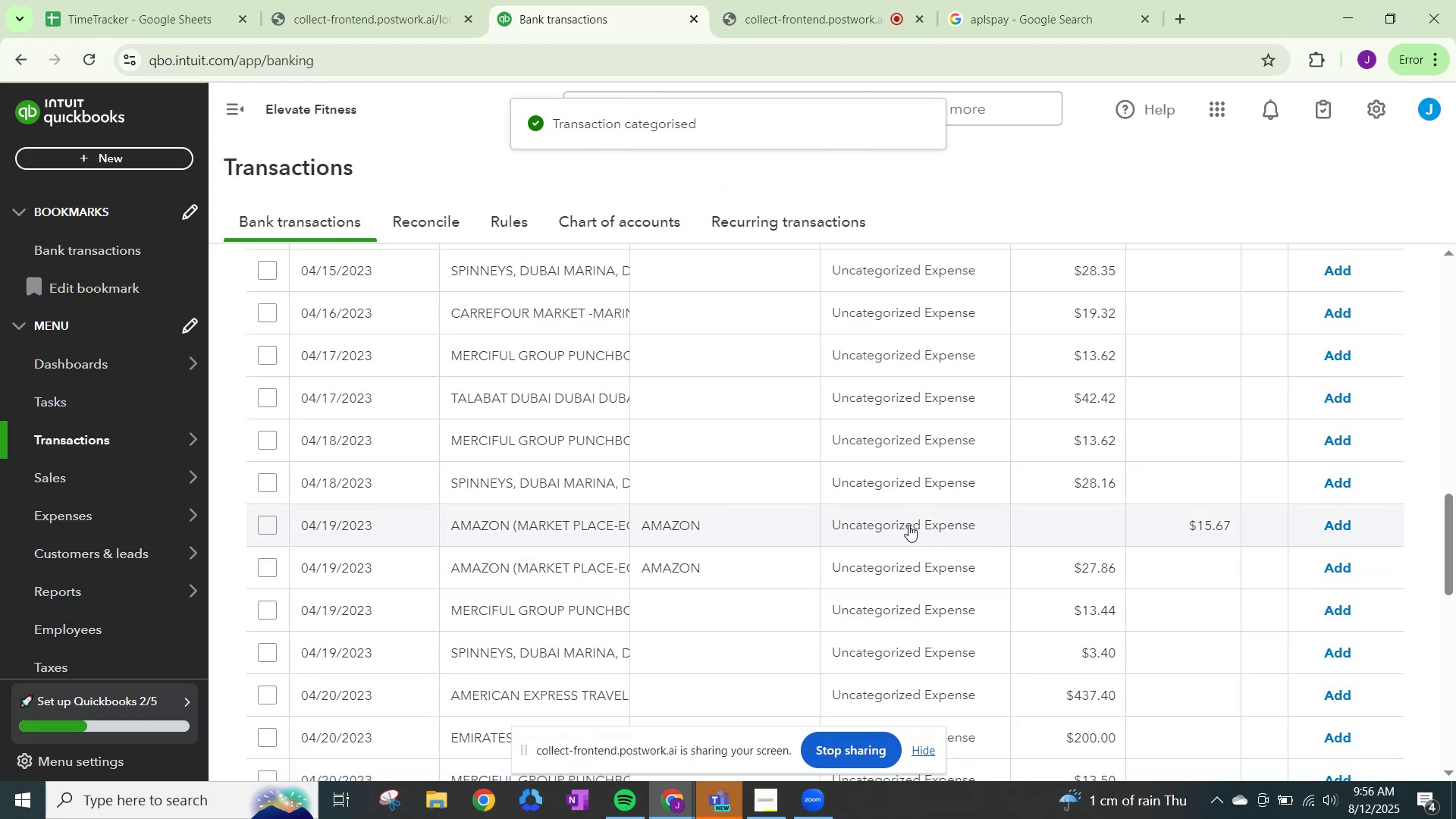 
left_click([908, 525])
 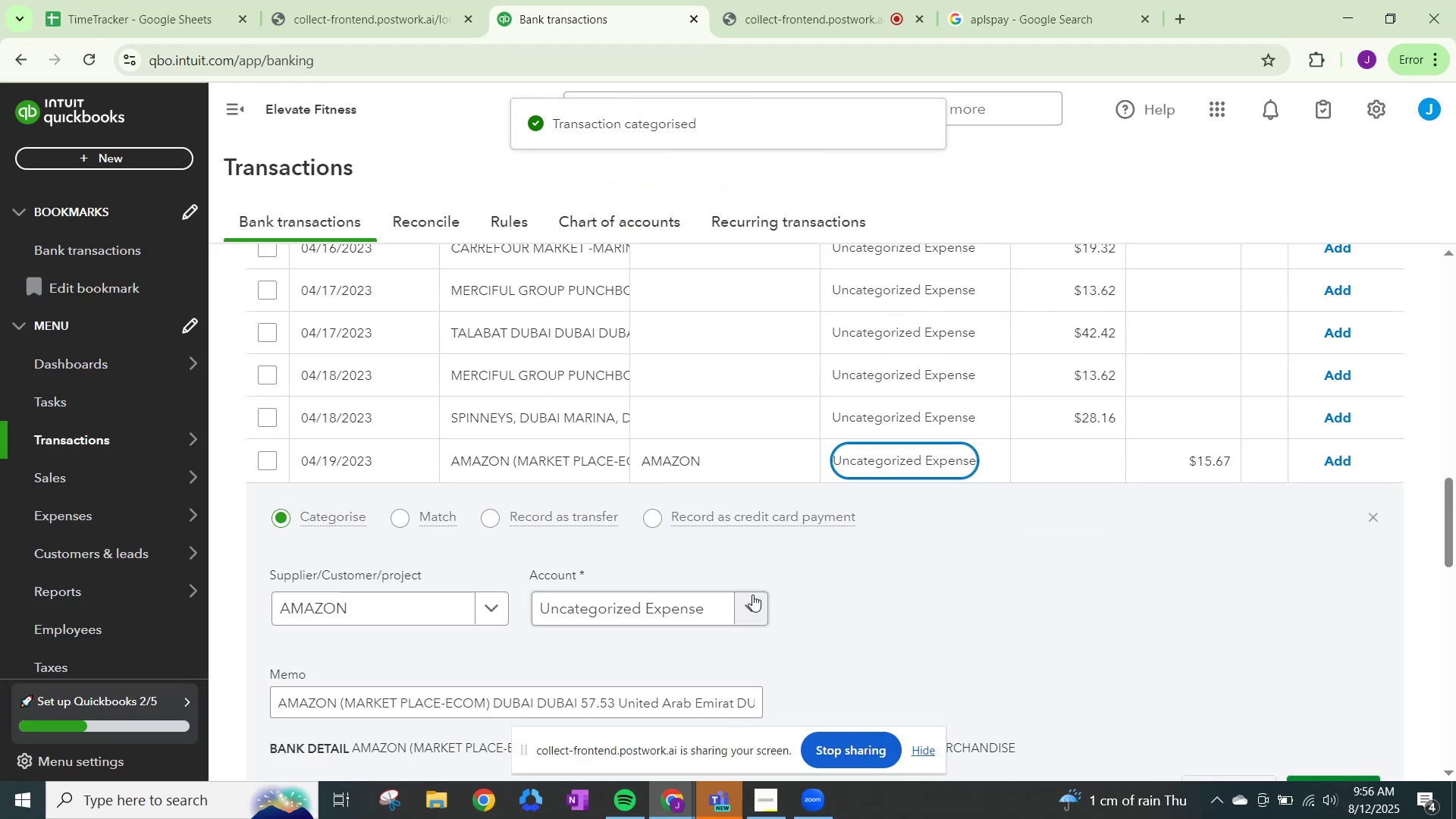 
left_click([752, 600])
 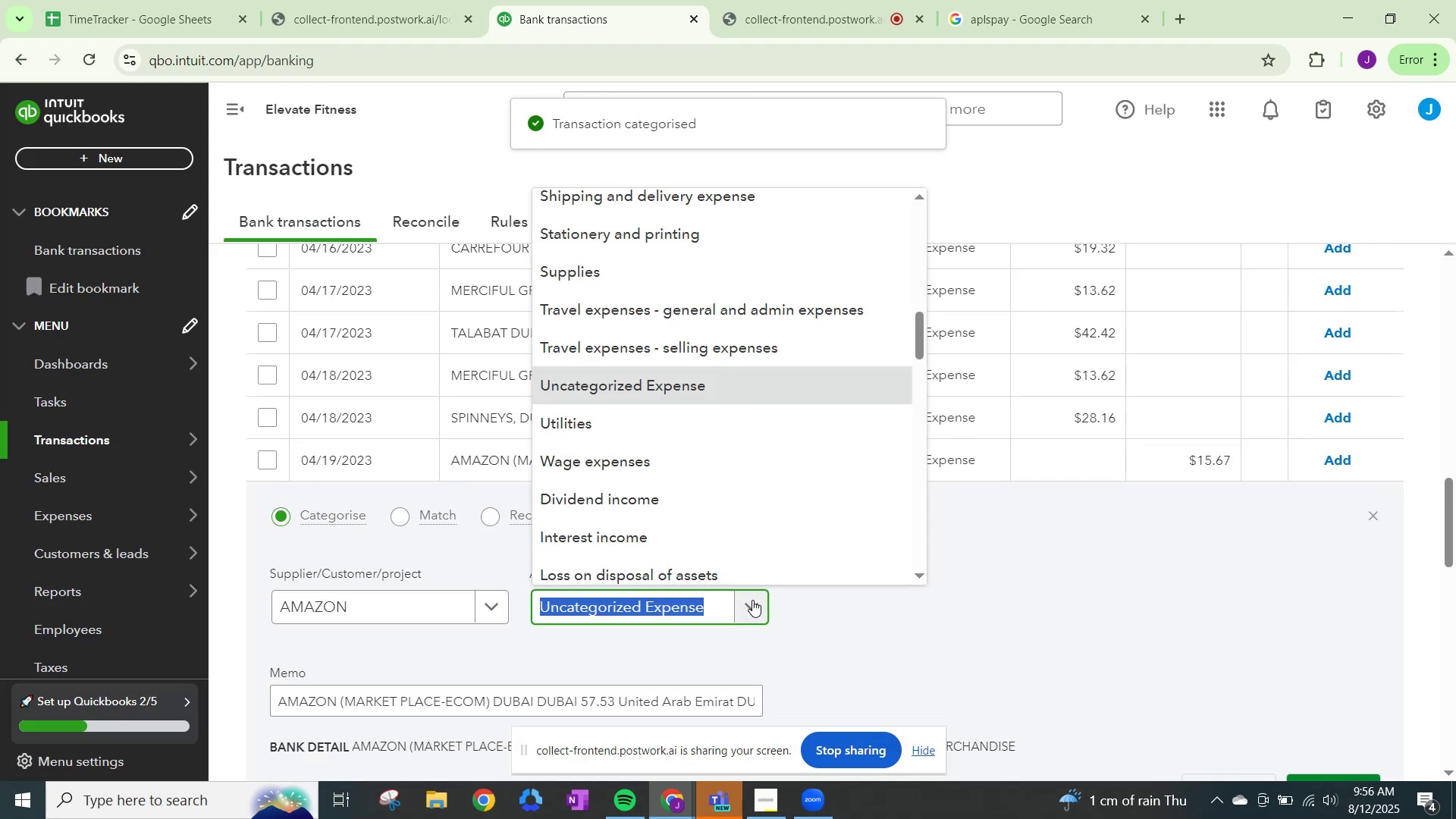 
type(OTHER)
 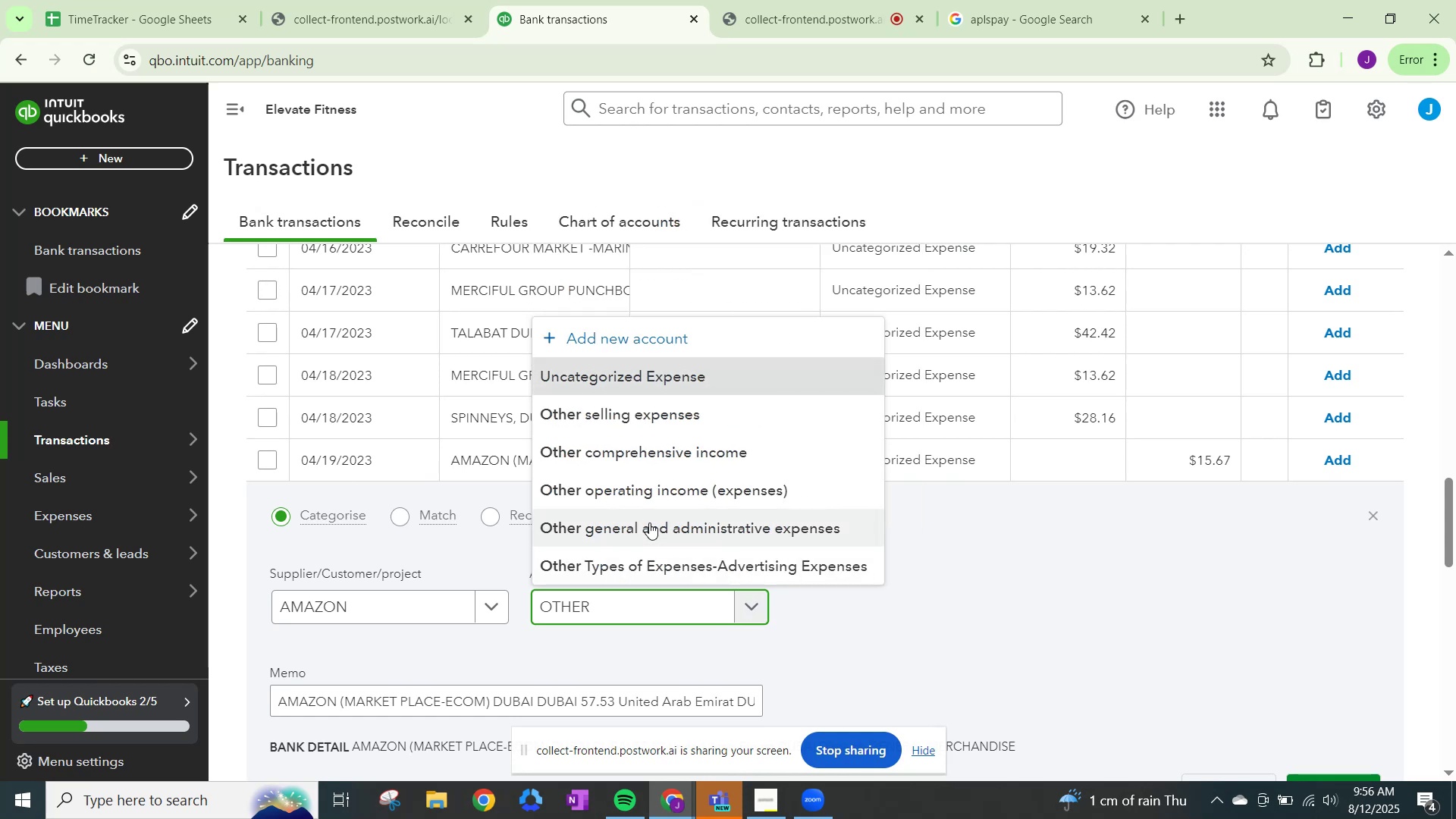 
left_click([650, 526])
 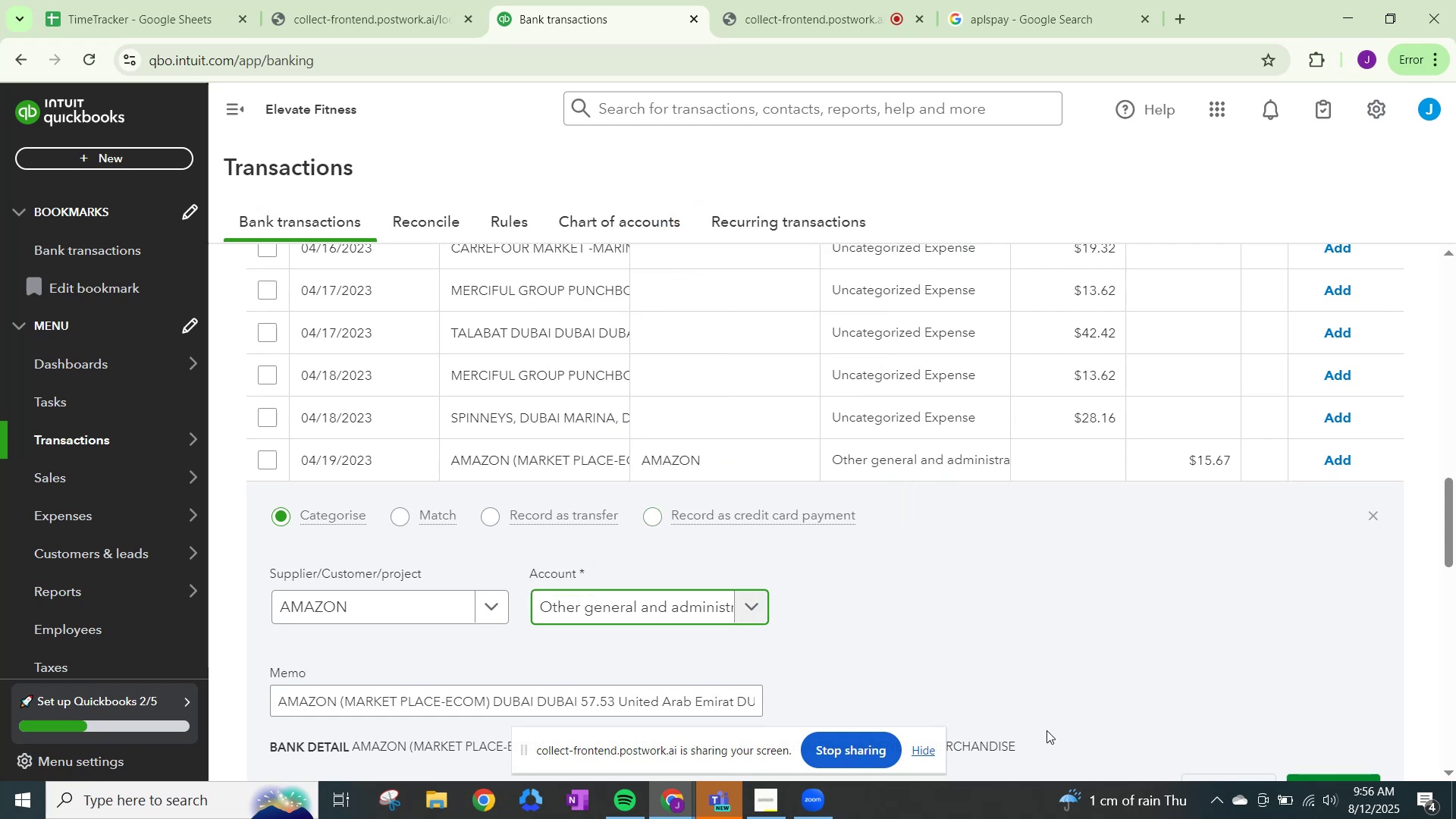 
scroll: coordinate [1255, 767], scroll_direction: down, amount: 1.0
 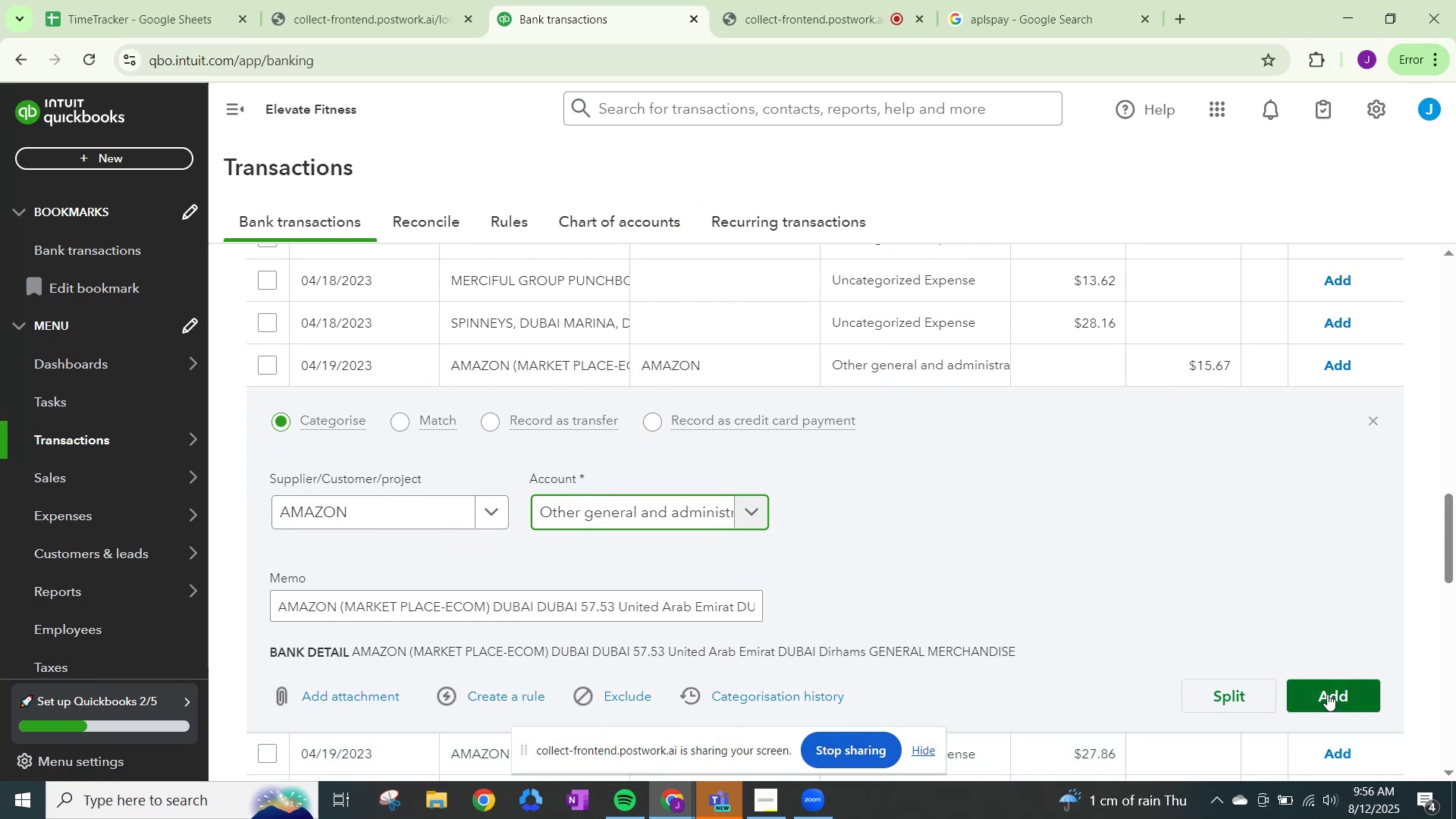 
left_click([1326, 692])
 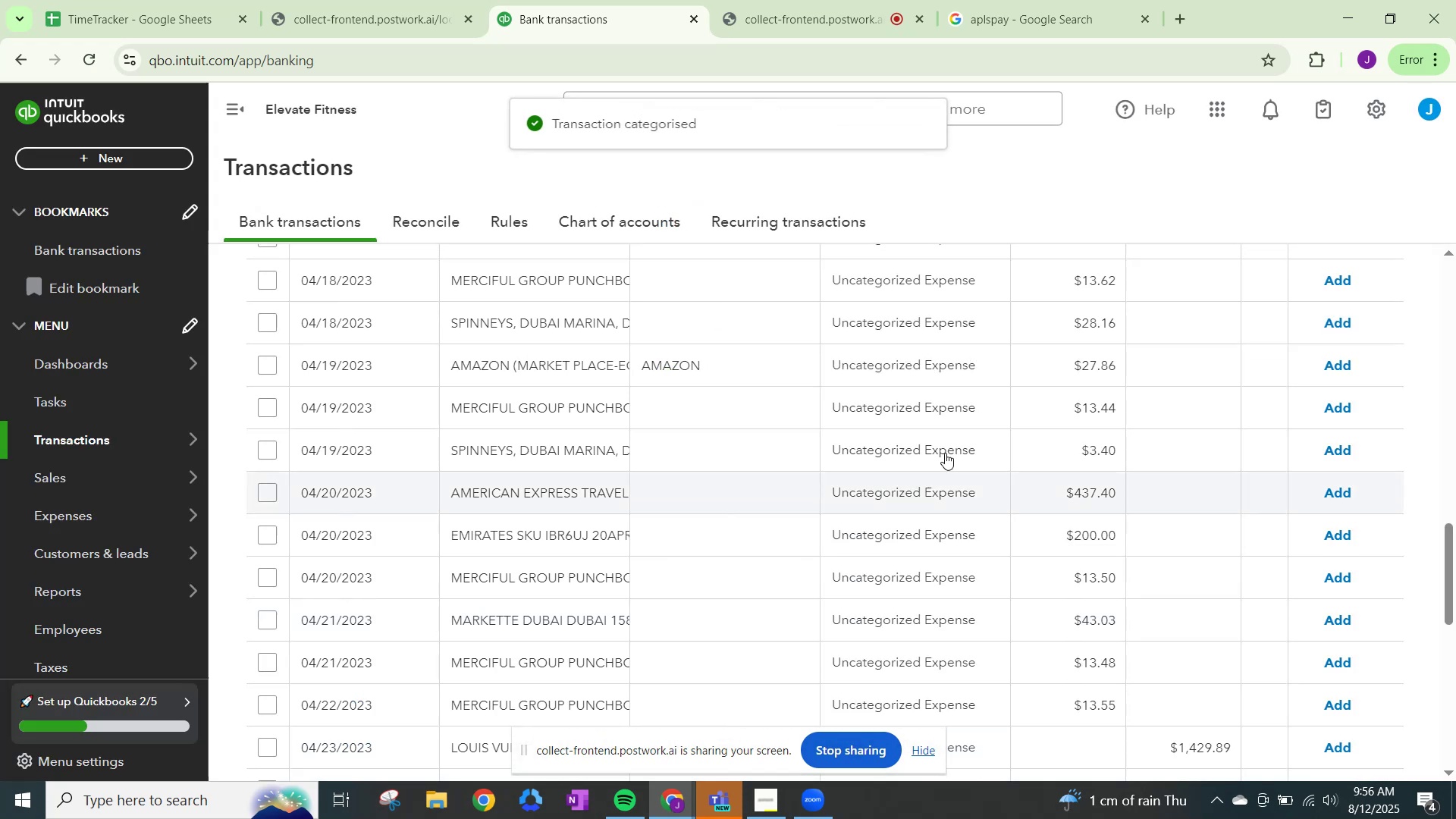 
left_click([918, 370])
 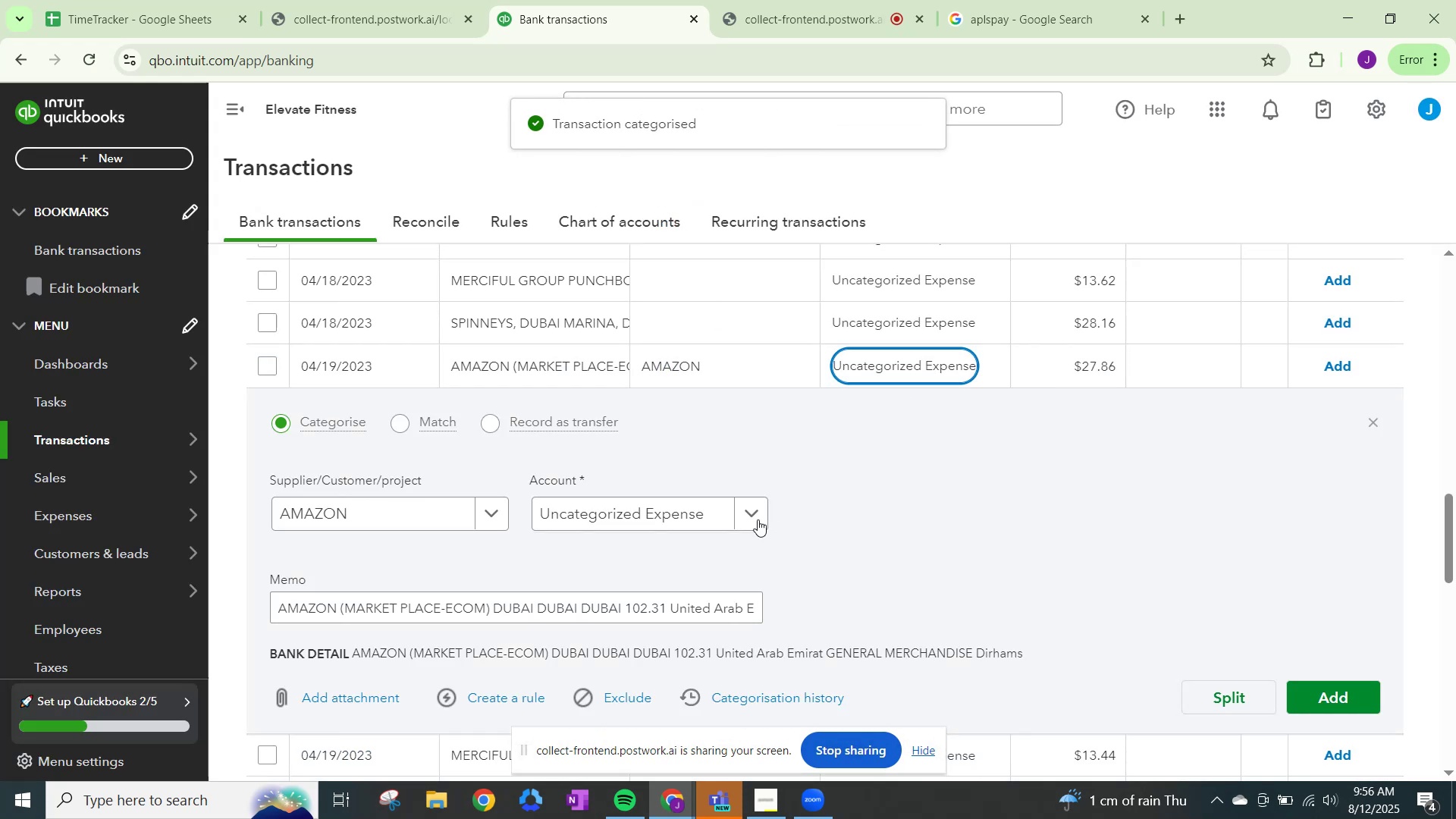 
left_click([742, 511])
 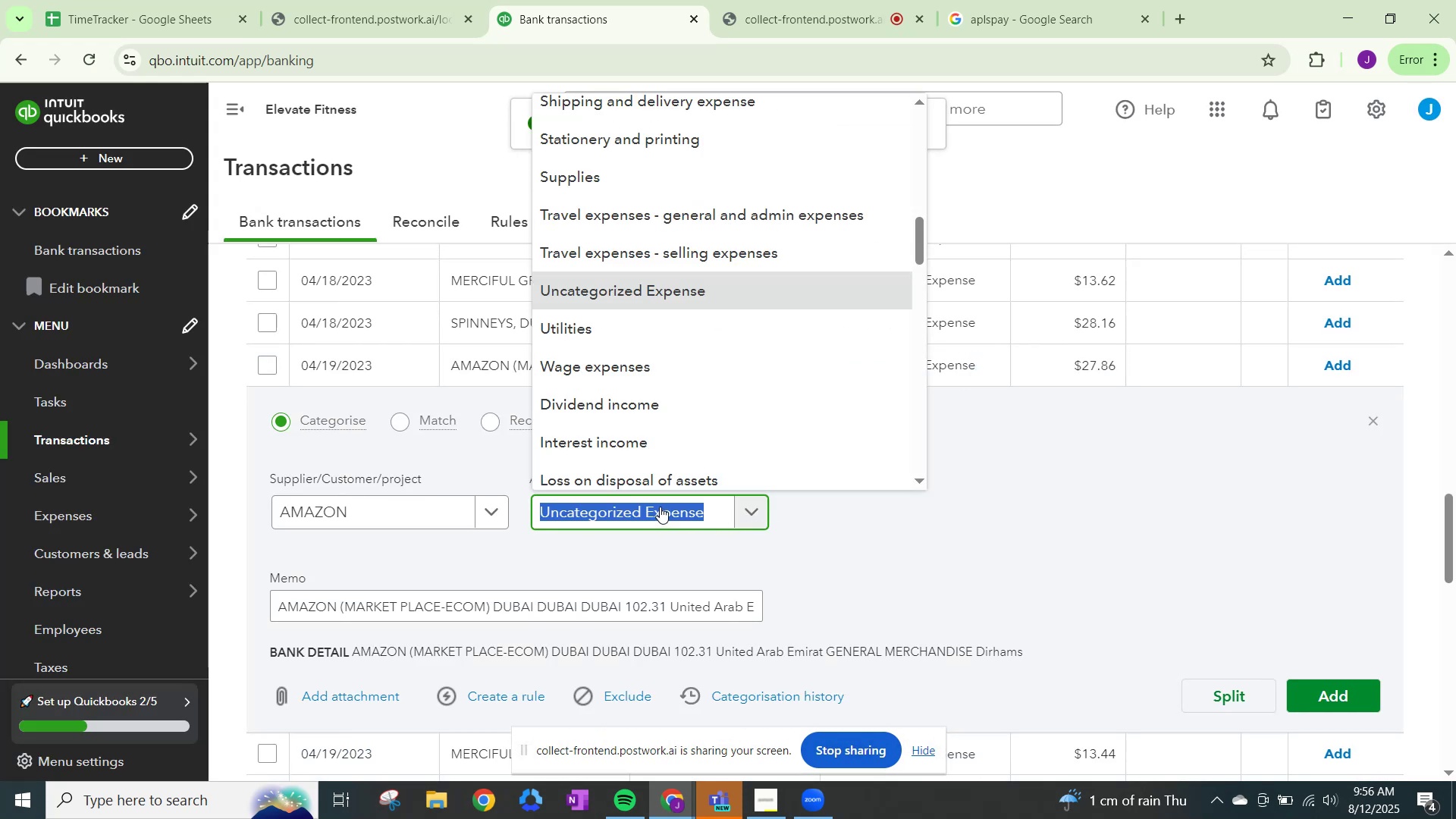 
type(OTHER)
 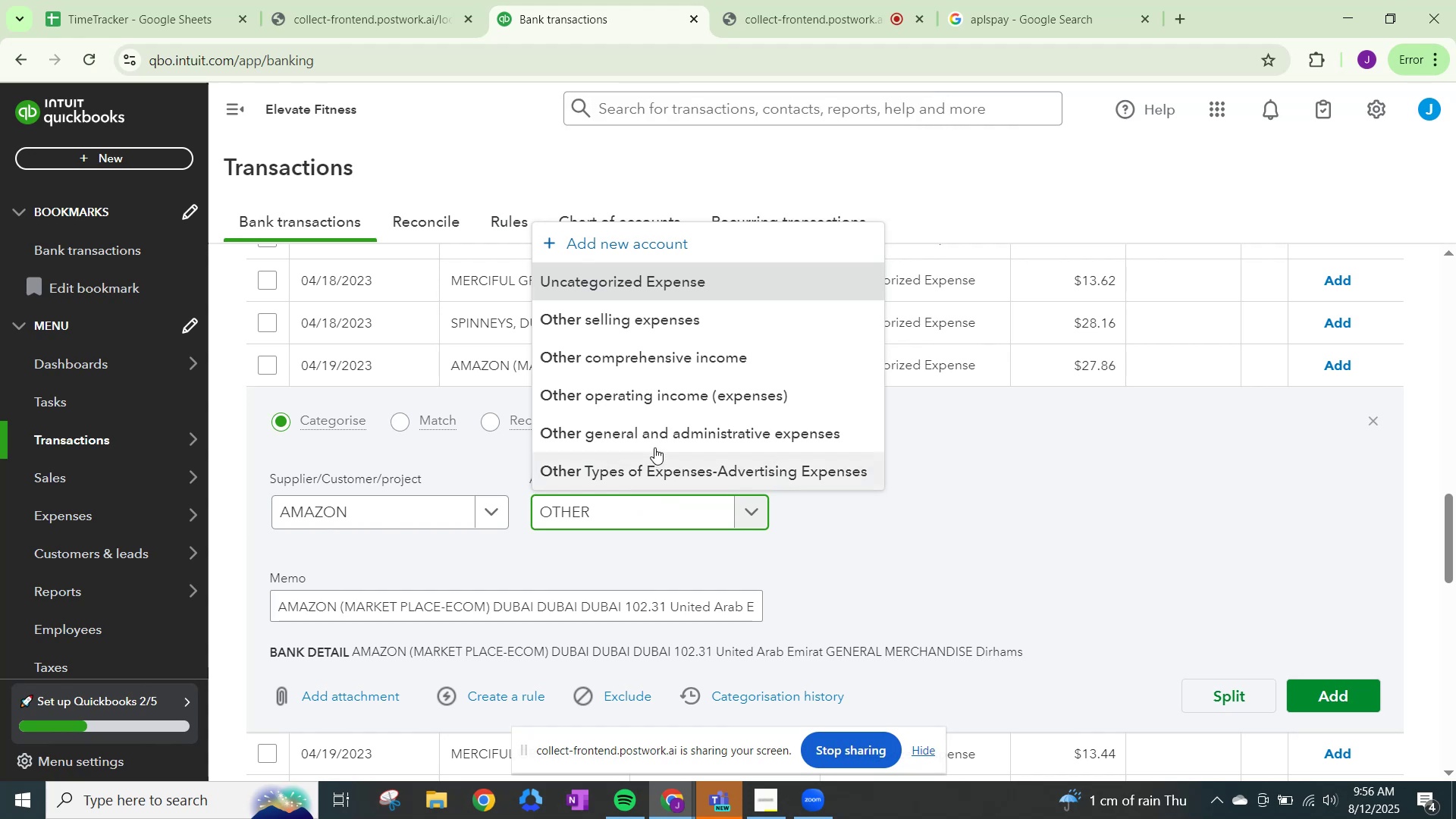 
left_click([662, 433])
 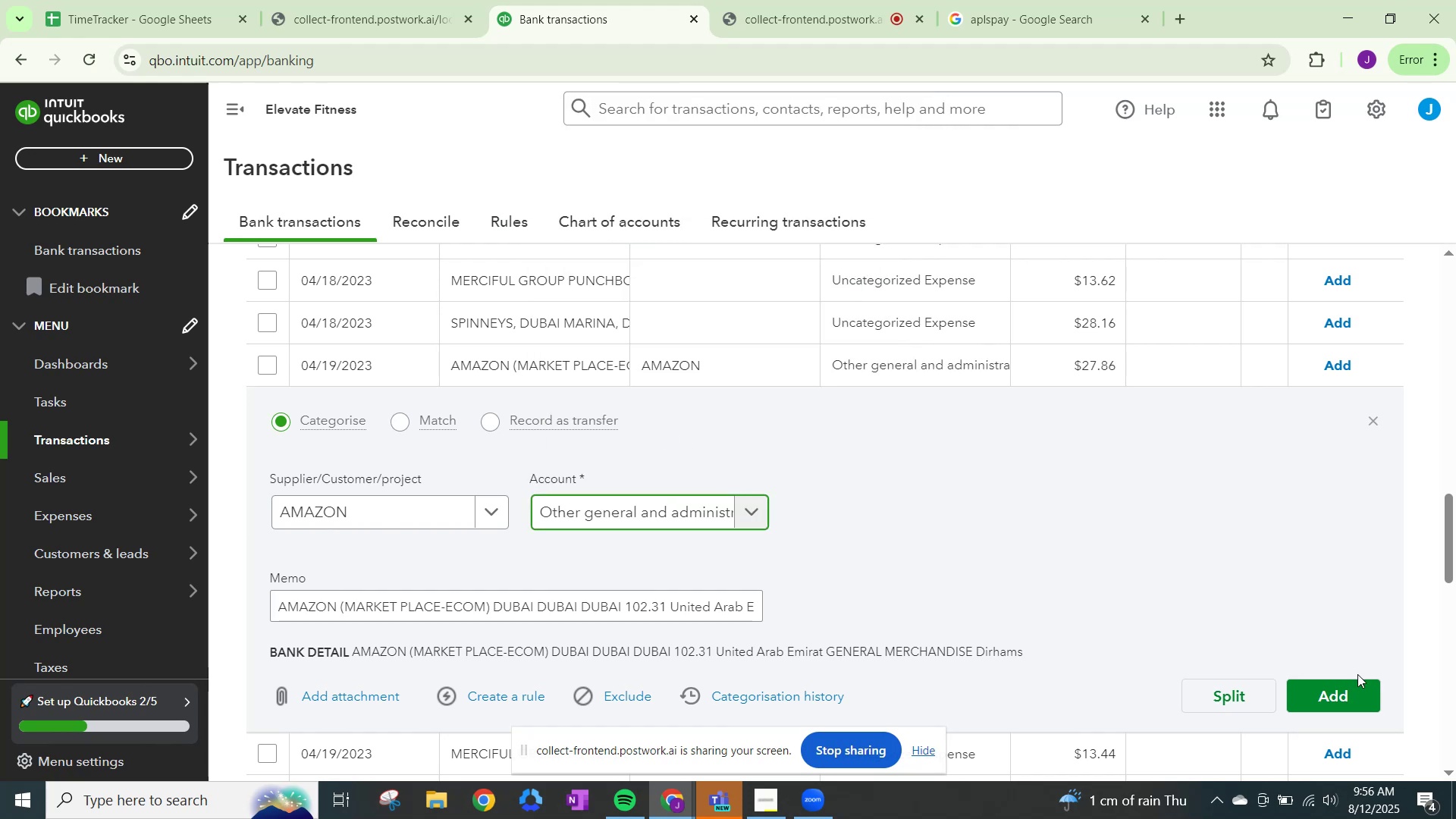 
left_click([1344, 690])
 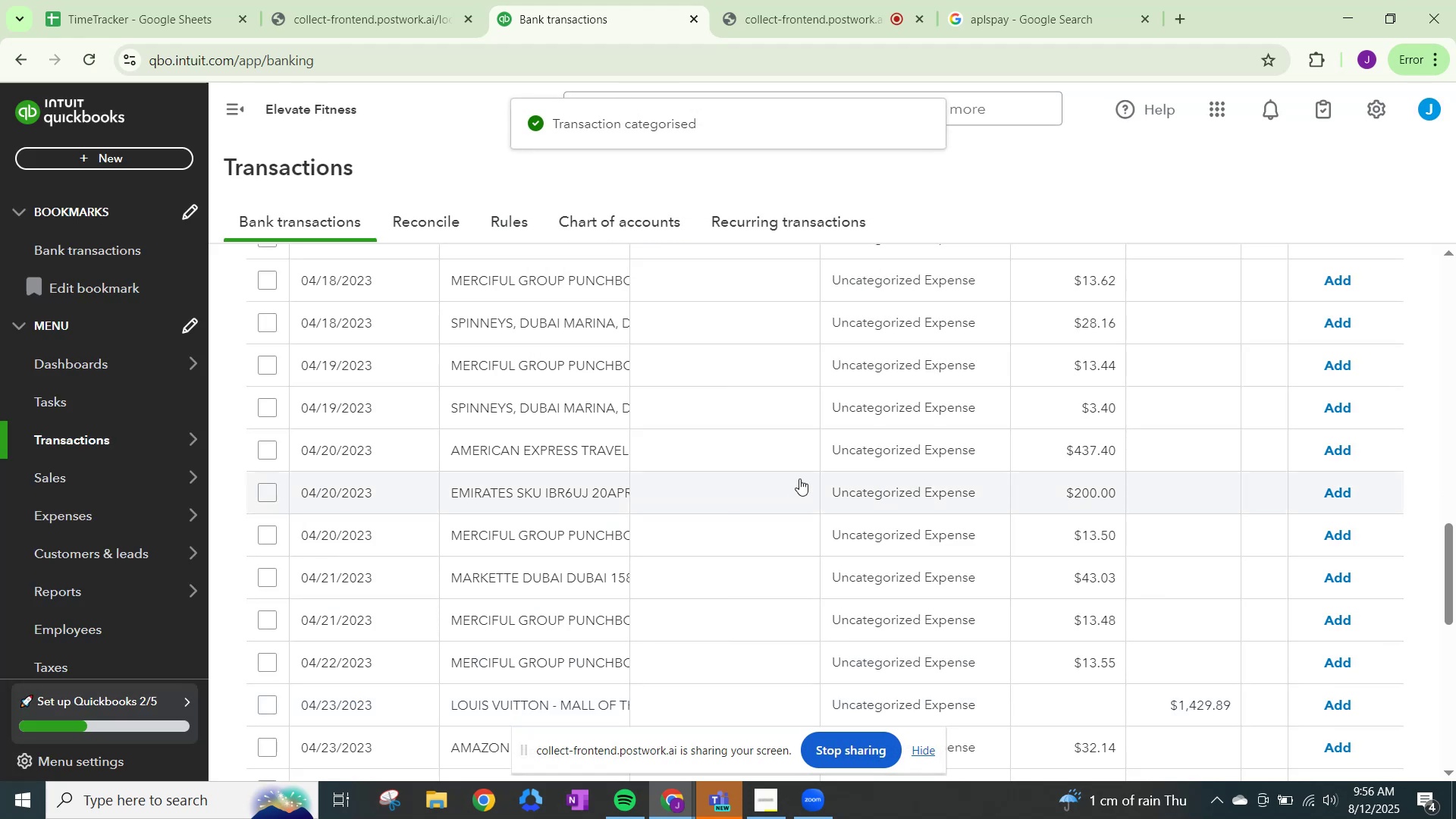 
scroll: coordinate [799, 487], scroll_direction: down, amount: 3.0
 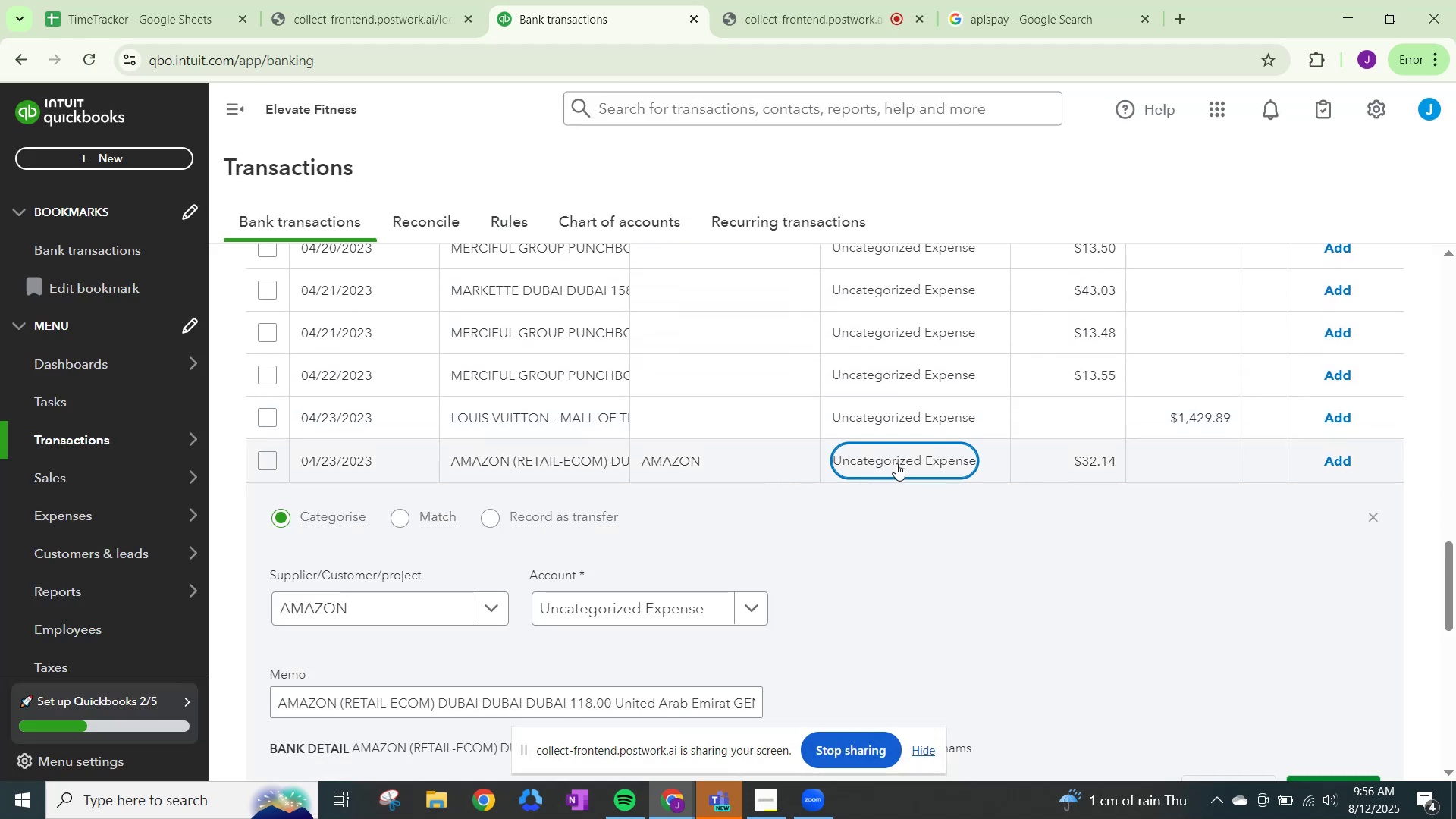 
left_click([755, 603])
 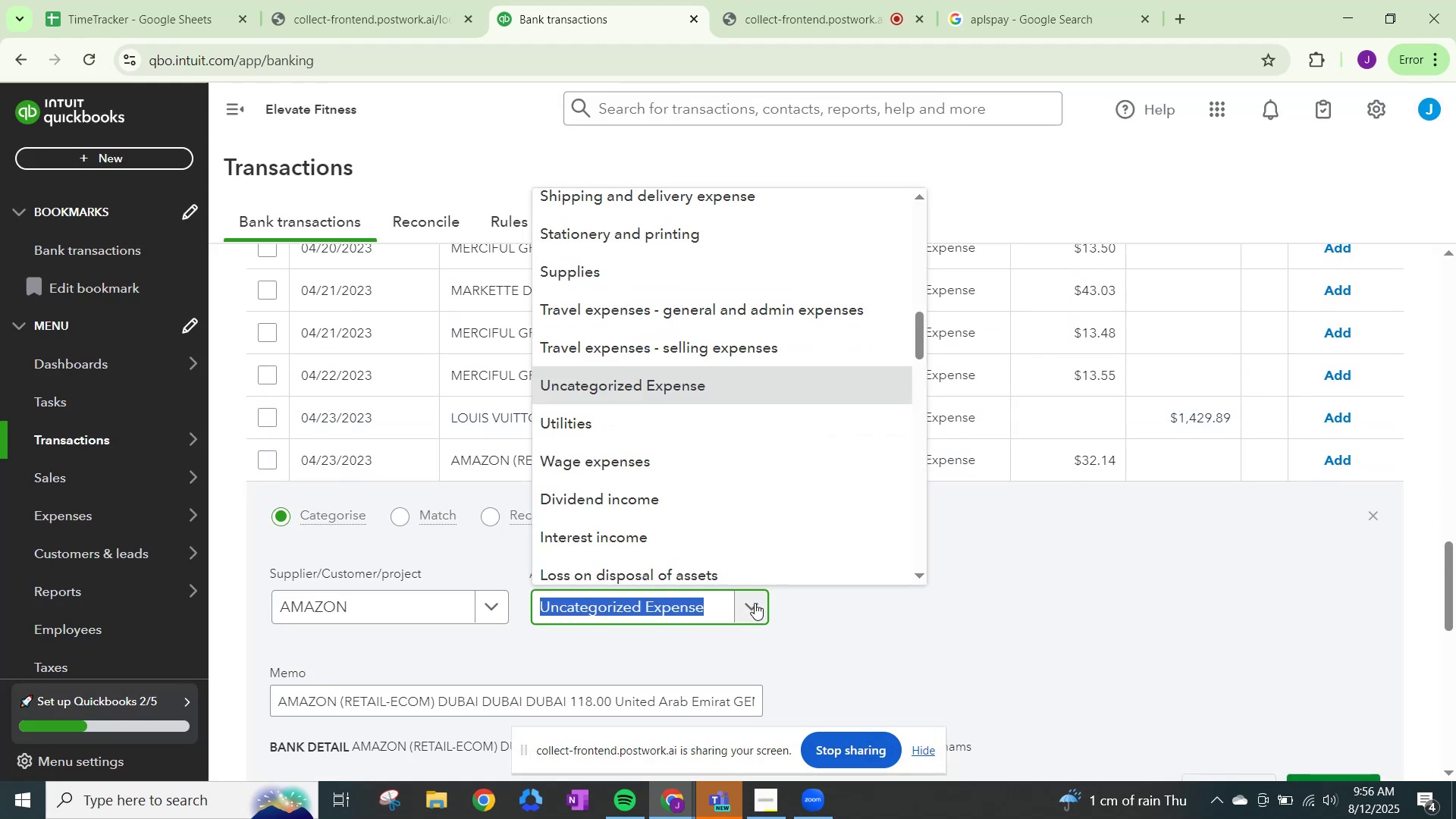 
type(OTHER)
 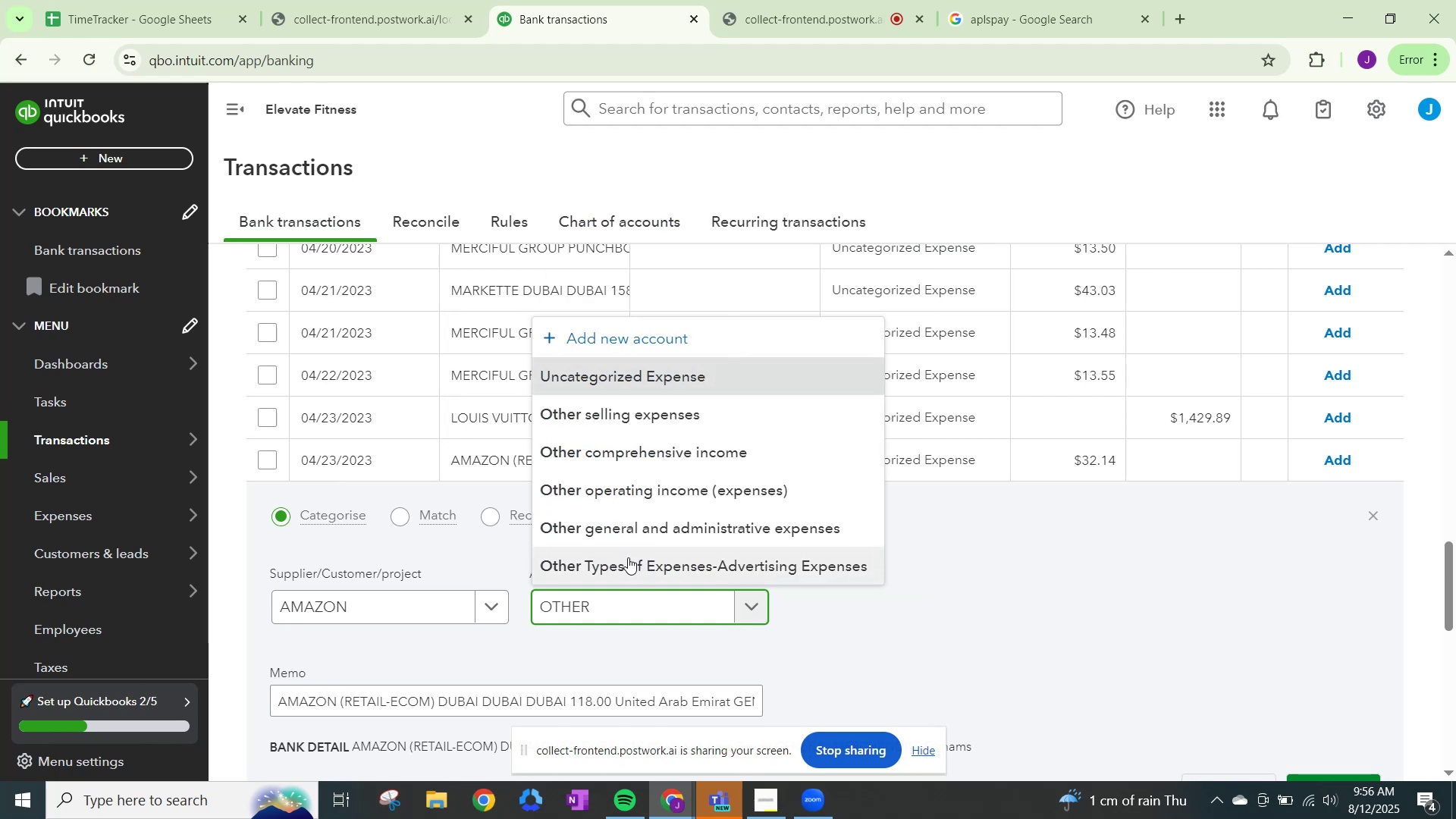 
left_click([635, 544])
 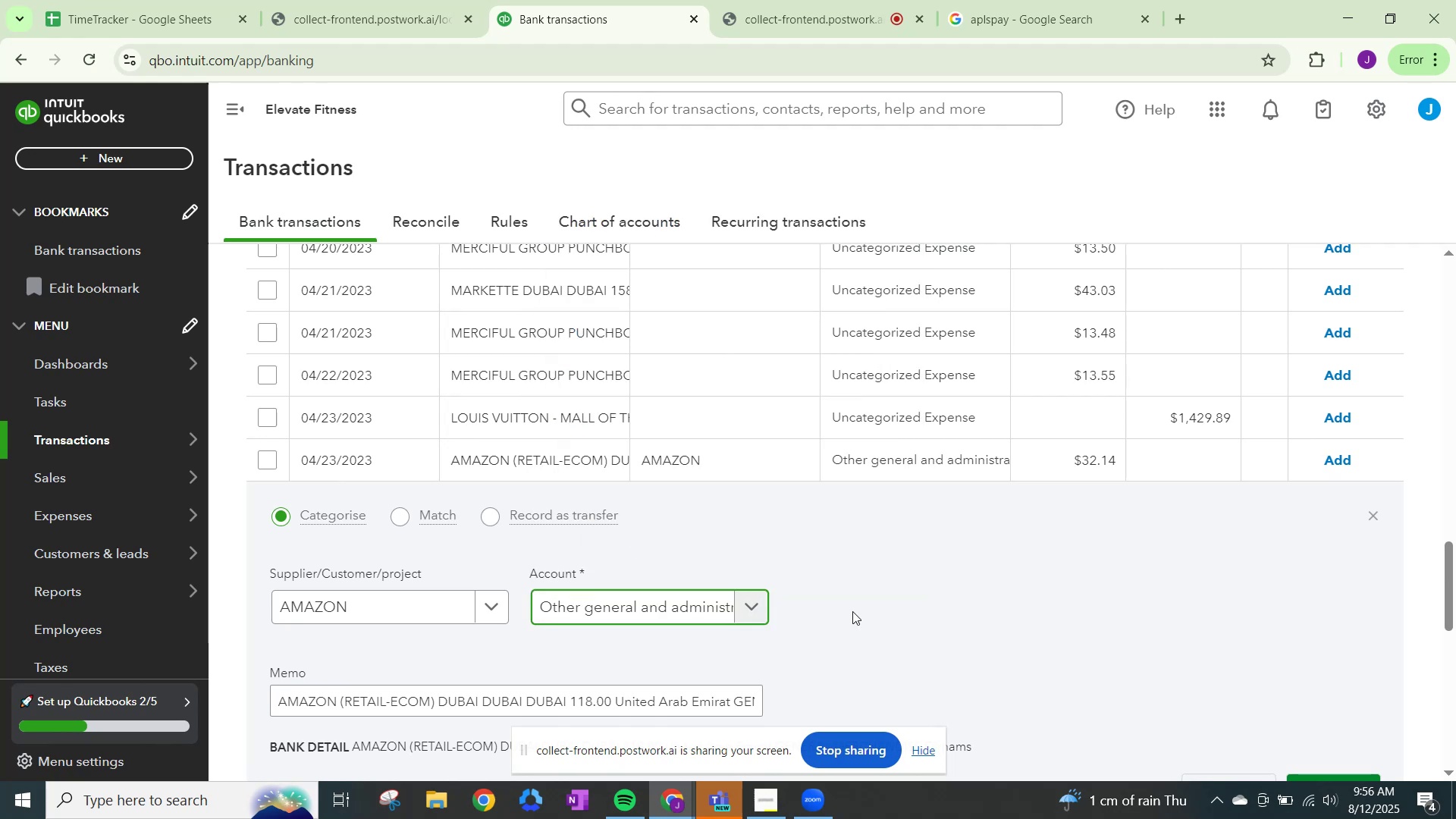 
scroll: coordinate [1045, 654], scroll_direction: down, amount: 2.0
 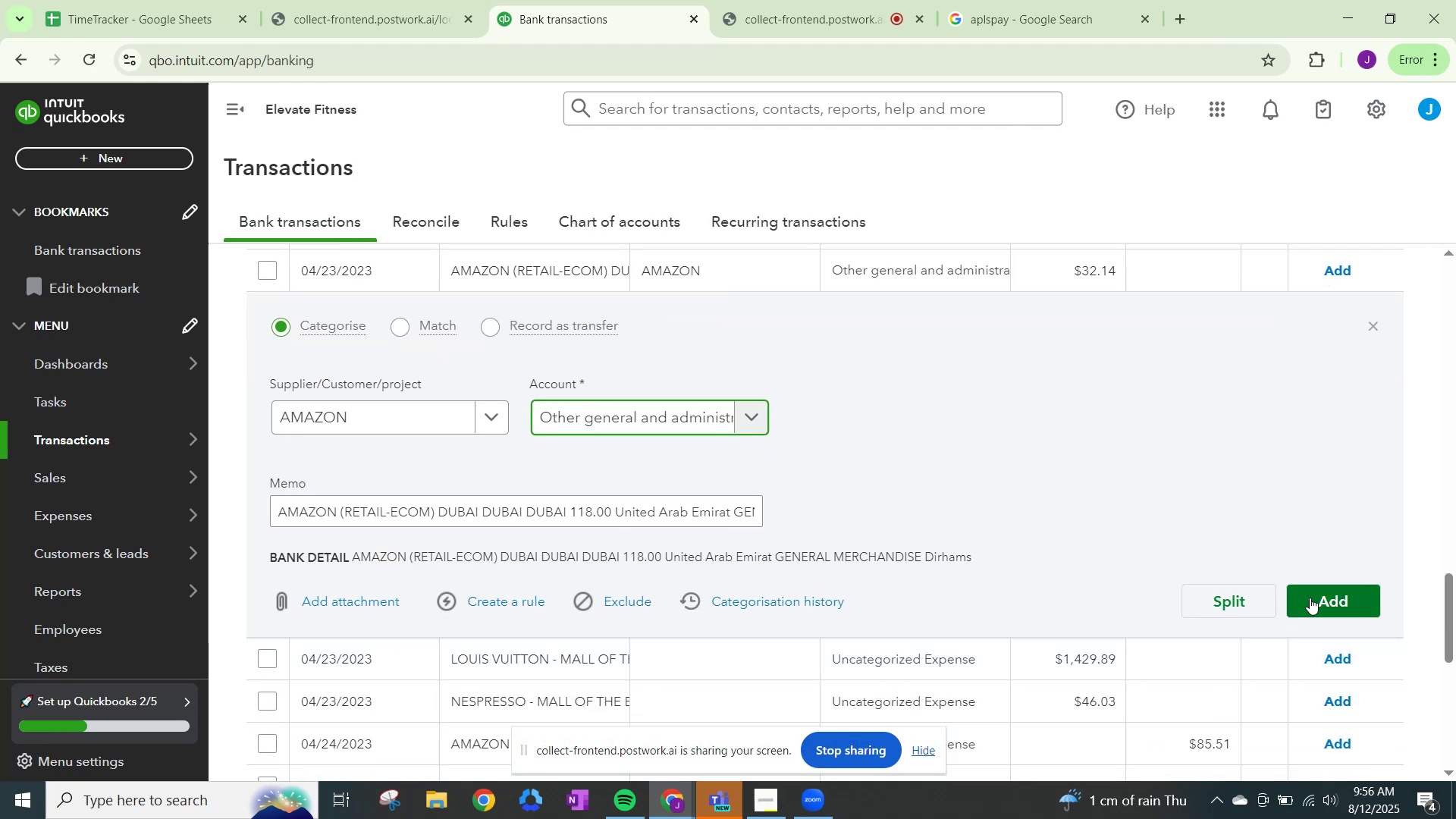 
left_click([1316, 596])
 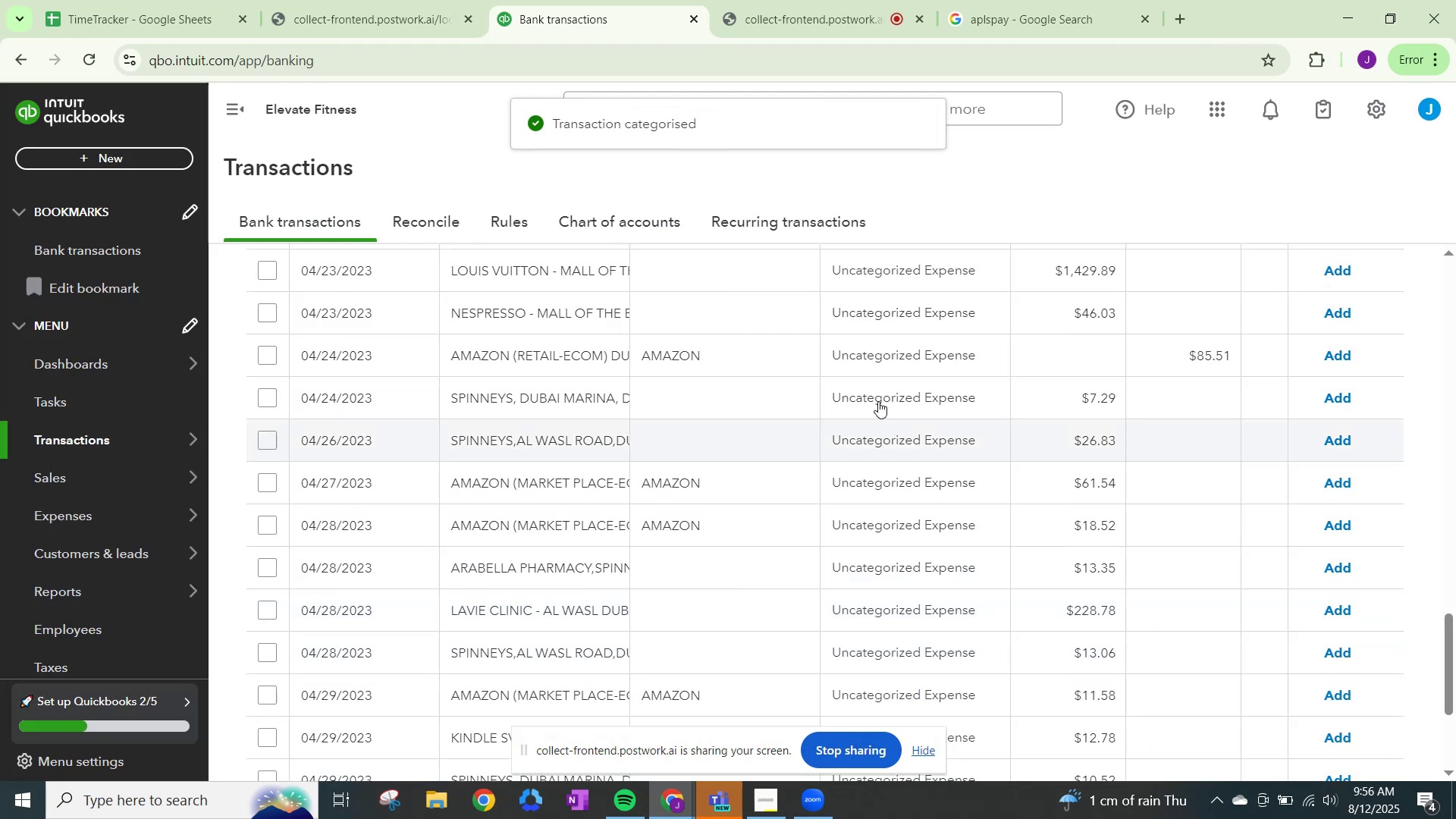 
left_click([877, 360])
 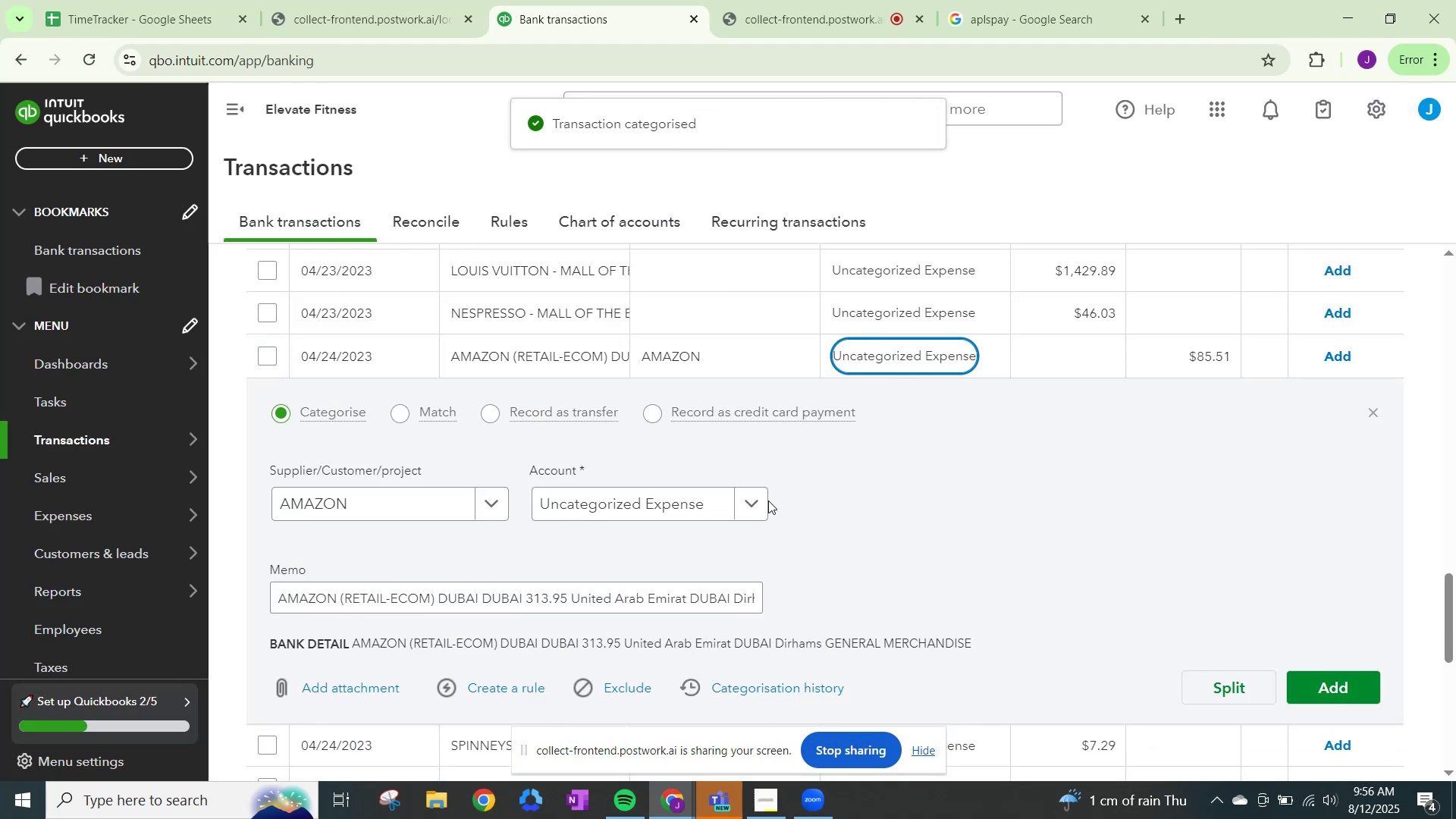 
left_click([758, 505])
 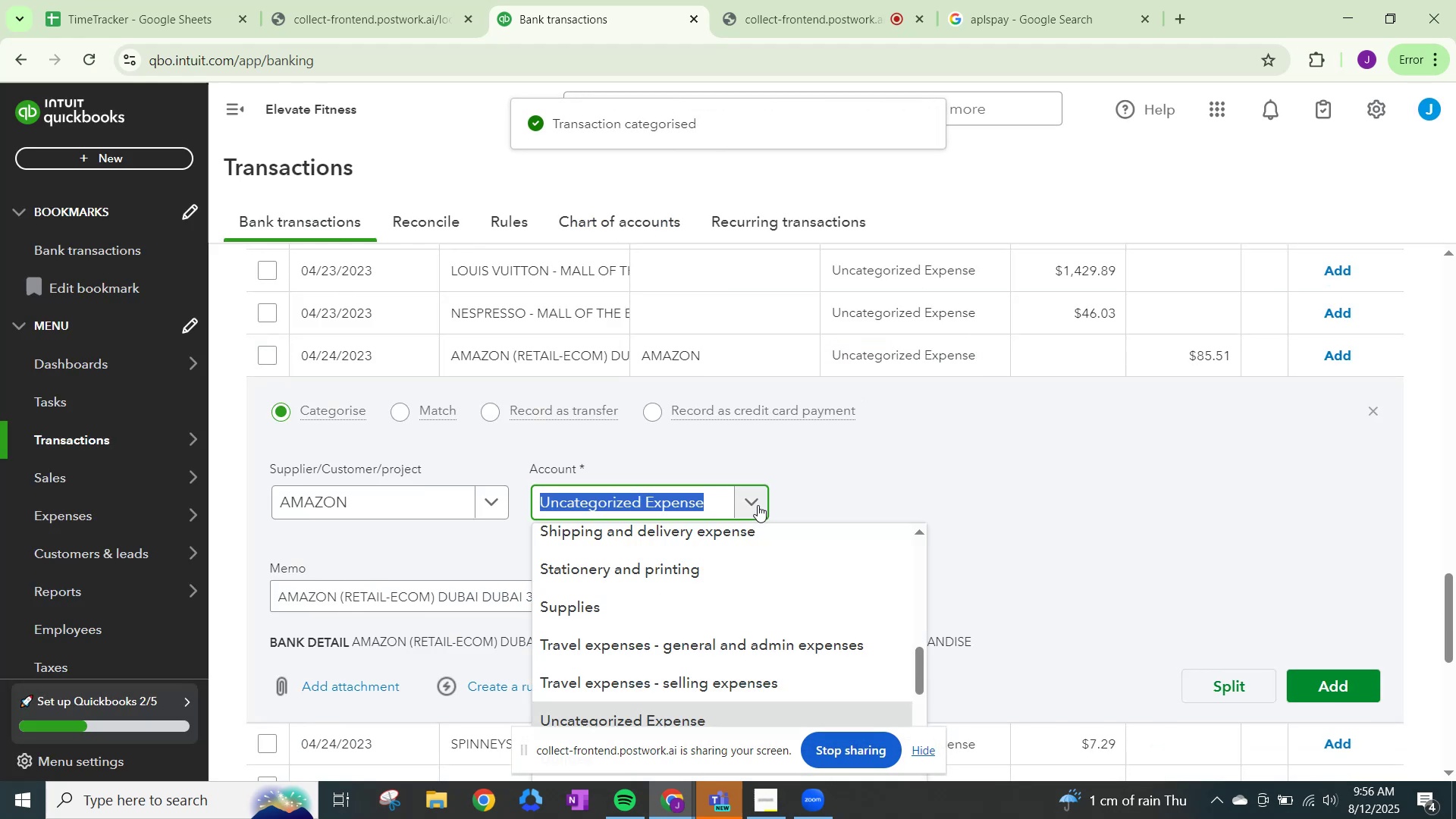 
type(OTHER)
 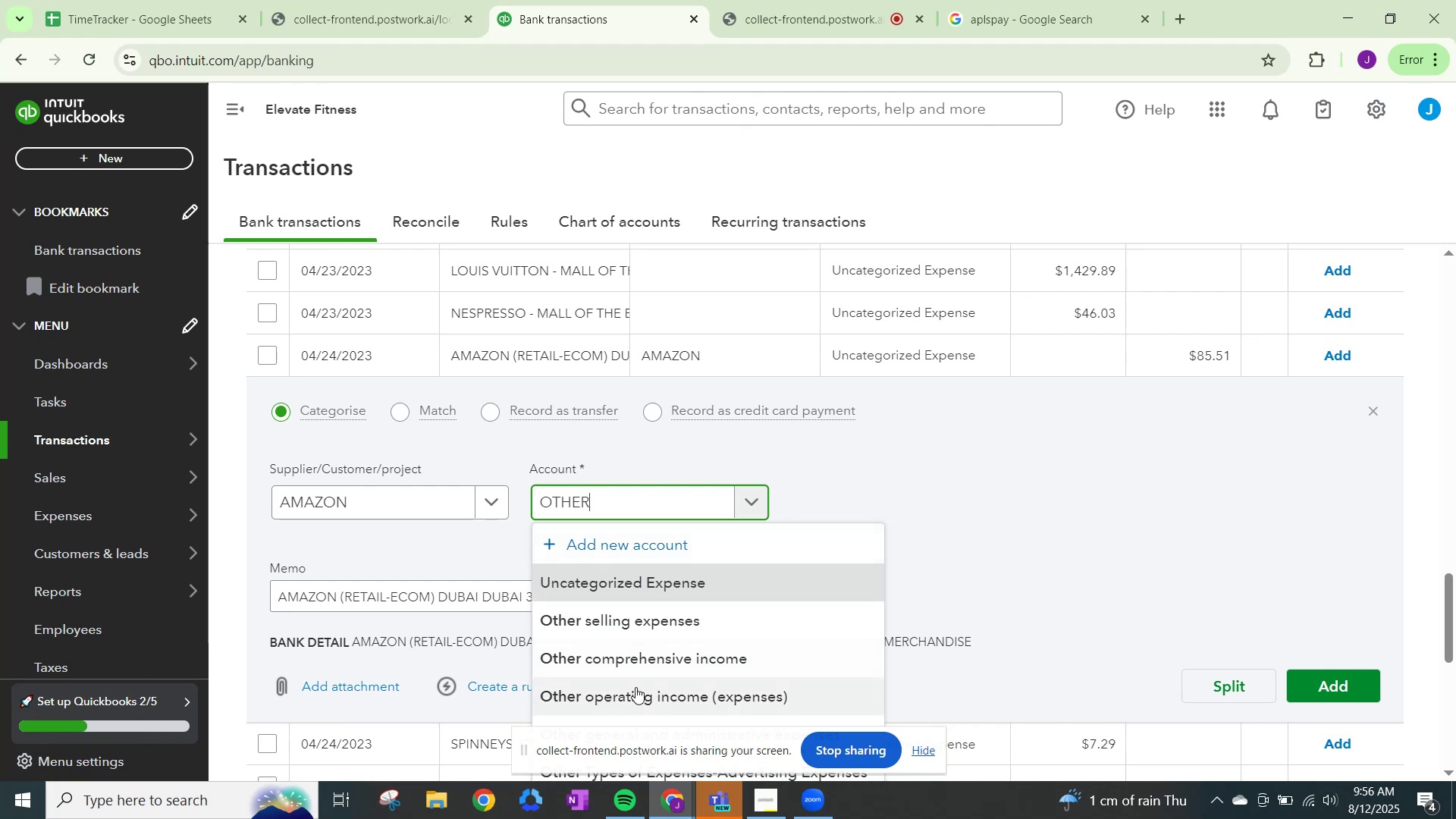 
scroll: coordinate [1100, 416], scroll_direction: down, amount: 15.0
 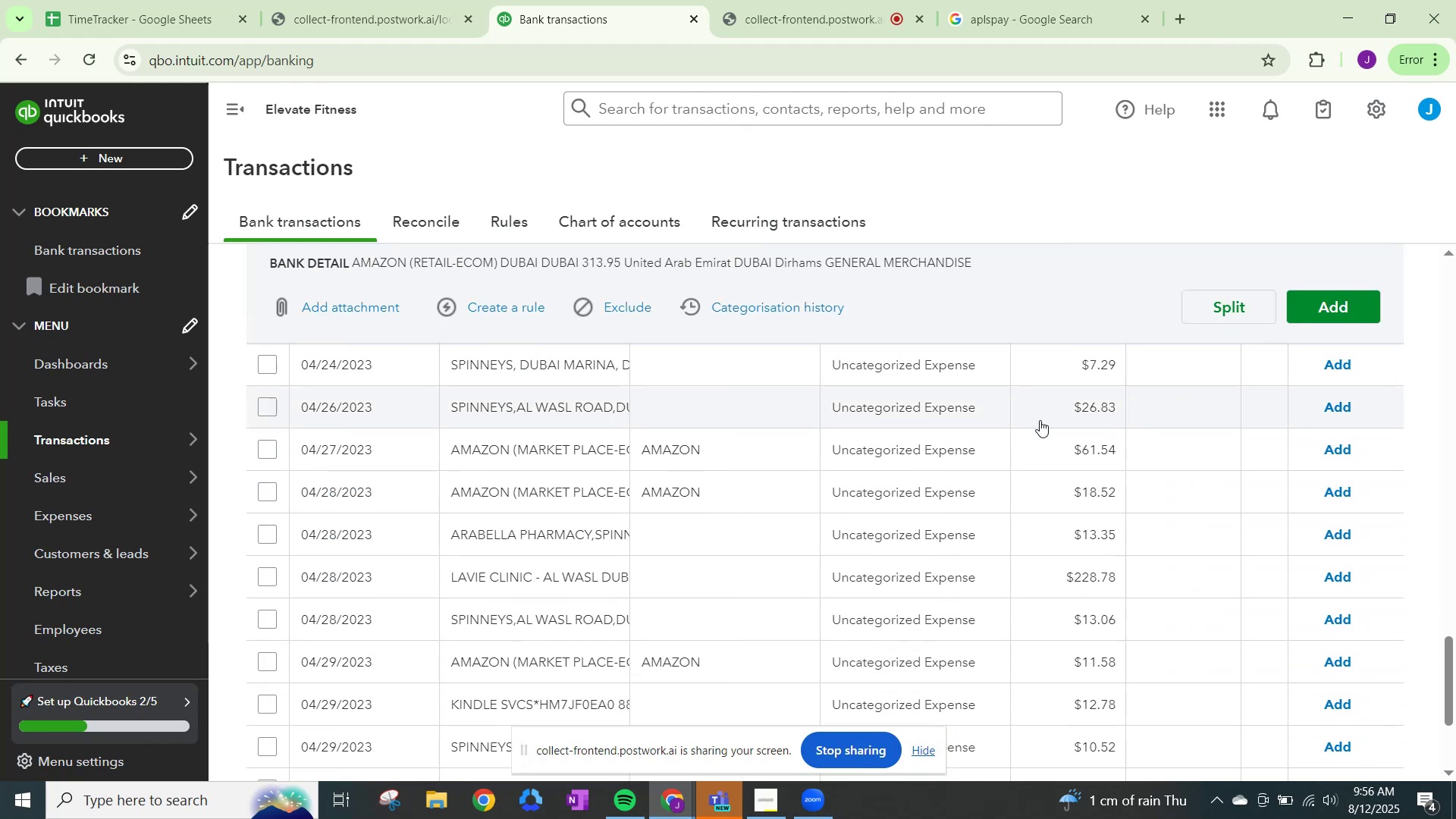 
scroll: coordinate [748, 508], scroll_direction: up, amount: 5.0
 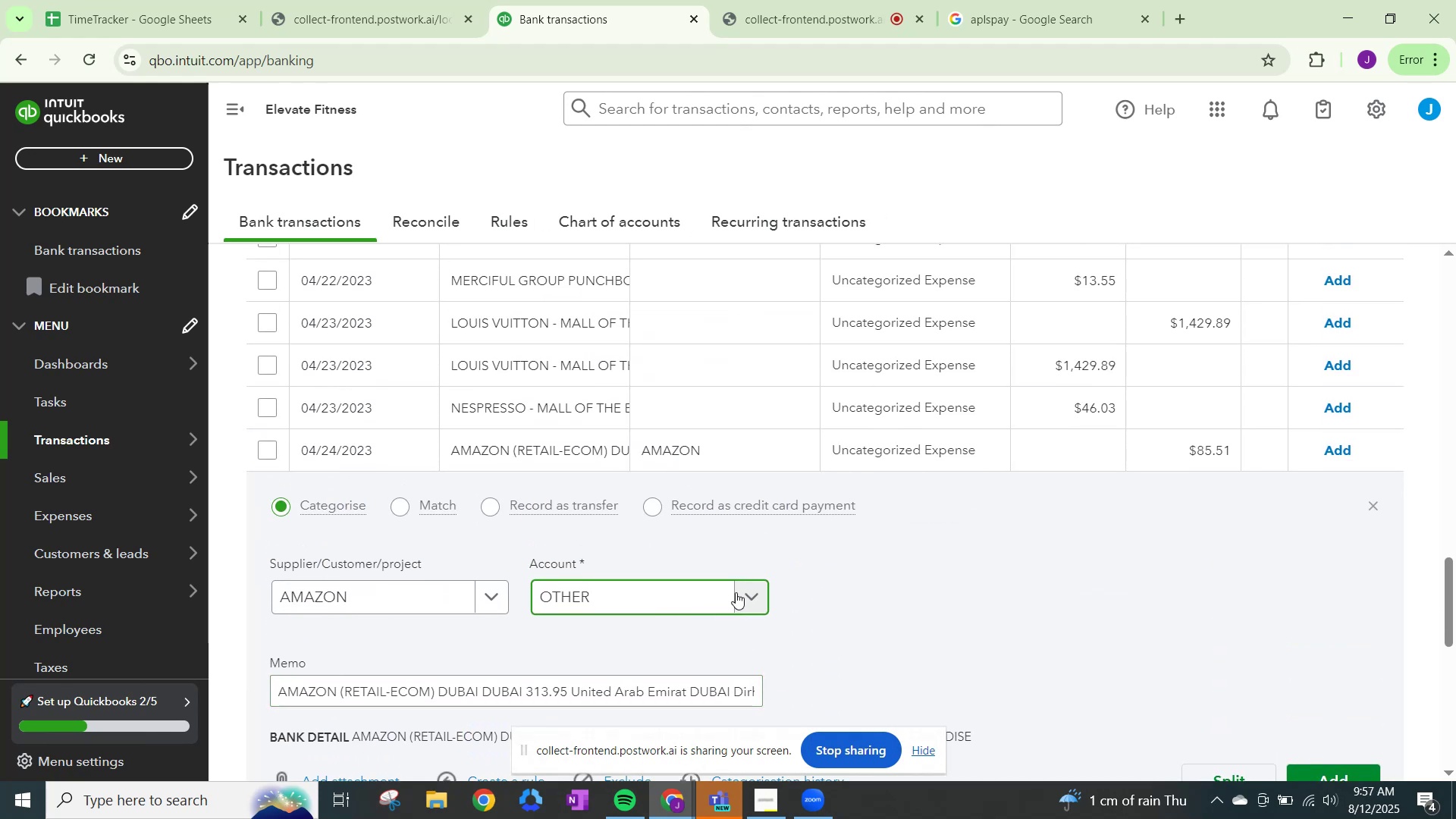 
left_click([748, 596])
 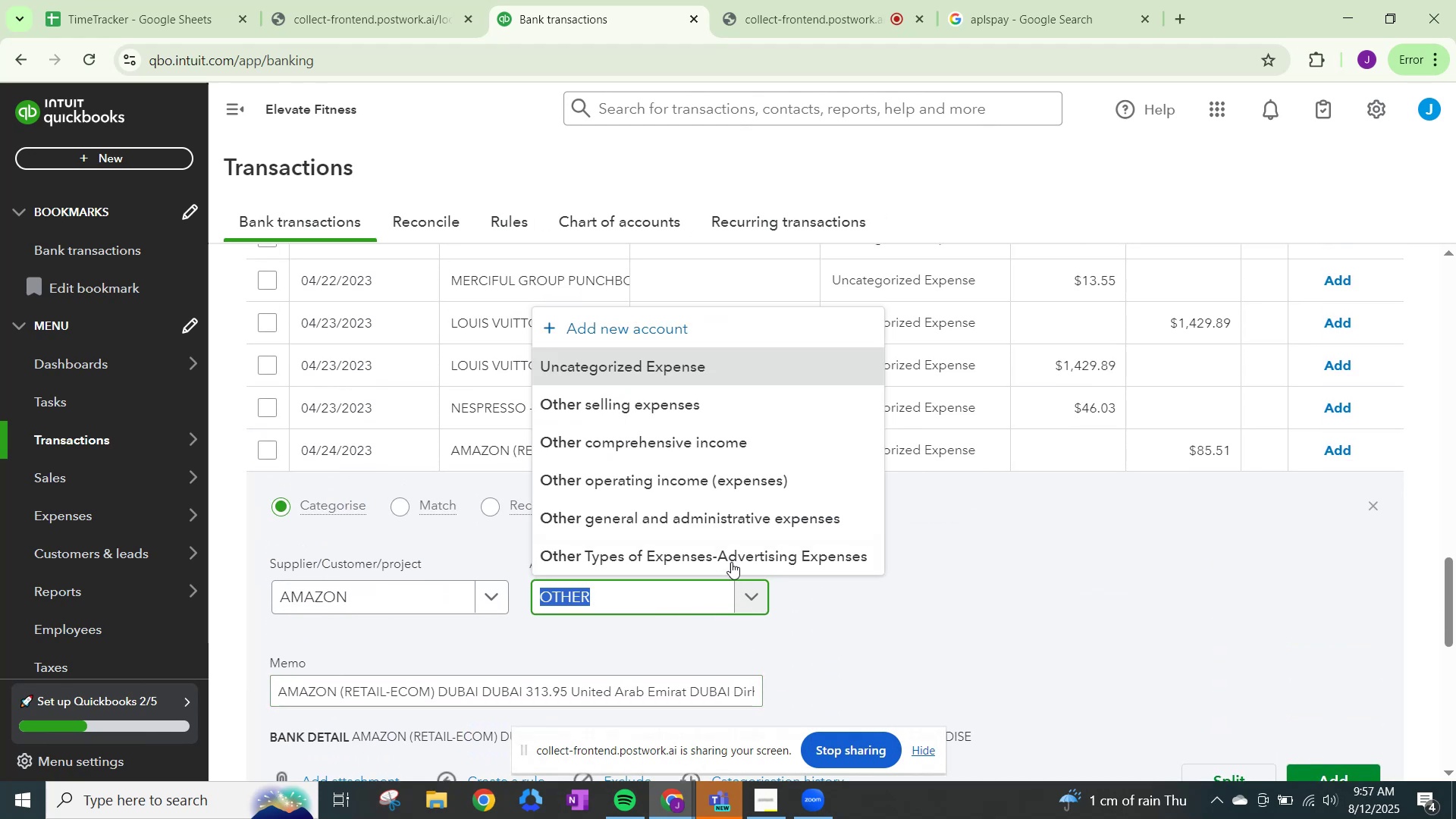 
scroll: coordinate [715, 538], scroll_direction: up, amount: 1.0
 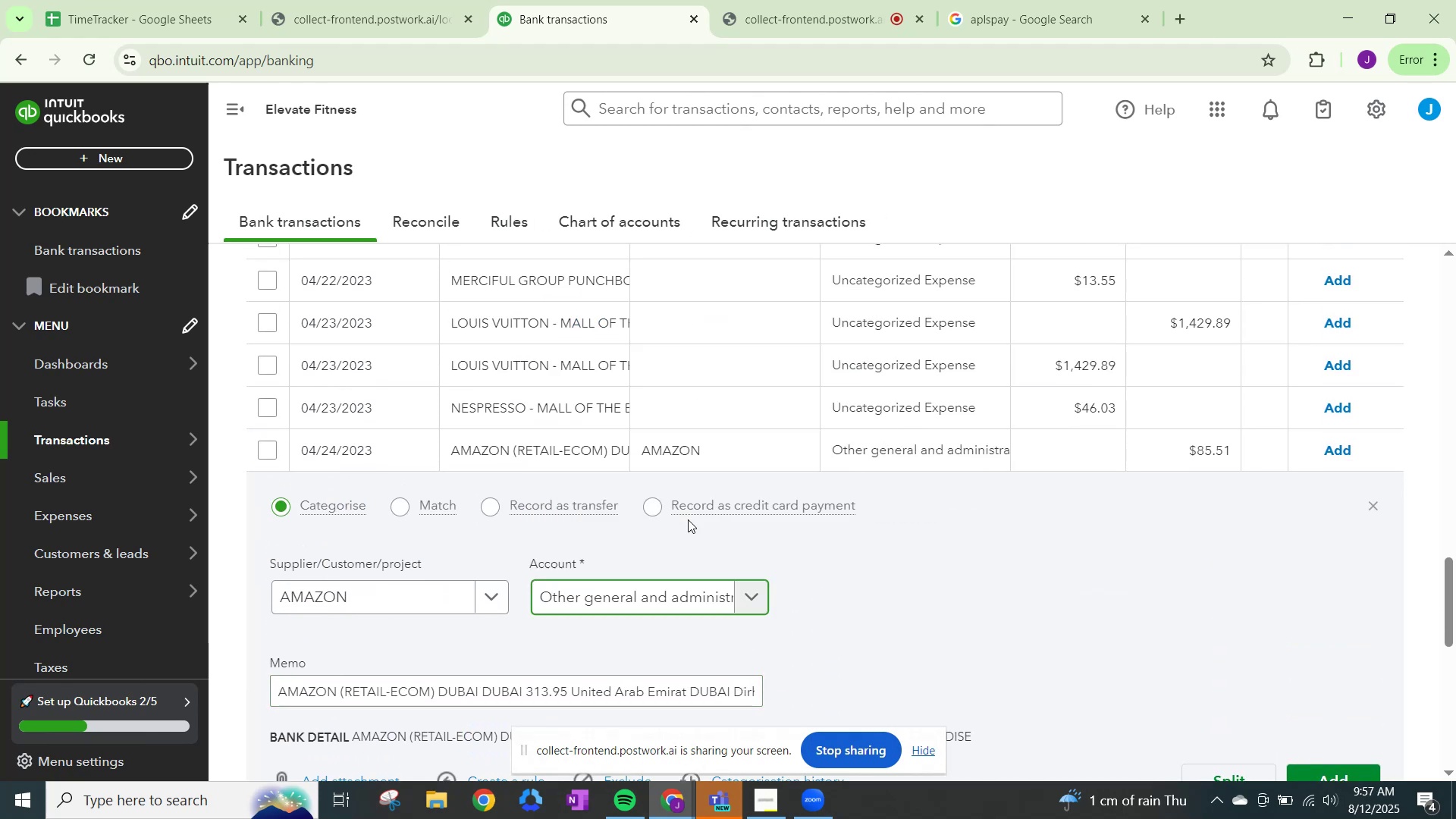 
scroll: coordinate [1052, 612], scroll_direction: down, amount: 2.0
 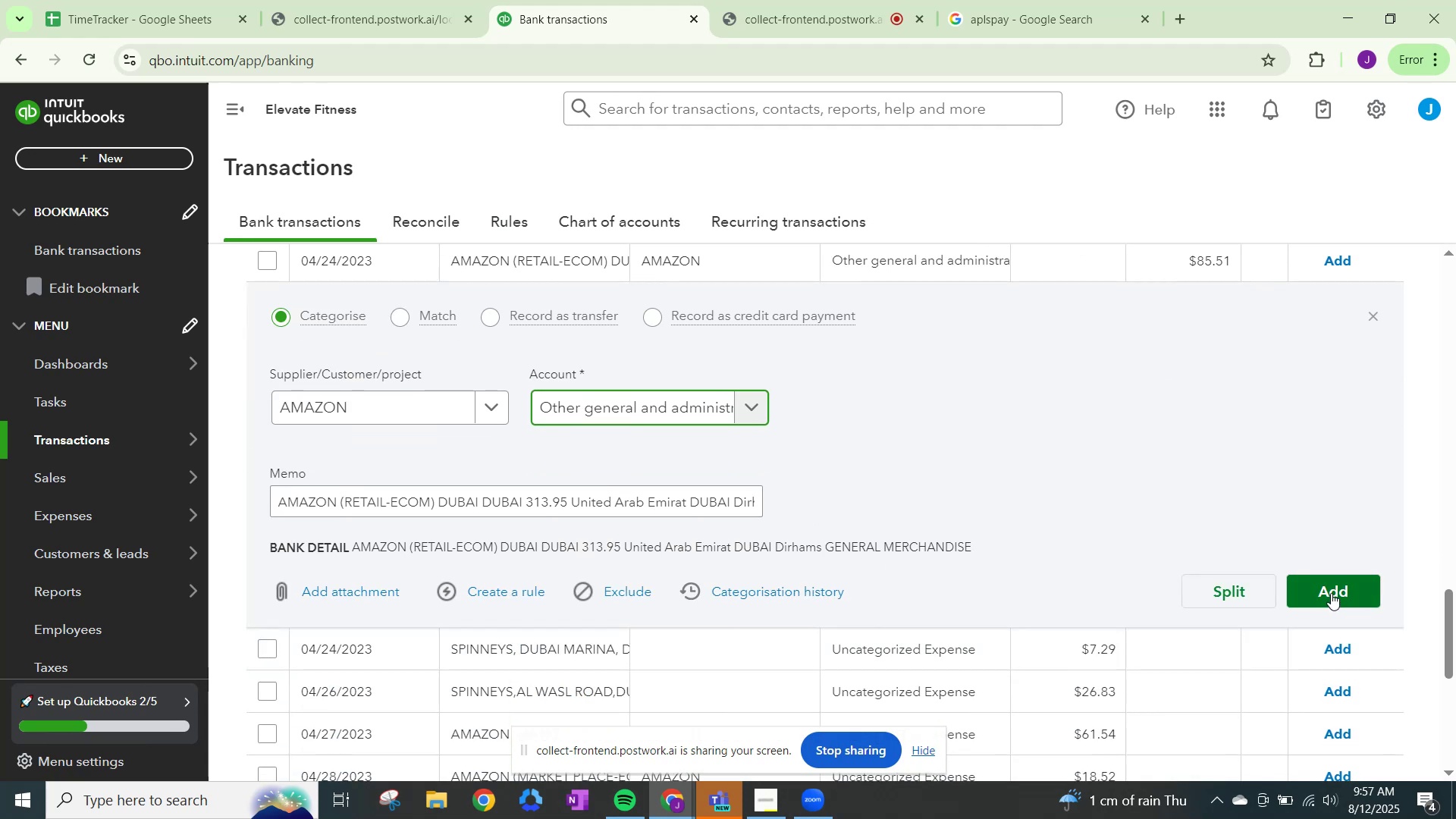 
left_click([1329, 590])
 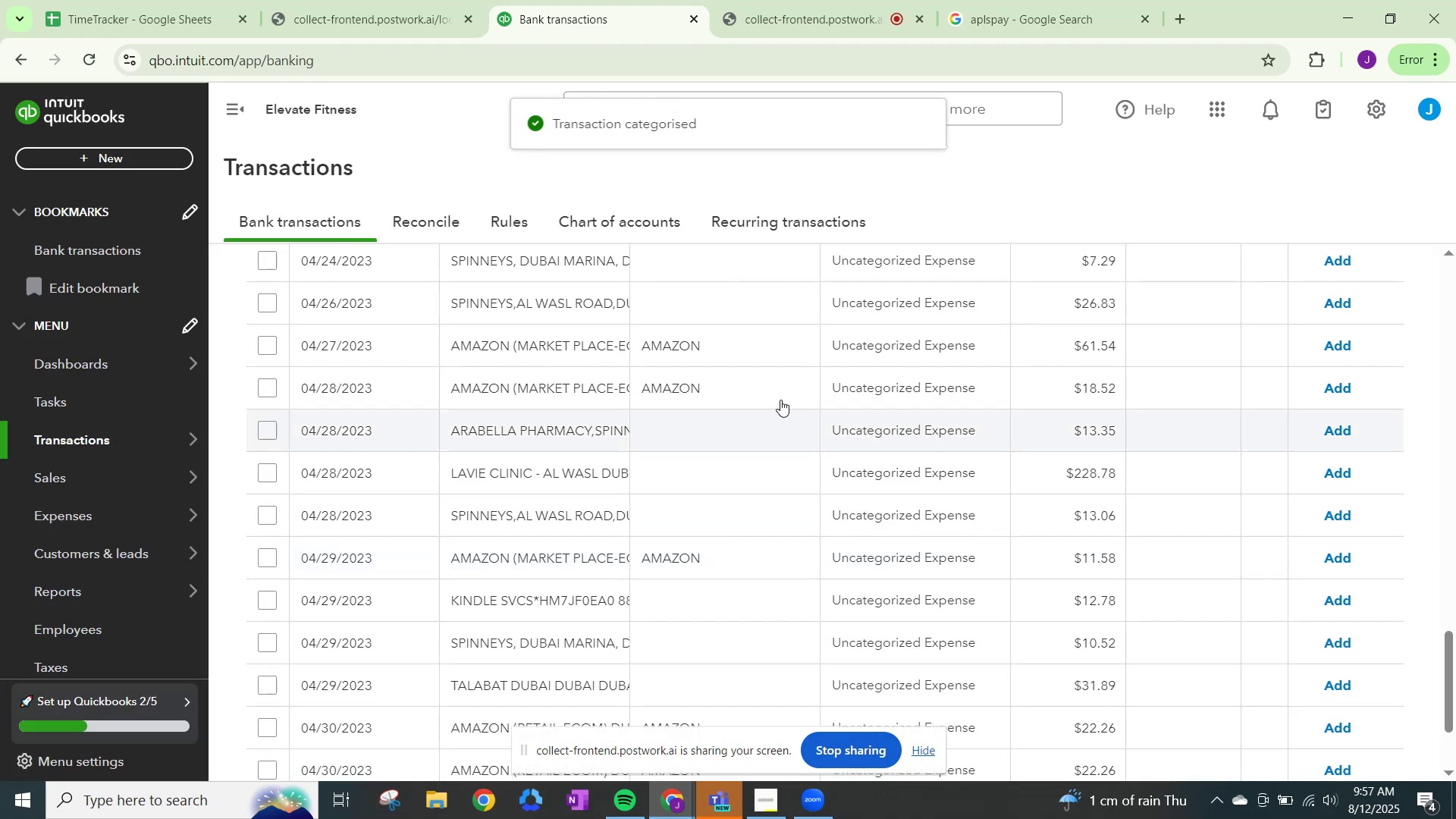 
left_click([883, 344])
 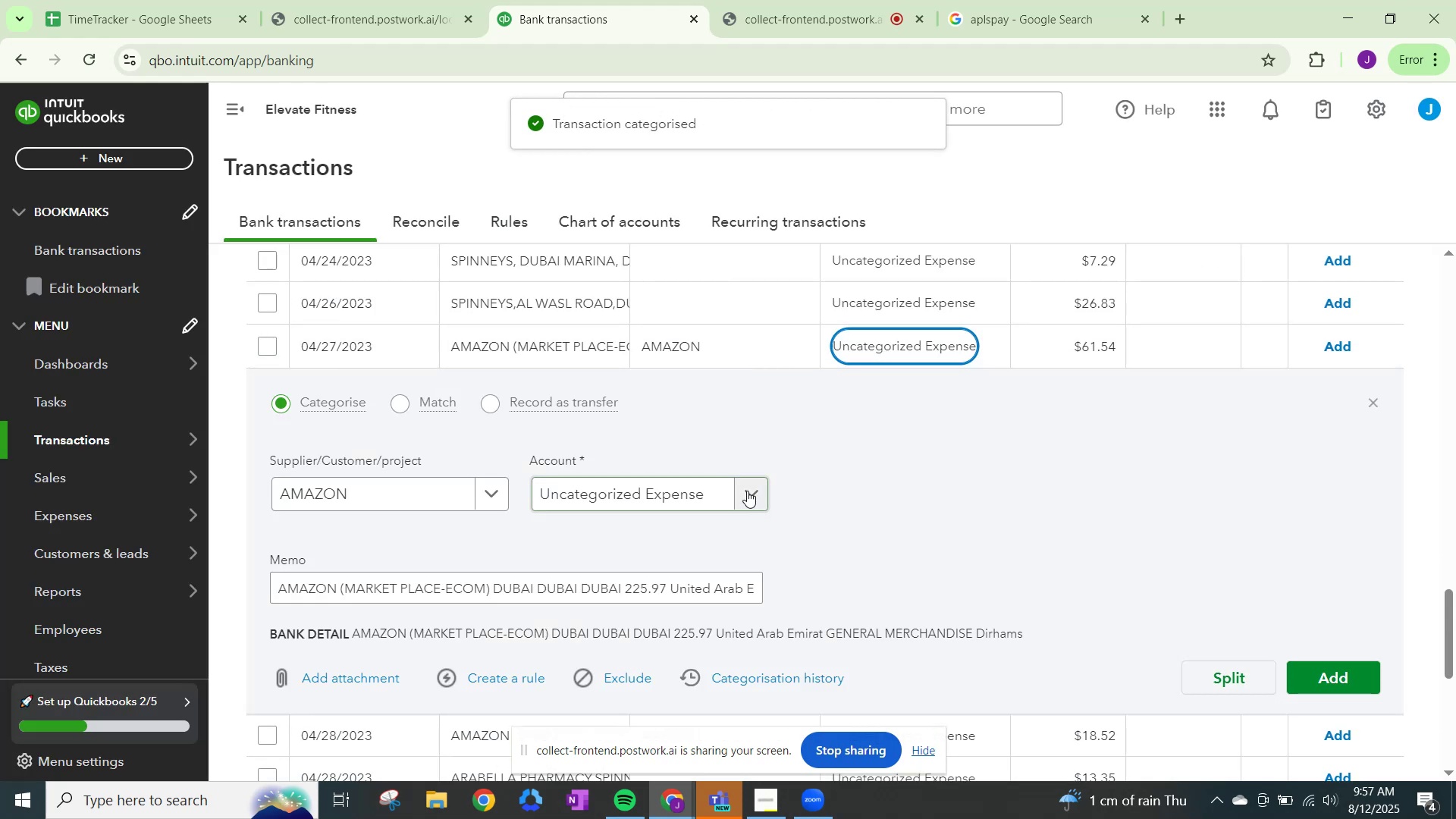 
left_click([739, 489])
 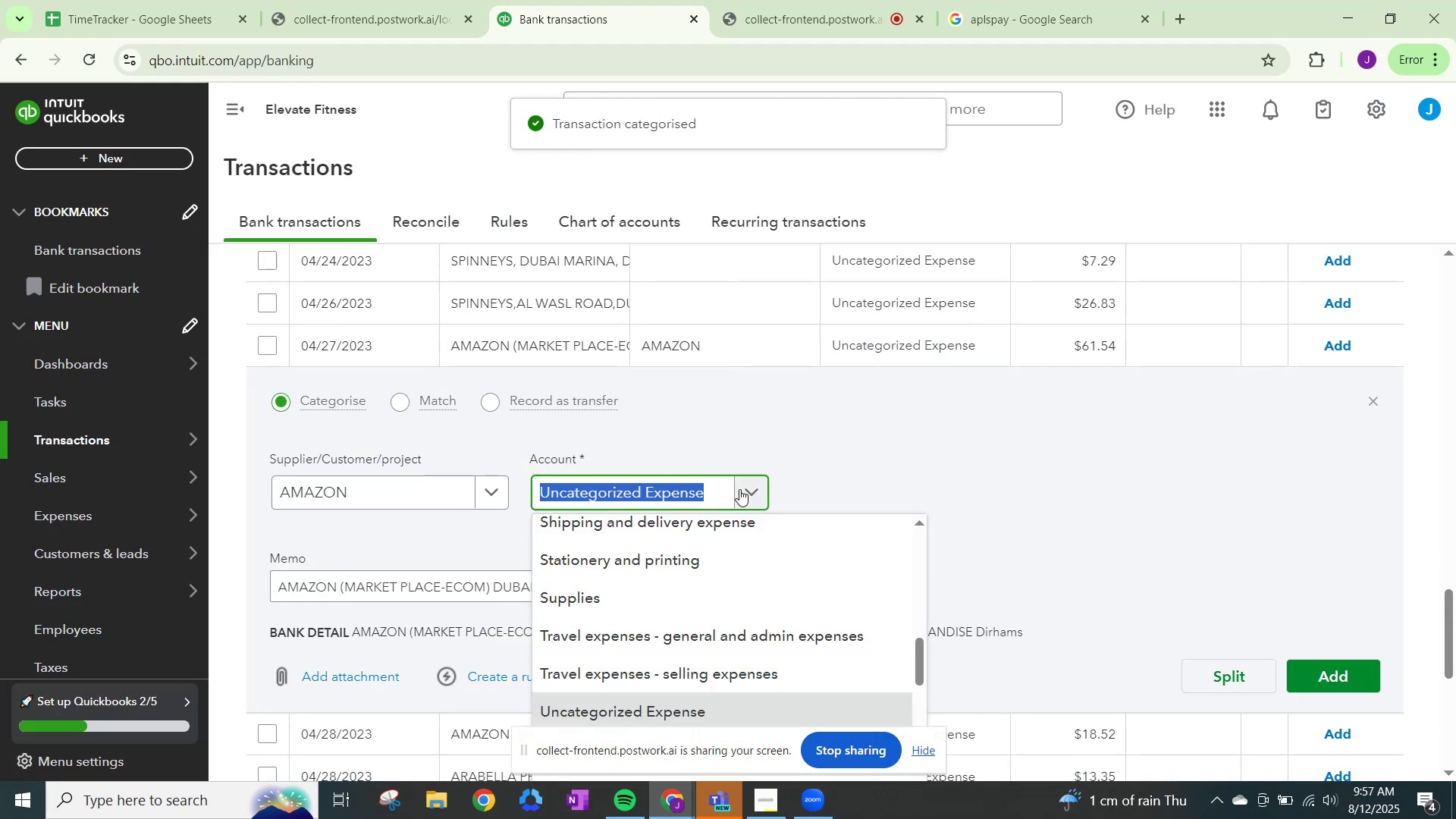 
type(OTHER)
 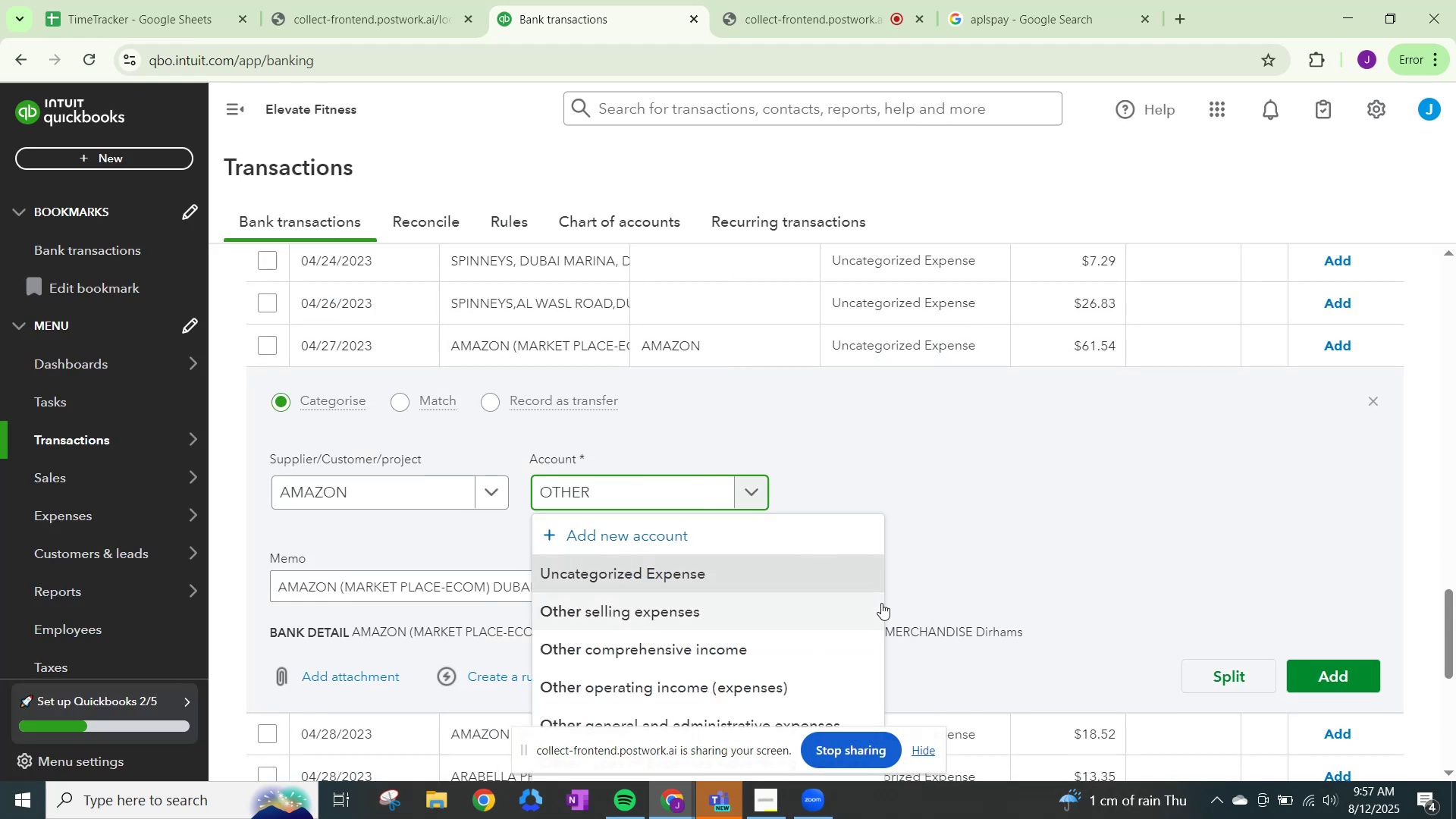 
scroll: coordinate [651, 705], scroll_direction: down, amount: 3.0
 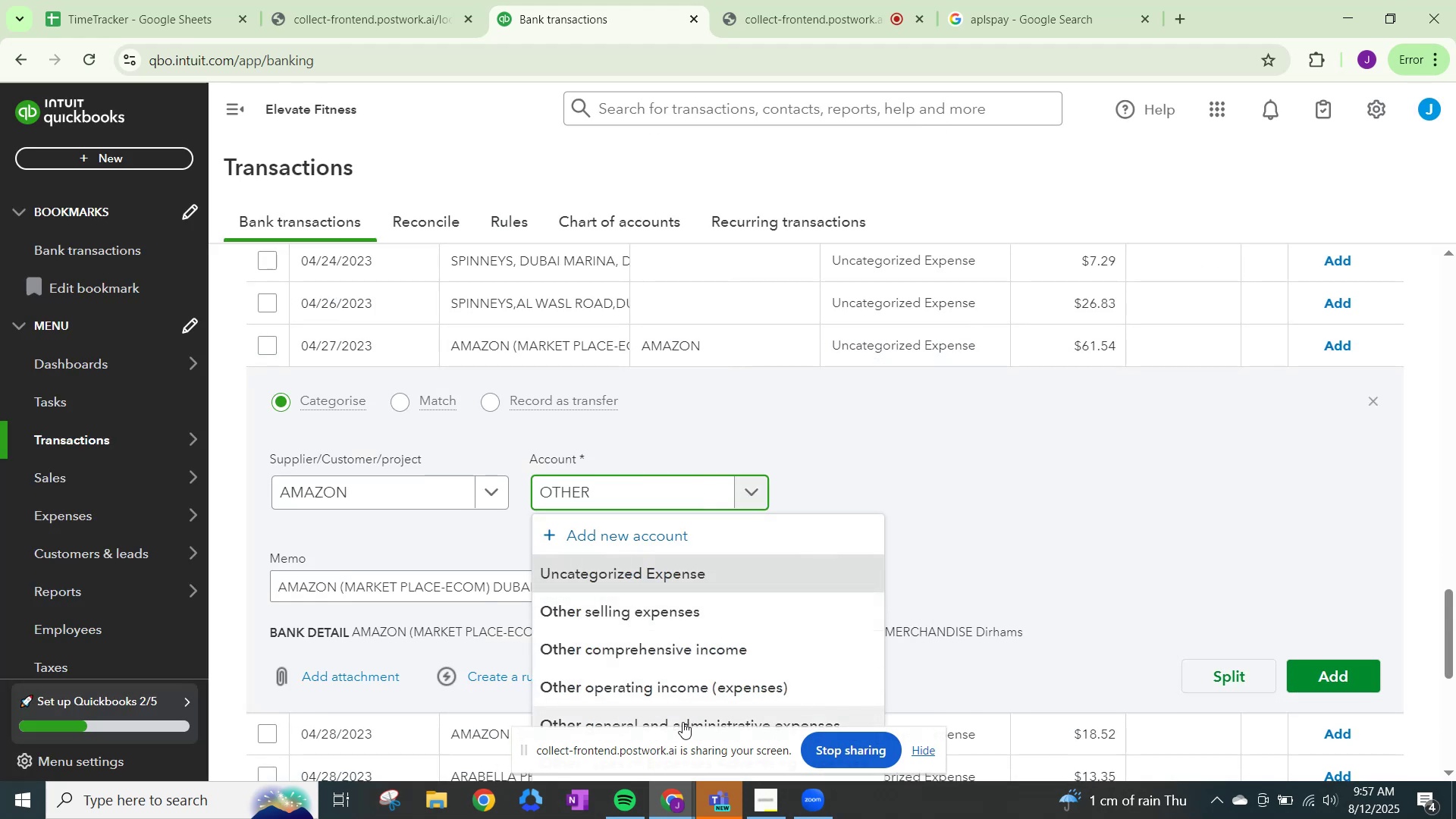 
left_click([682, 722])
 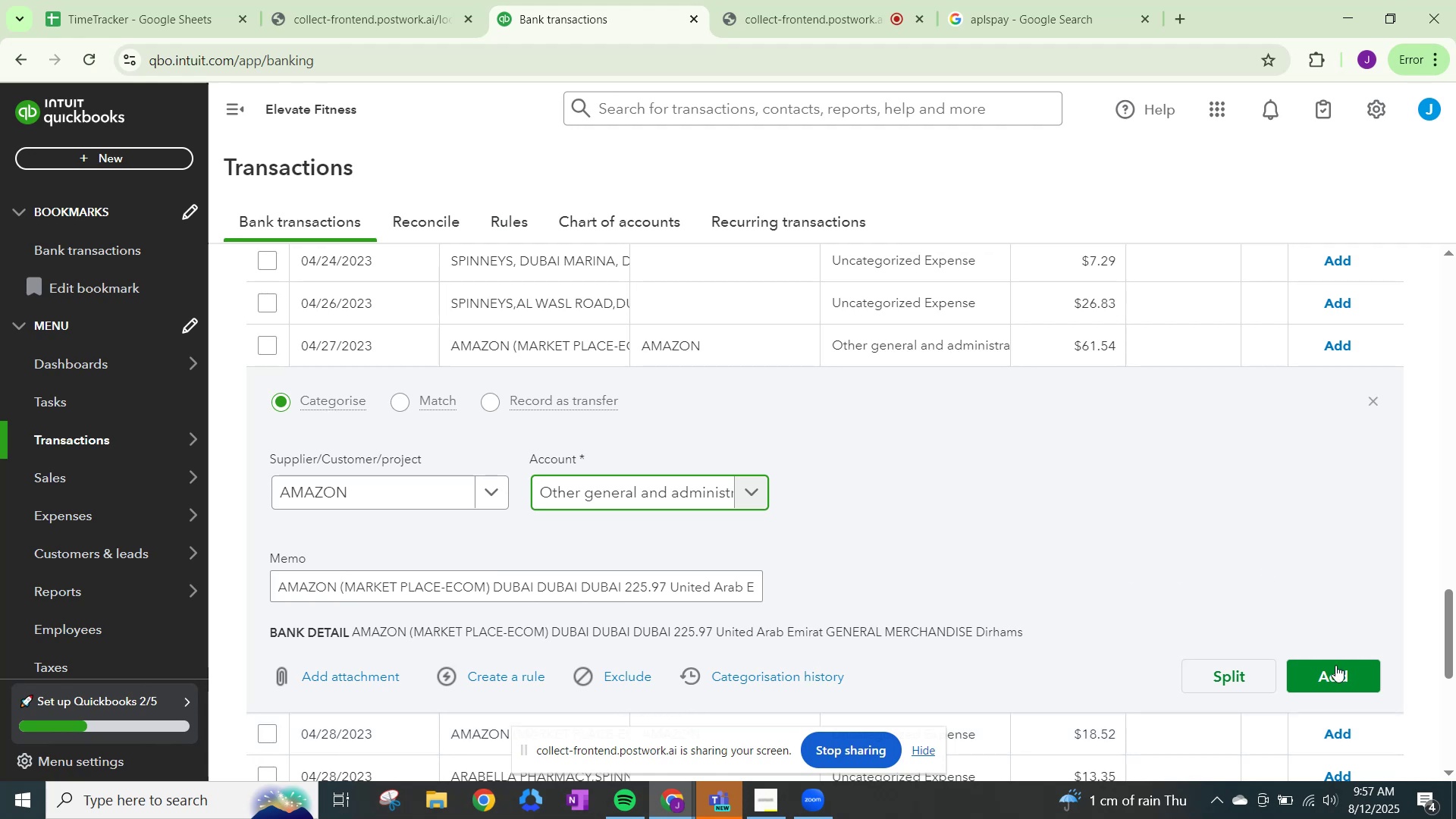 
left_click([1333, 673])
 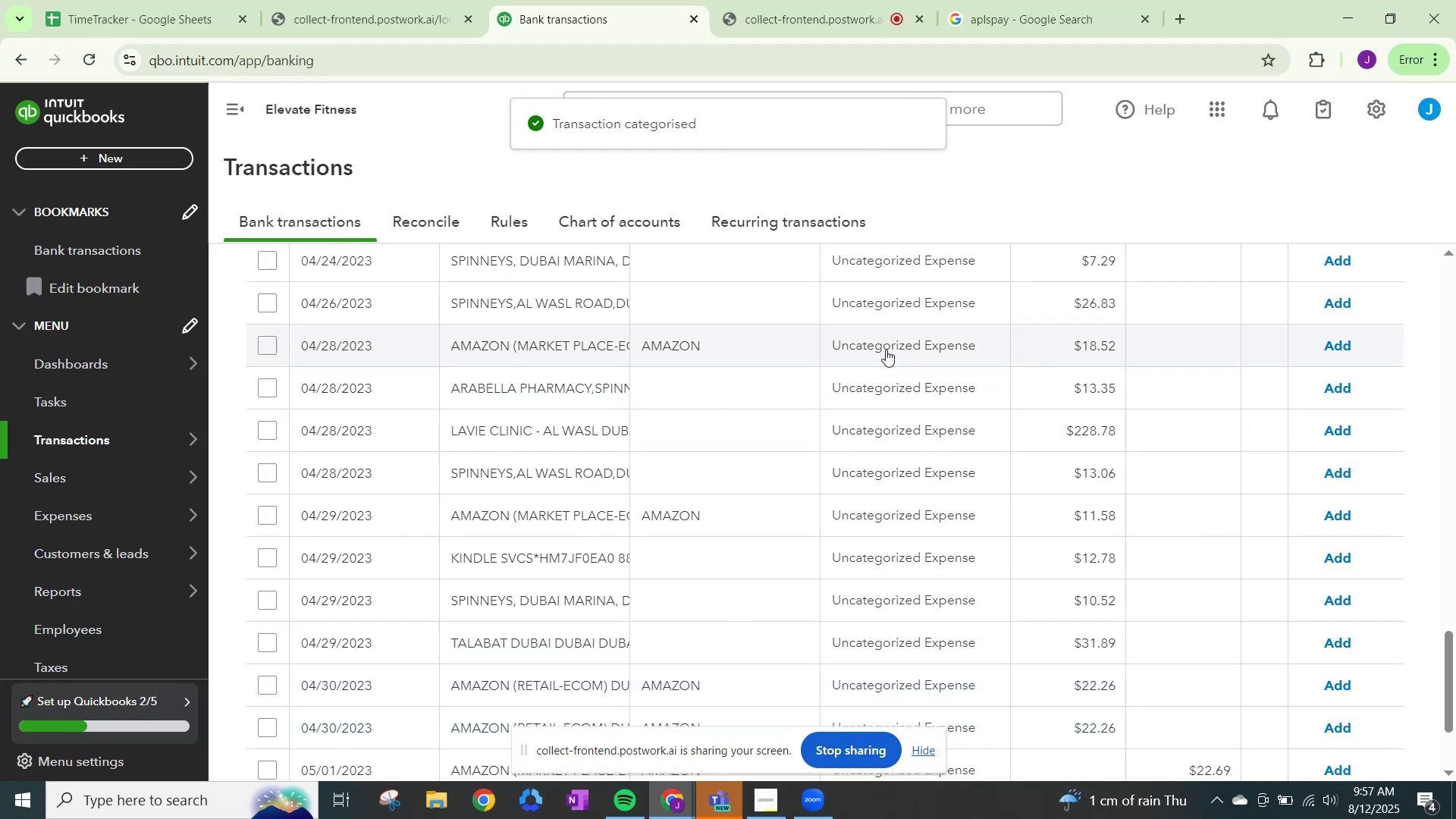 
left_click([886, 344])
 